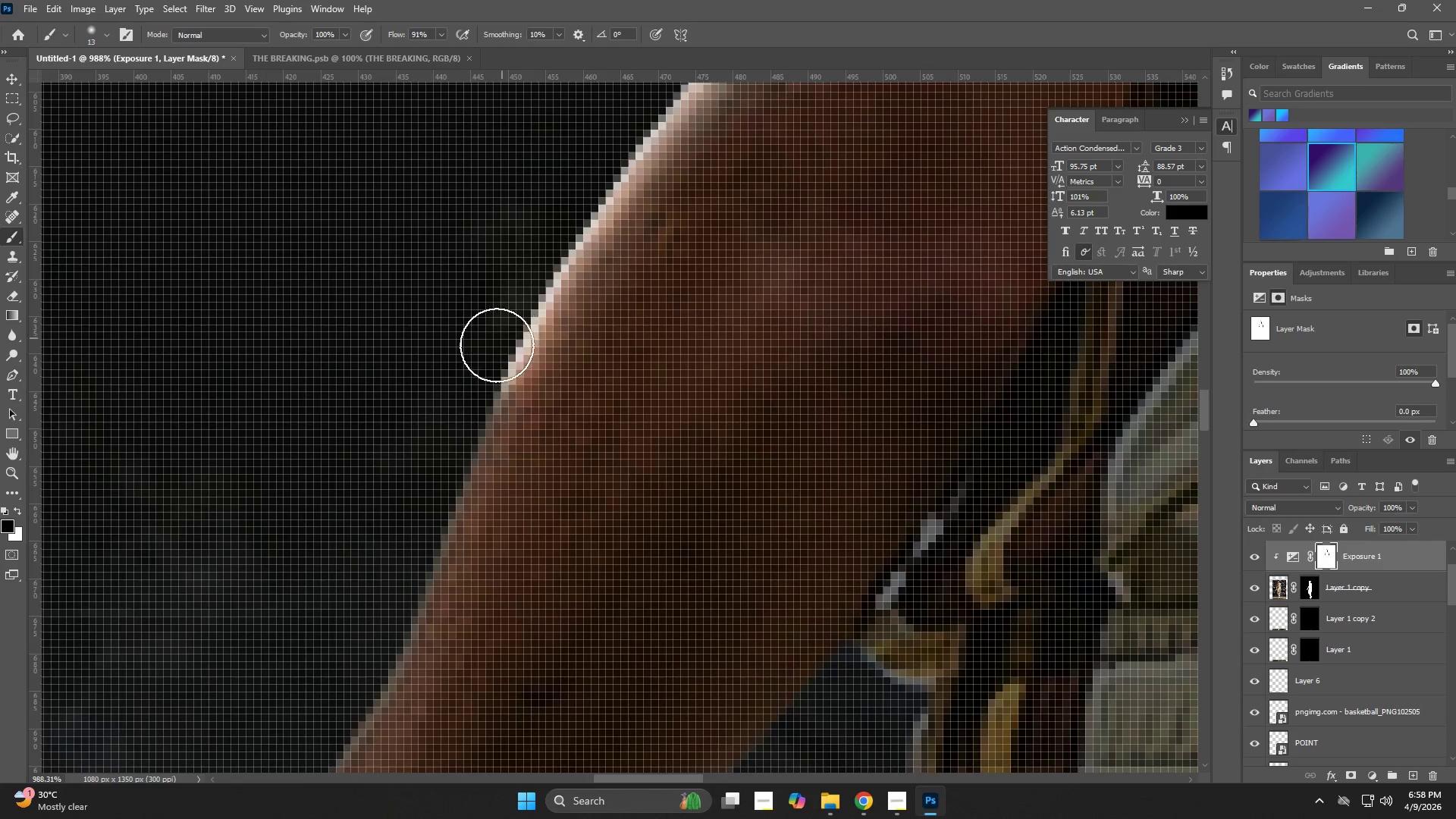 
left_click_drag(start_coordinate=[494, 350], to_coordinate=[386, 604])
 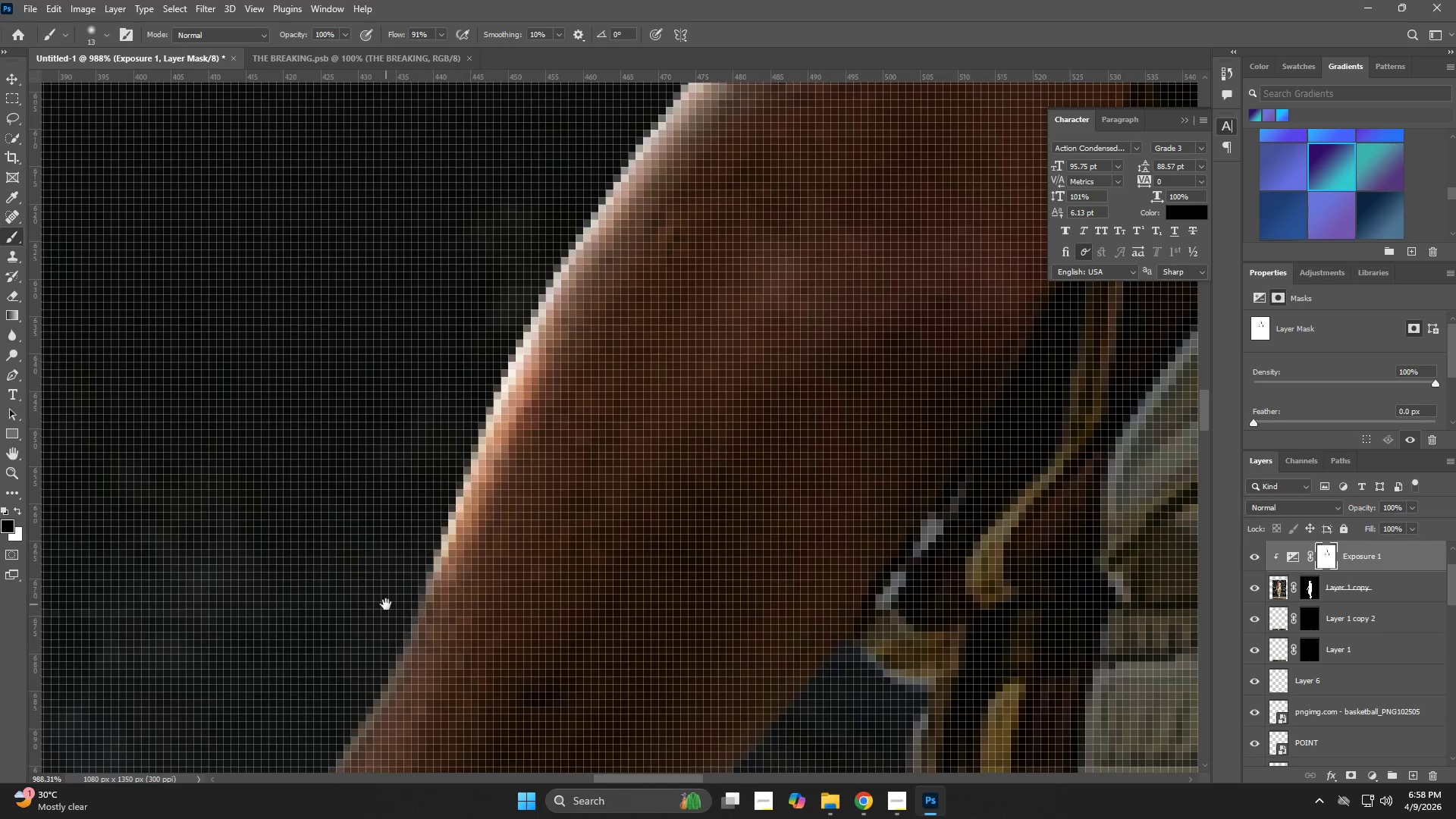 
hold_key(key=Space, duration=0.59)
 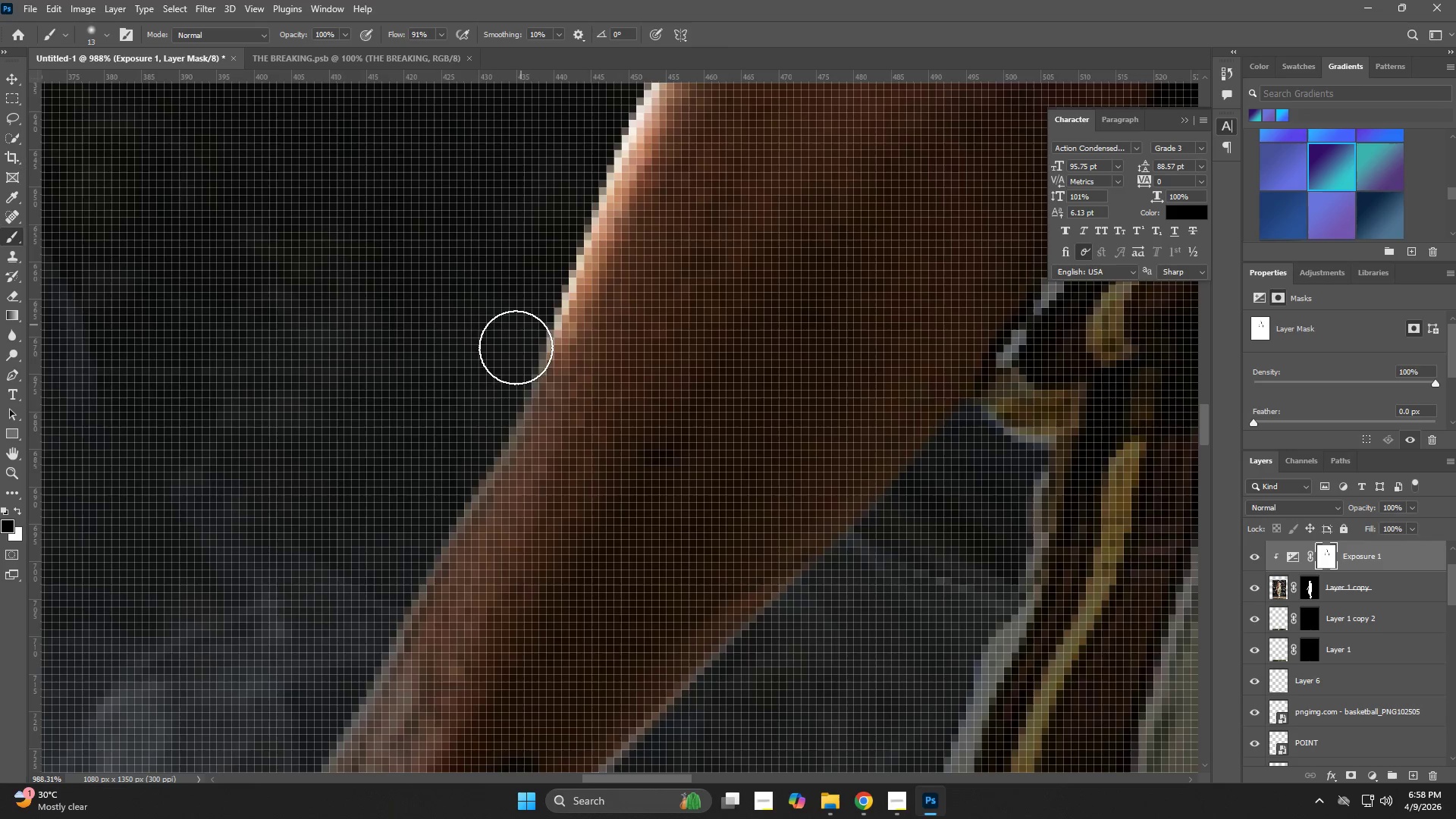 
left_click_drag(start_coordinate=[386, 604], to_coordinate=[507, 362])
 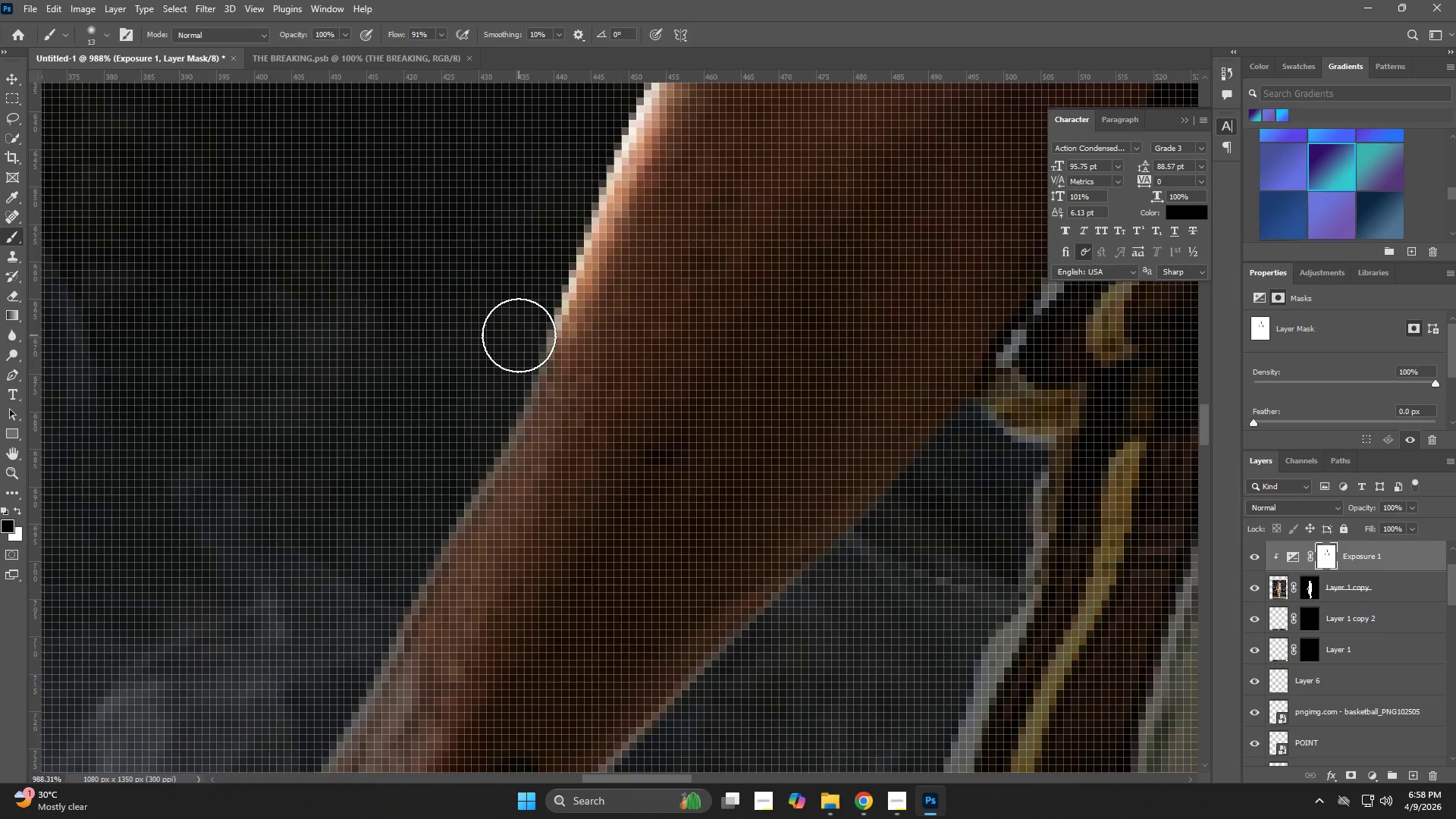 
left_click_drag(start_coordinate=[521, 325], to_coordinate=[428, 526])
 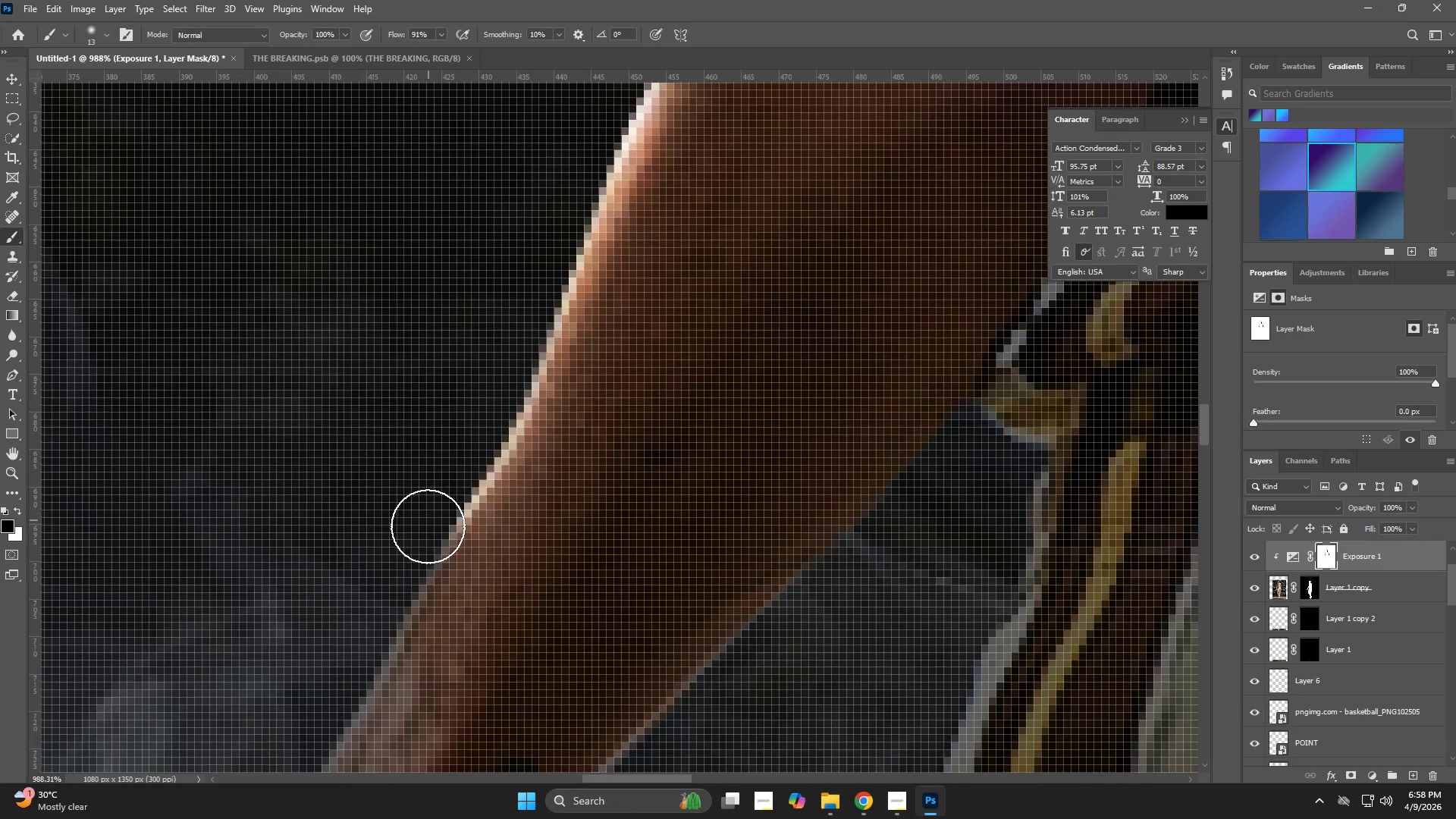 
hold_key(key=Space, duration=0.56)
 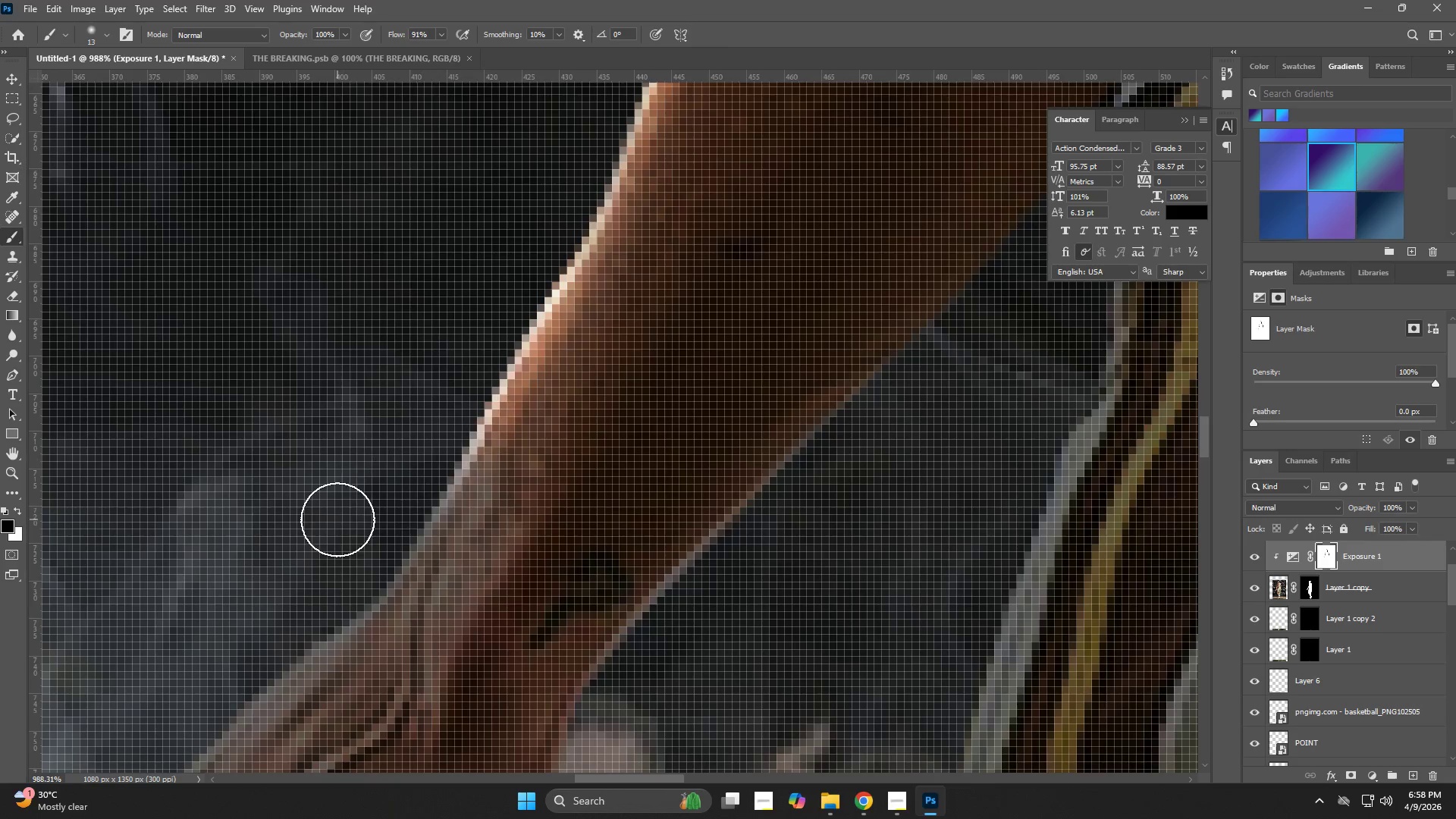 
left_click_drag(start_coordinate=[439, 478], to_coordinate=[519, 272])
 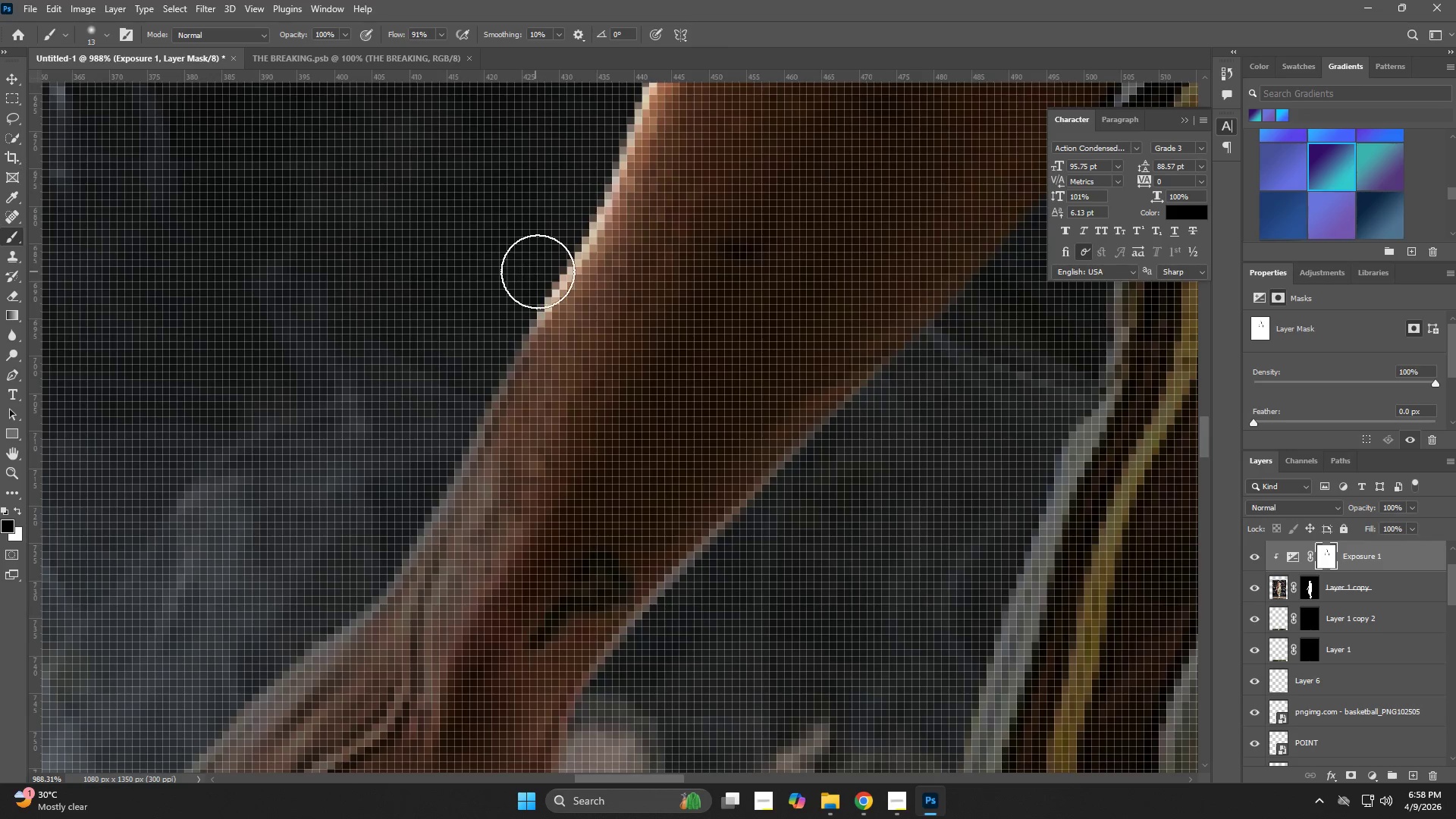 
left_click_drag(start_coordinate=[538, 271], to_coordinate=[337, 519])
 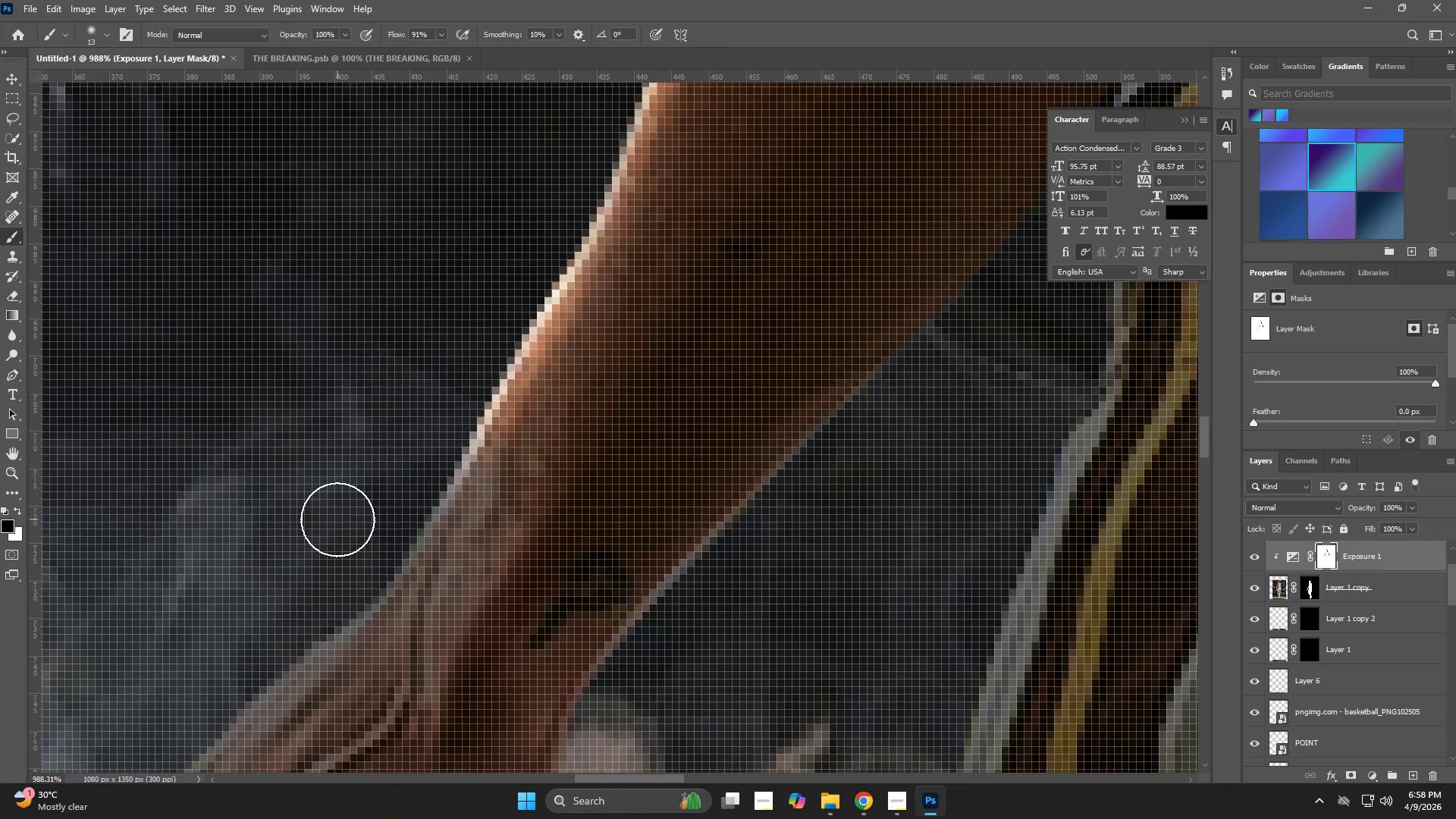 
hold_key(key=Space, duration=0.56)
 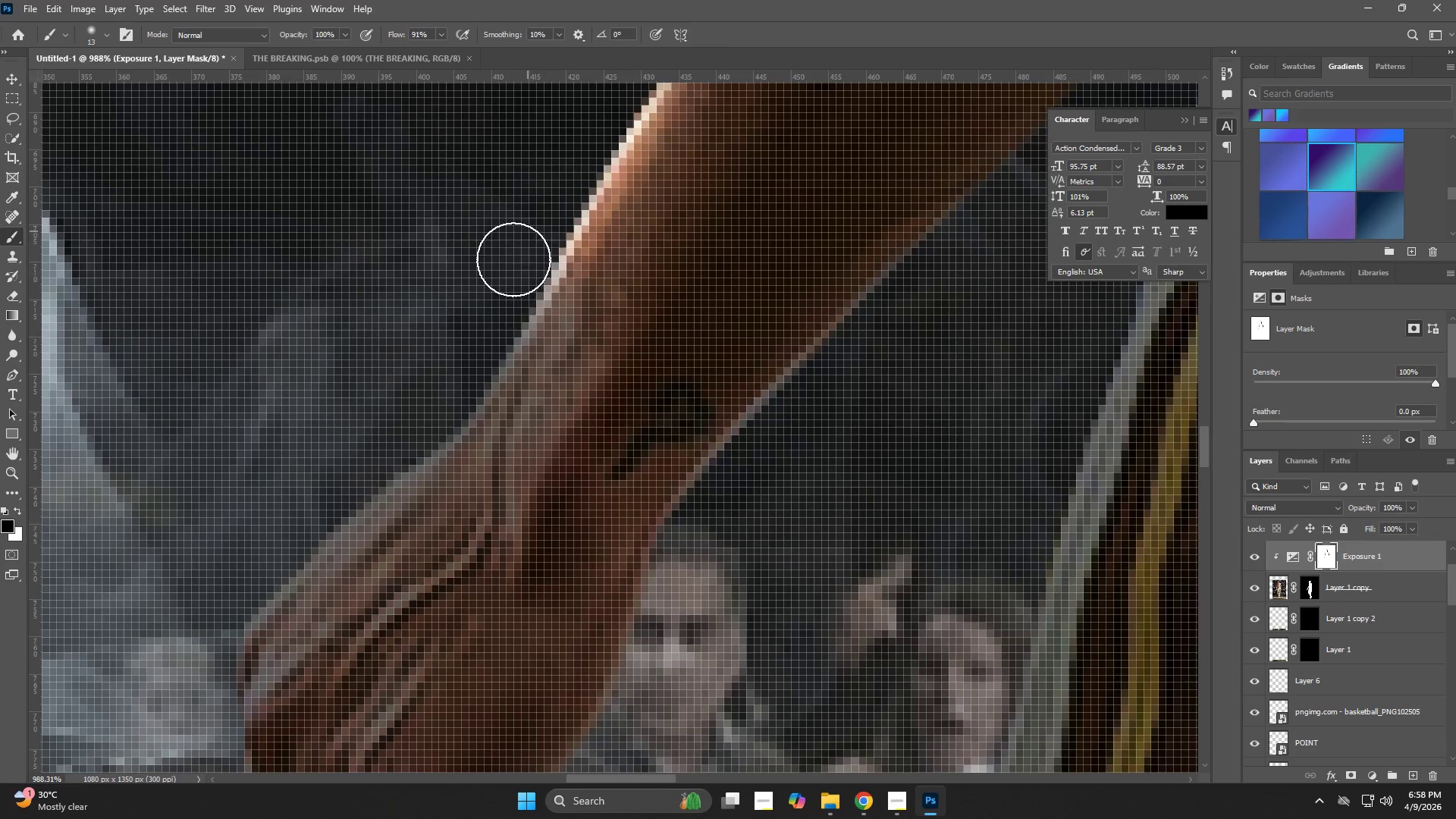 
left_click_drag(start_coordinate=[375, 502], to_coordinate=[457, 333])
 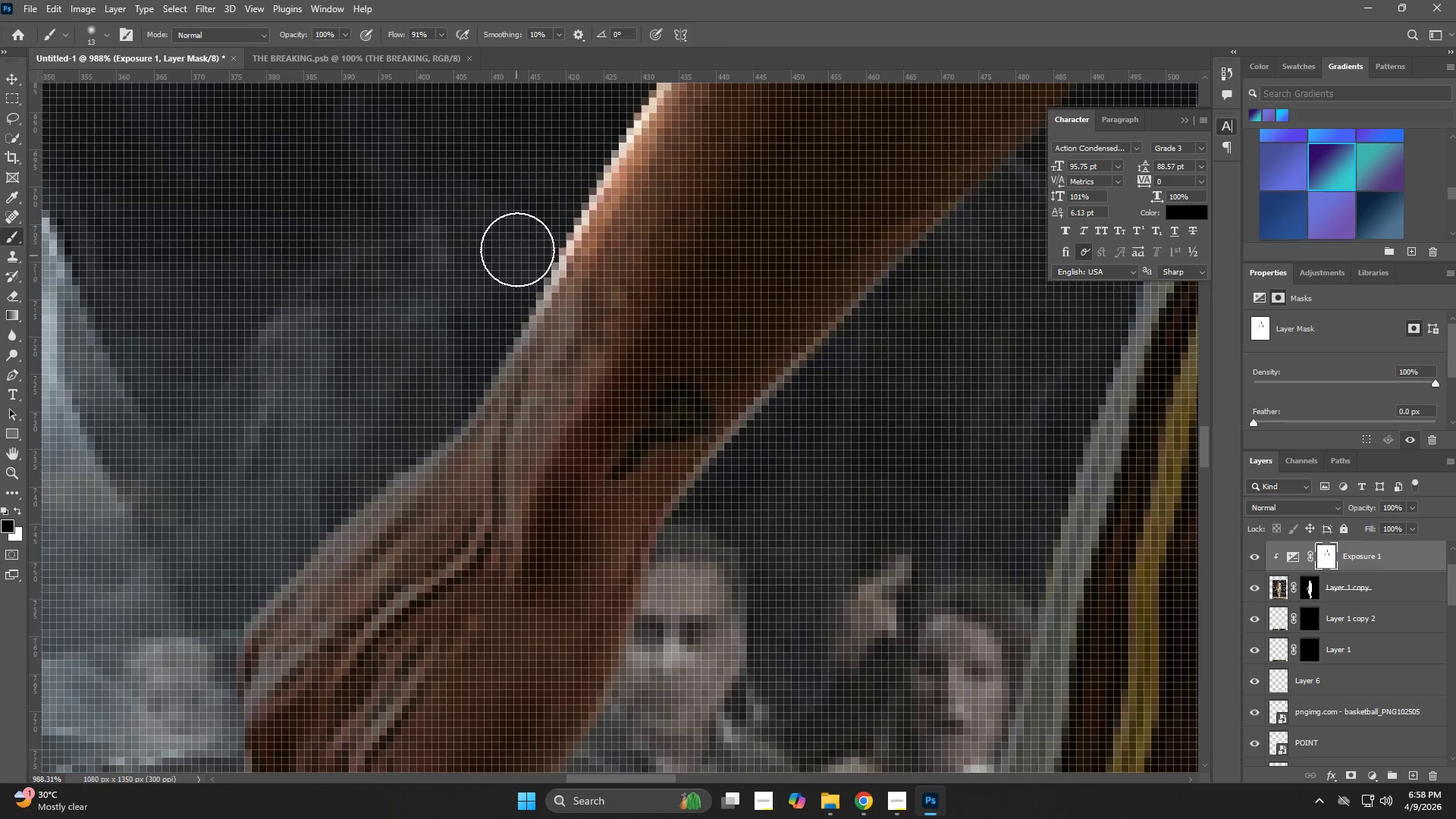 
left_click_drag(start_coordinate=[528, 231], to_coordinate=[425, 405])
 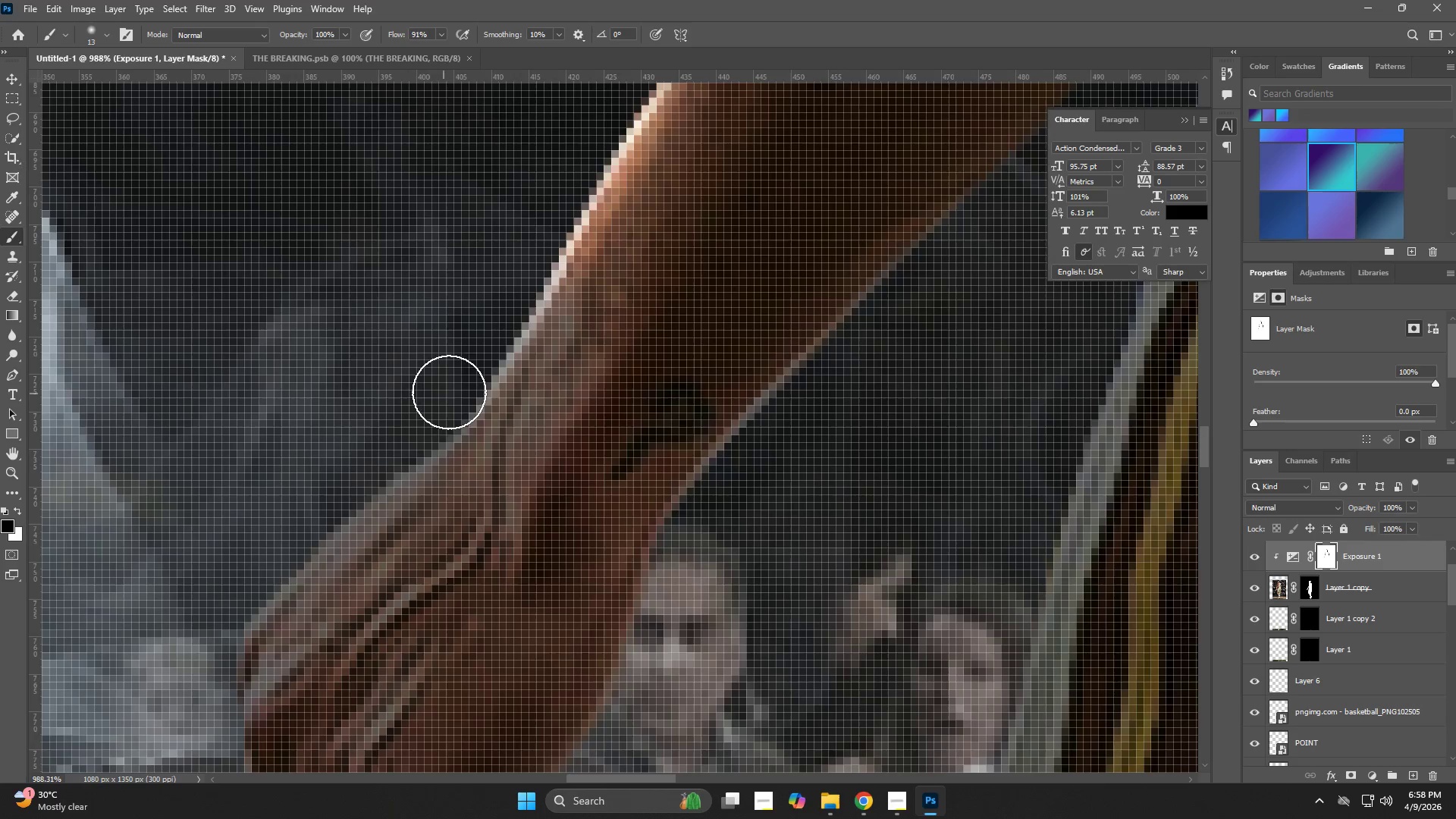 
hold_key(key=Space, duration=0.5)
 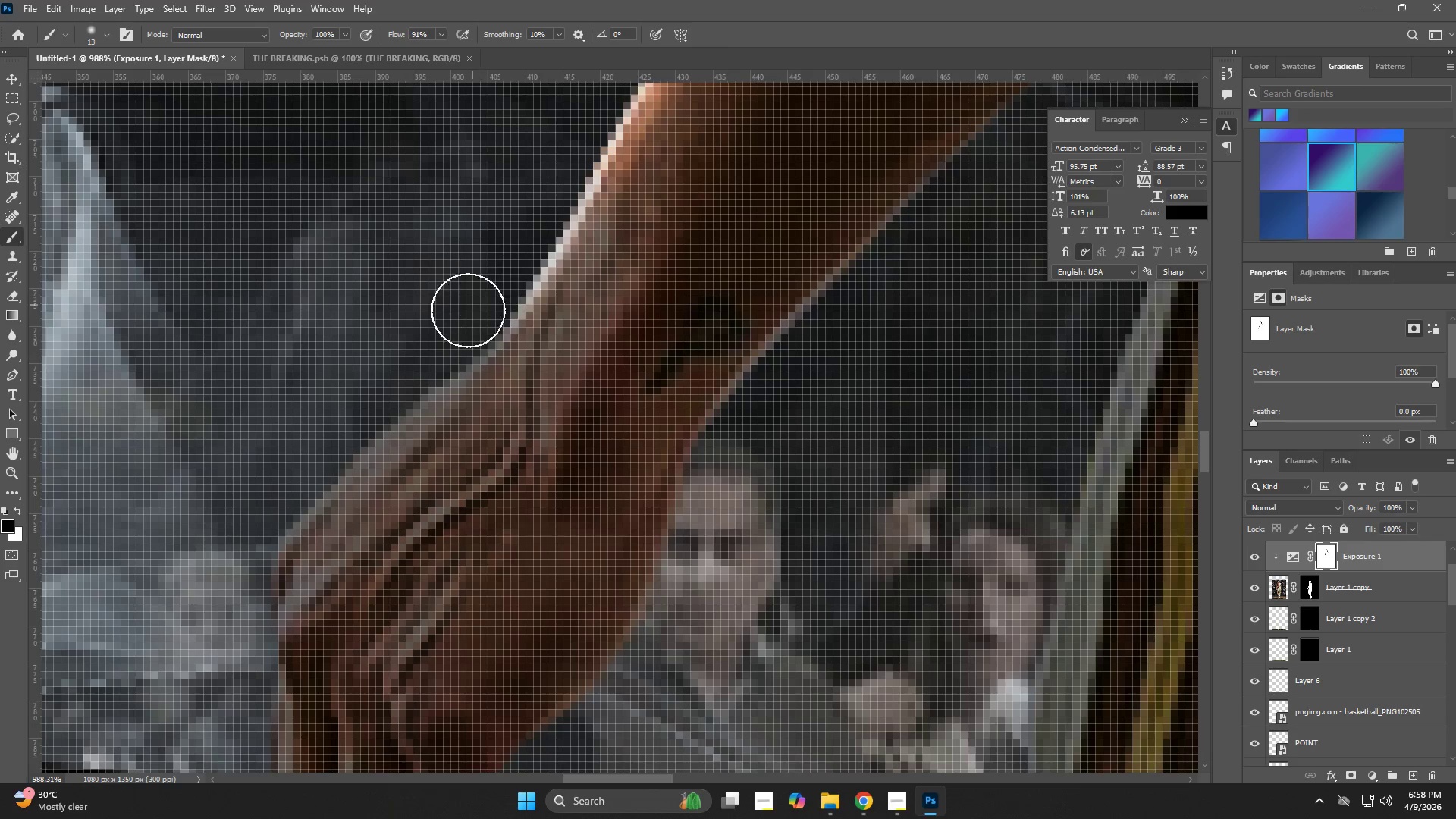 
left_click_drag(start_coordinate=[452, 392], to_coordinate=[486, 306])
 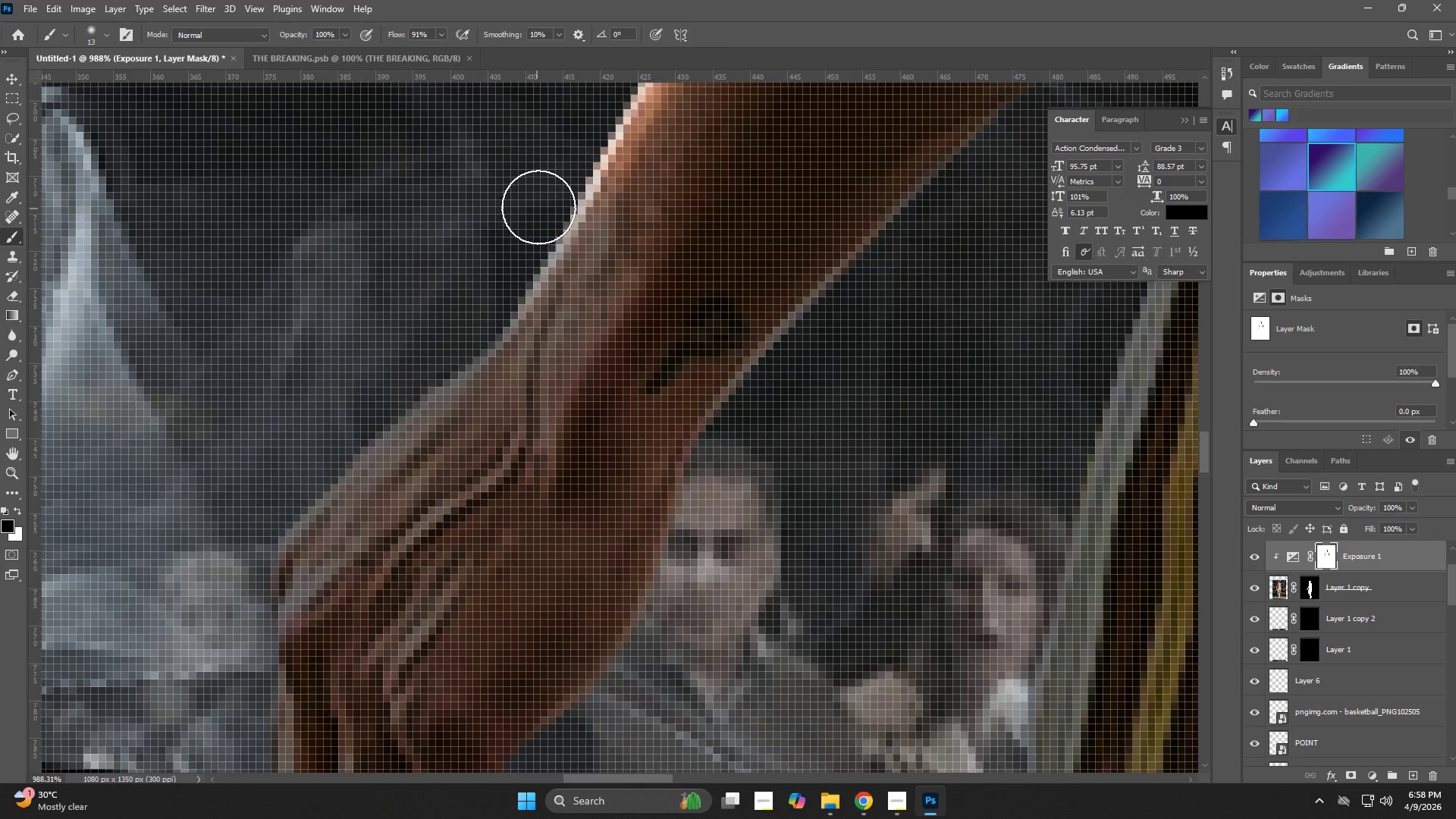 
left_click_drag(start_coordinate=[538, 207], to_coordinate=[362, 384])
 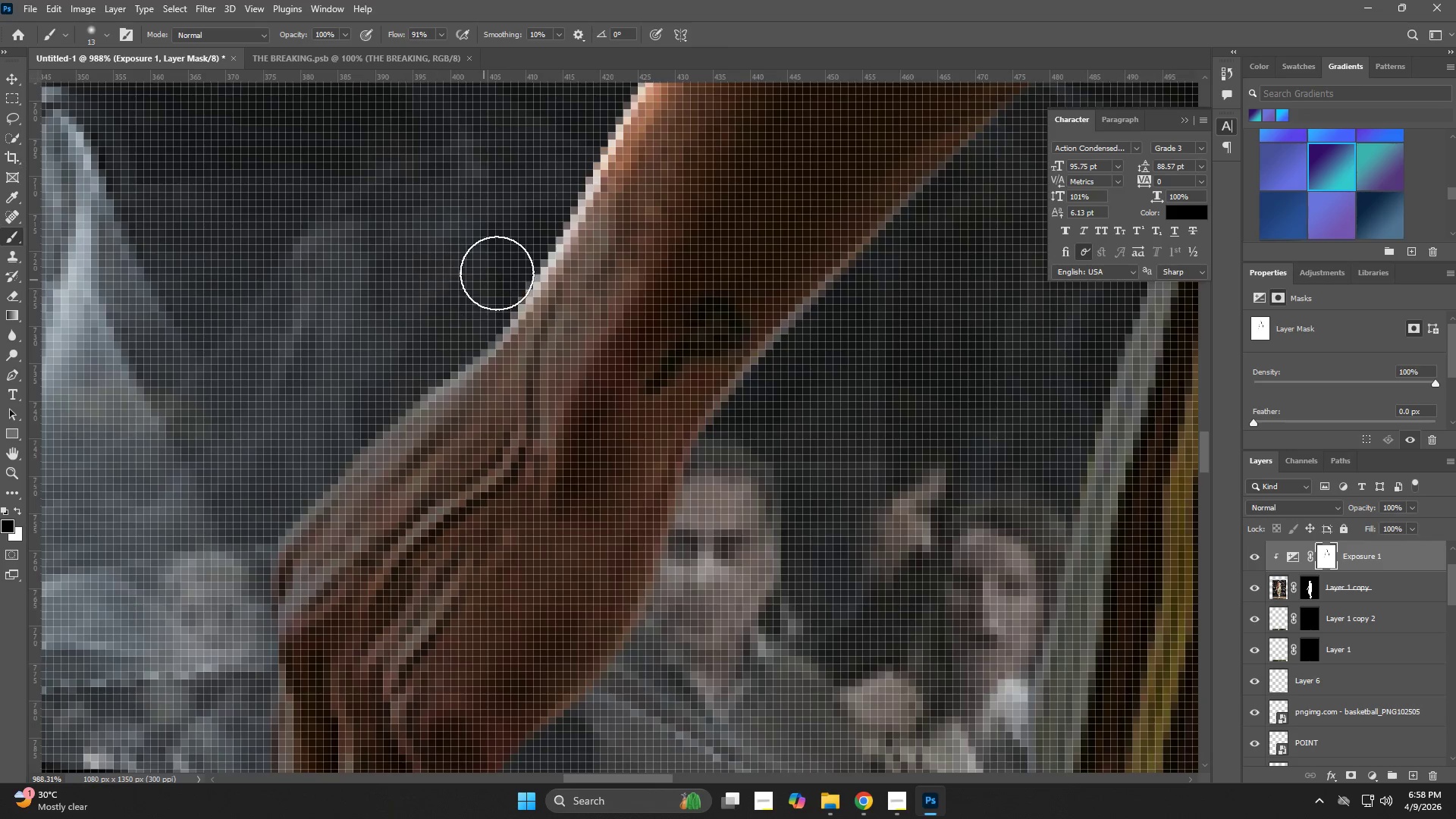 
left_click_drag(start_coordinate=[497, 272], to_coordinate=[335, 392])
 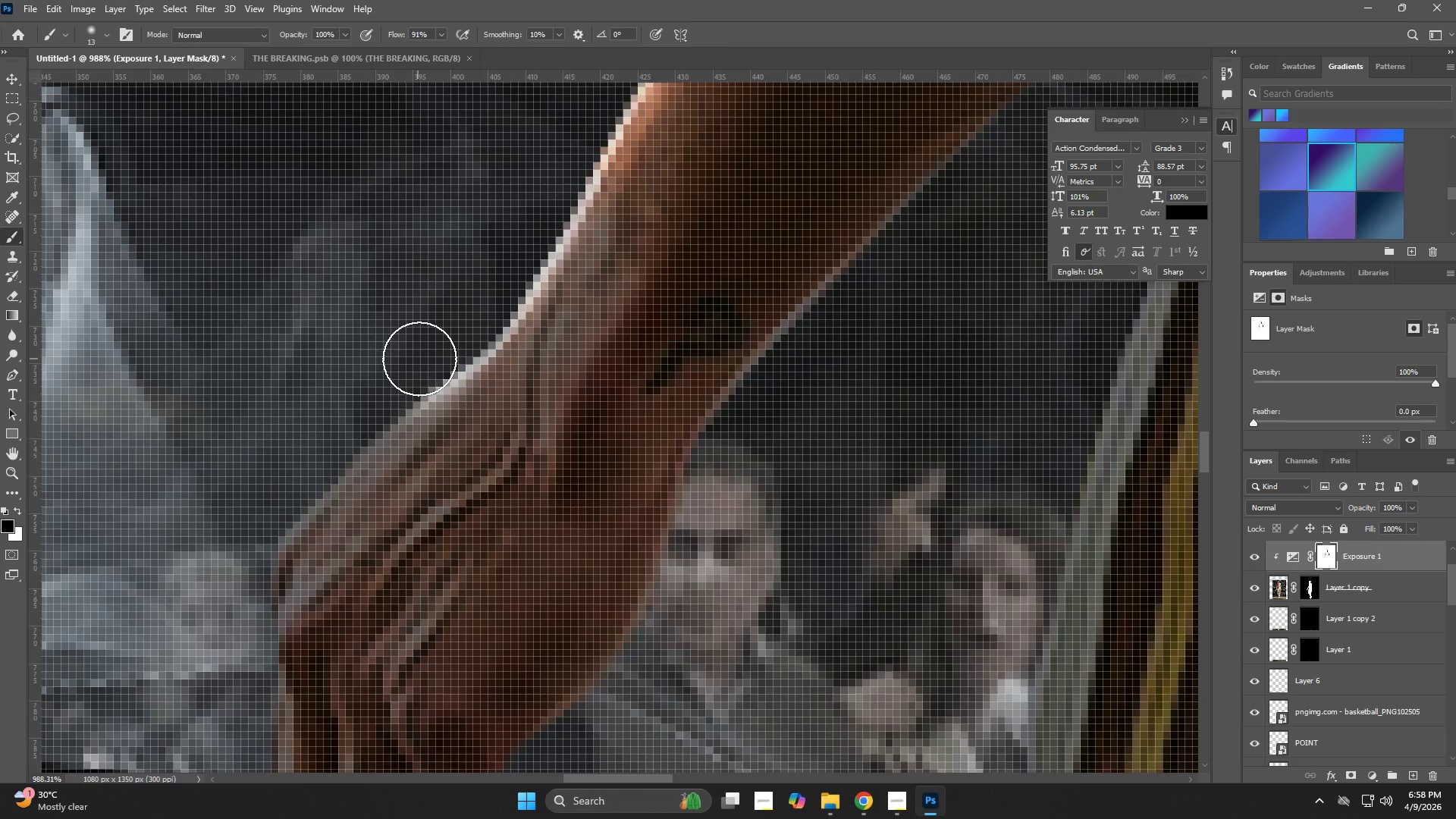 
left_click_drag(start_coordinate=[407, 368], to_coordinate=[206, 535])
 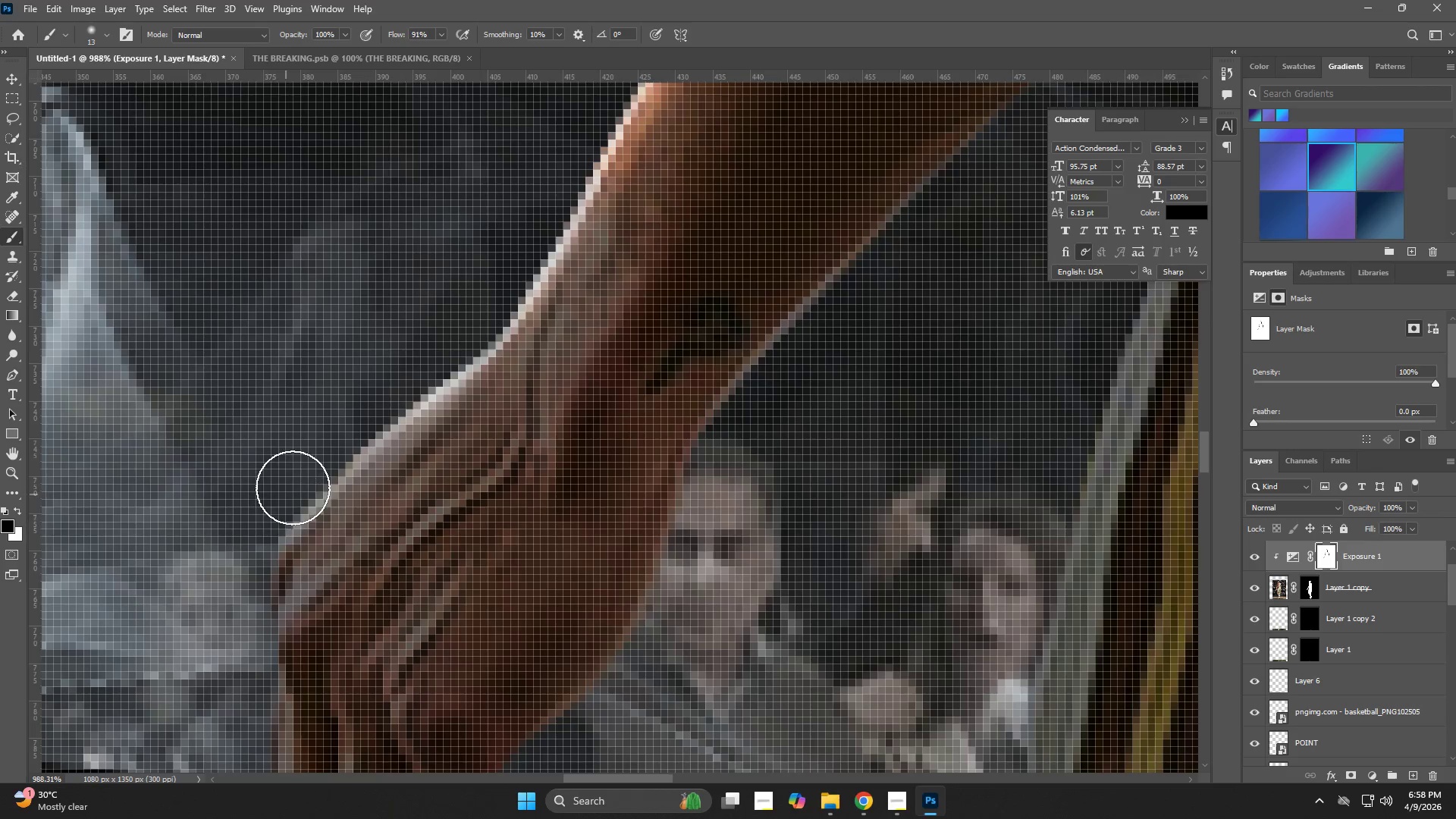 
left_click_drag(start_coordinate=[275, 500], to_coordinate=[215, 692])
 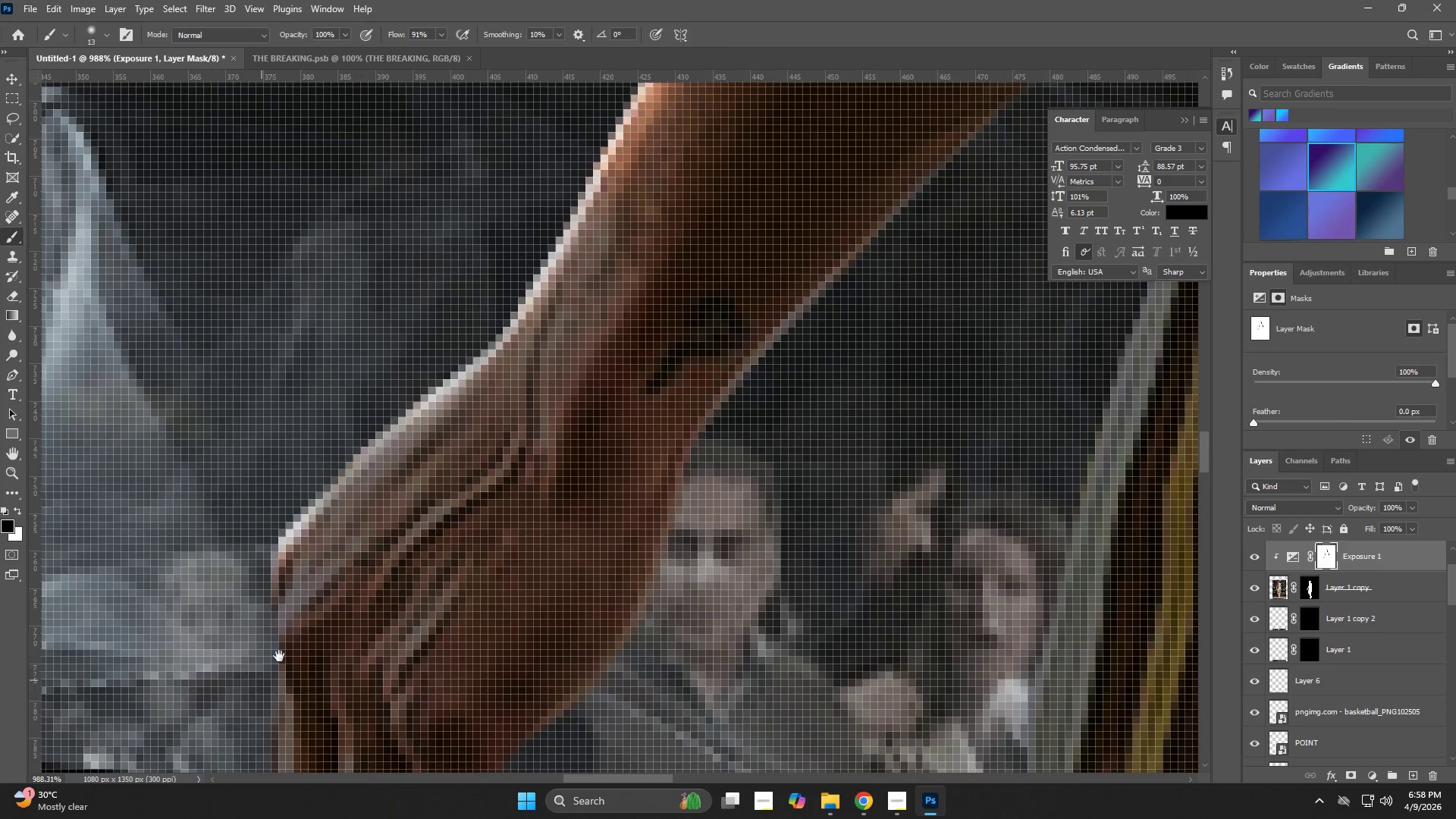 
hold_key(key=Space, duration=0.52)
 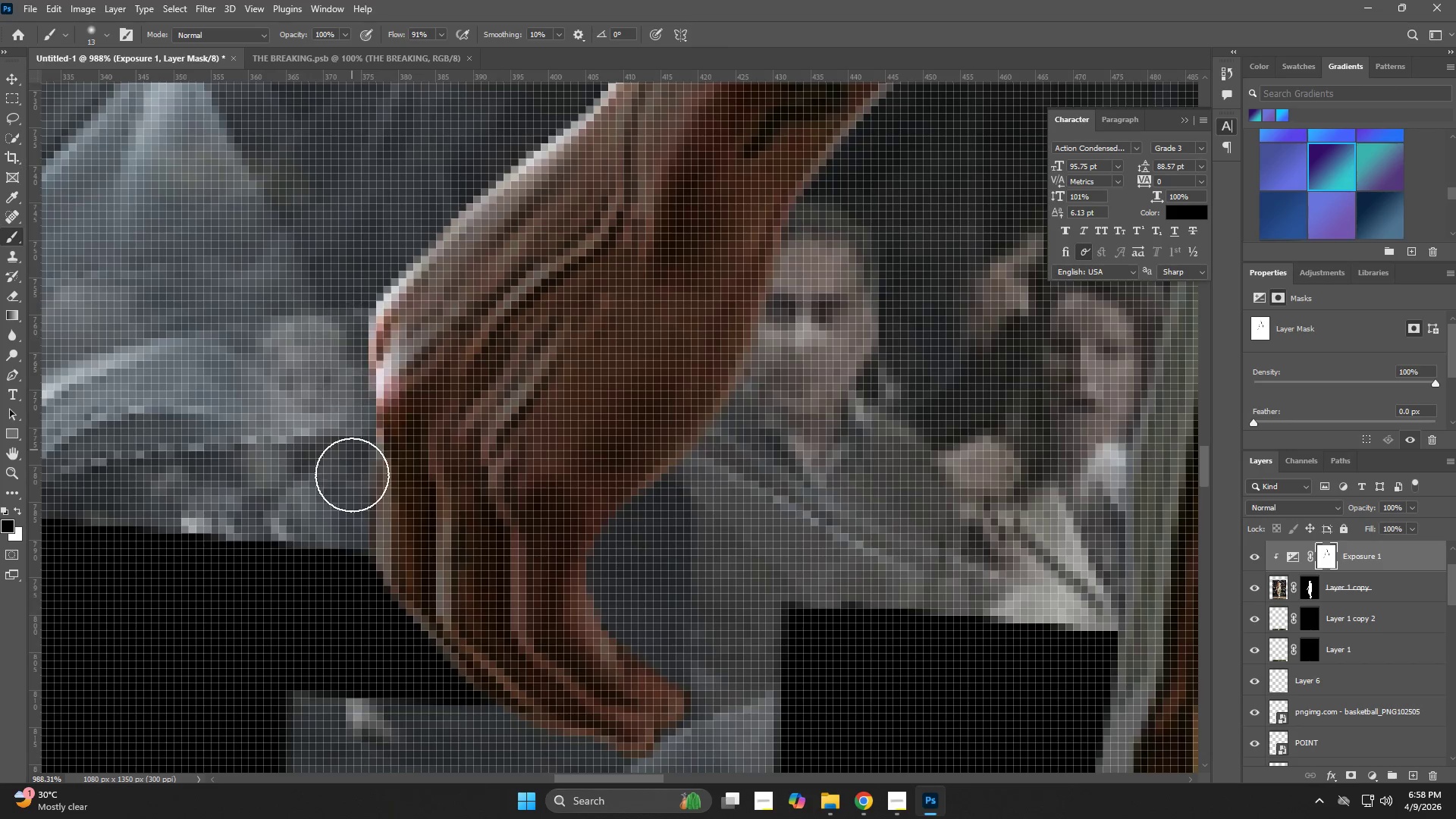 
left_click_drag(start_coordinate=[287, 571], to_coordinate=[384, 335])
 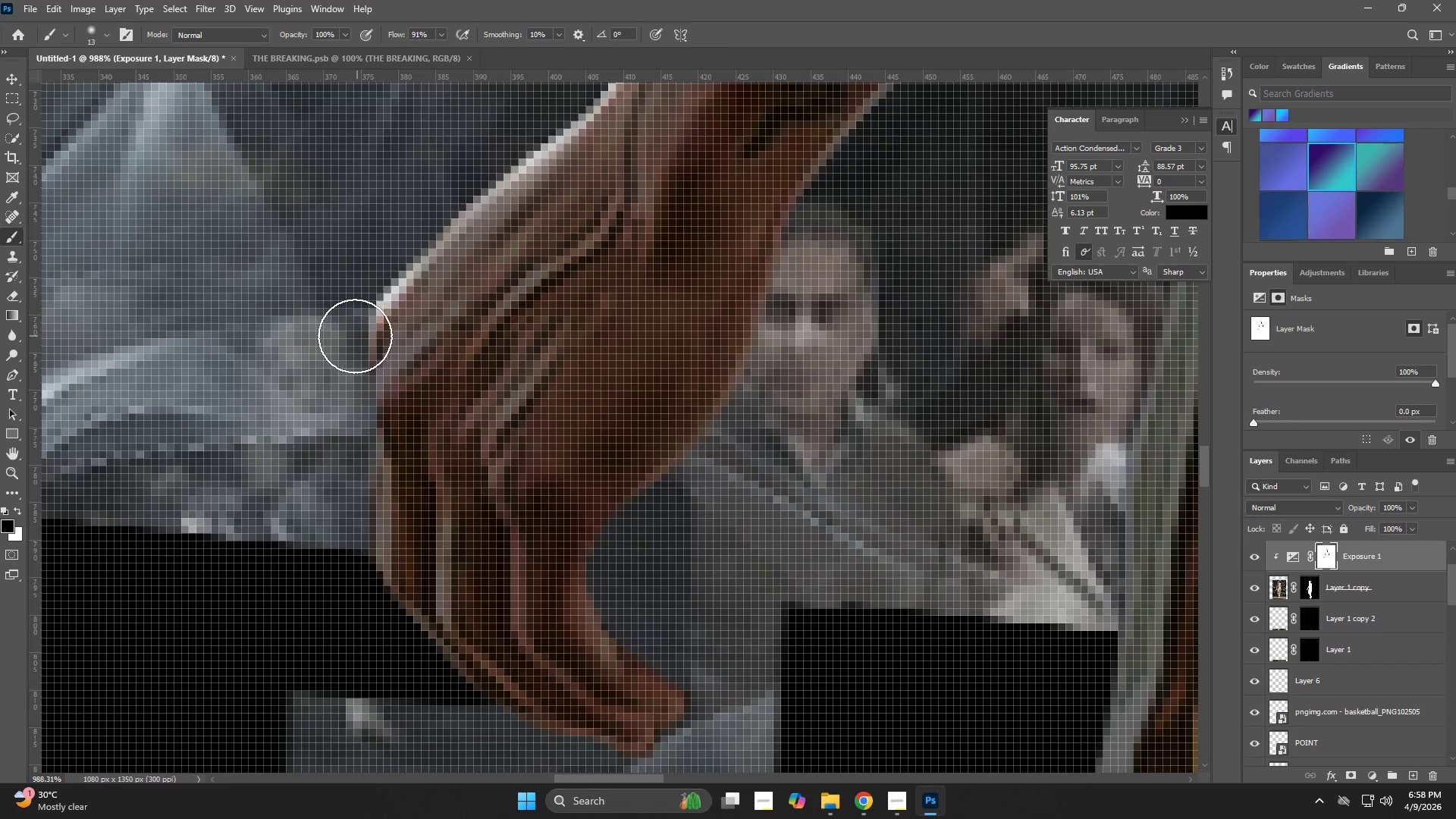 
left_click_drag(start_coordinate=[352, 337], to_coordinate=[411, 673])
 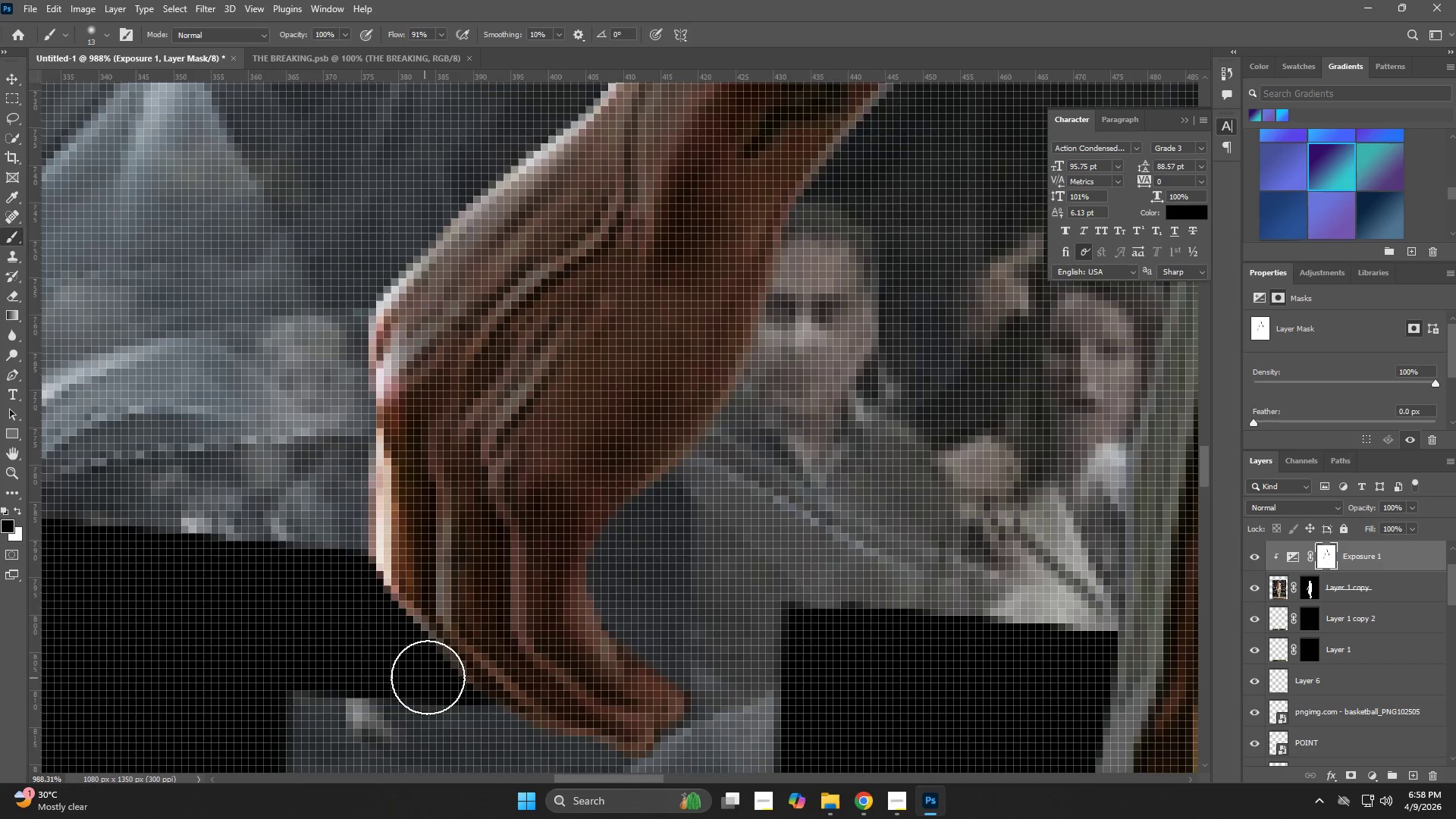 
hold_key(key=Space, duration=0.53)
 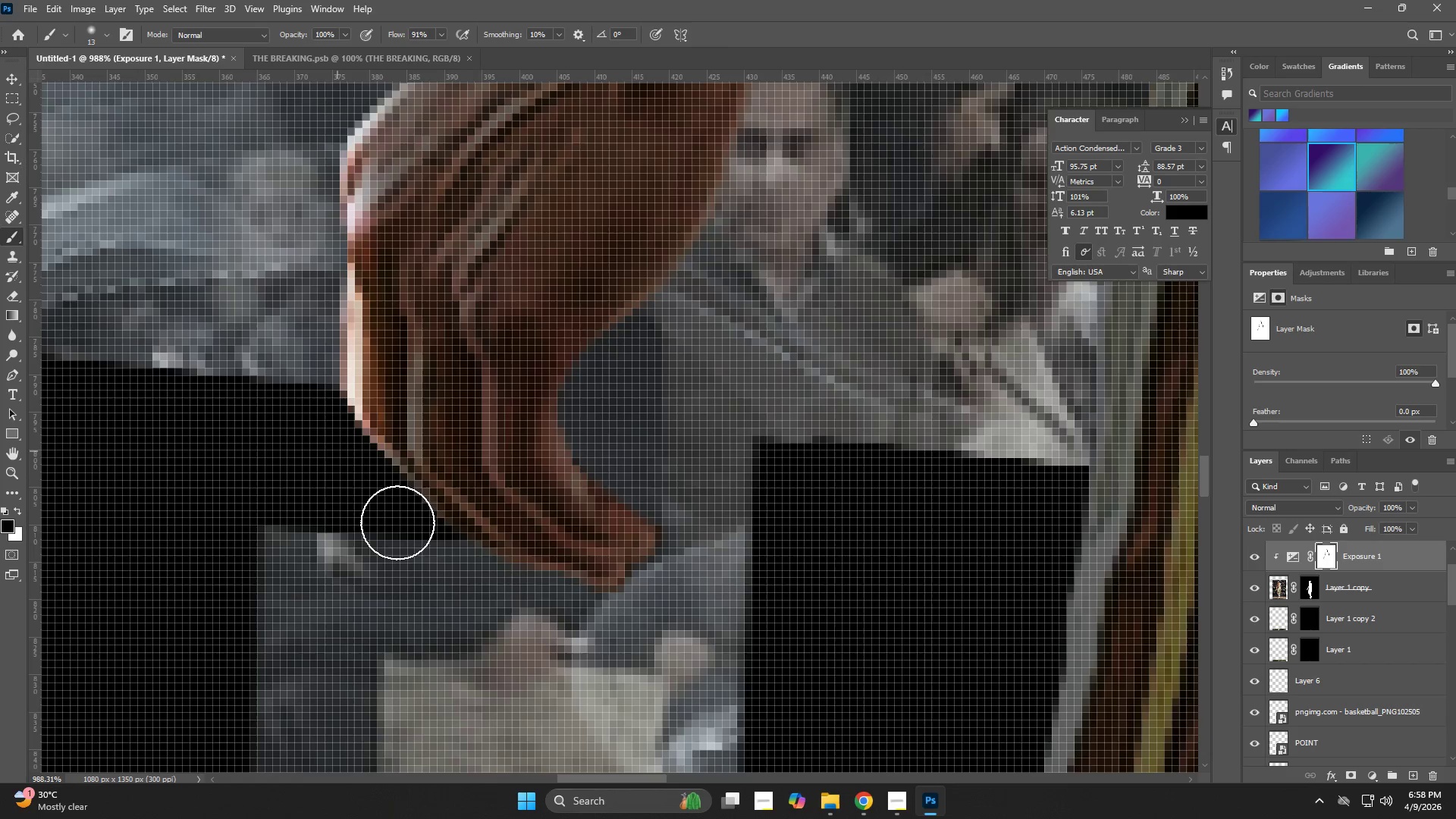 
left_click_drag(start_coordinate=[423, 661], to_coordinate=[394, 495])
 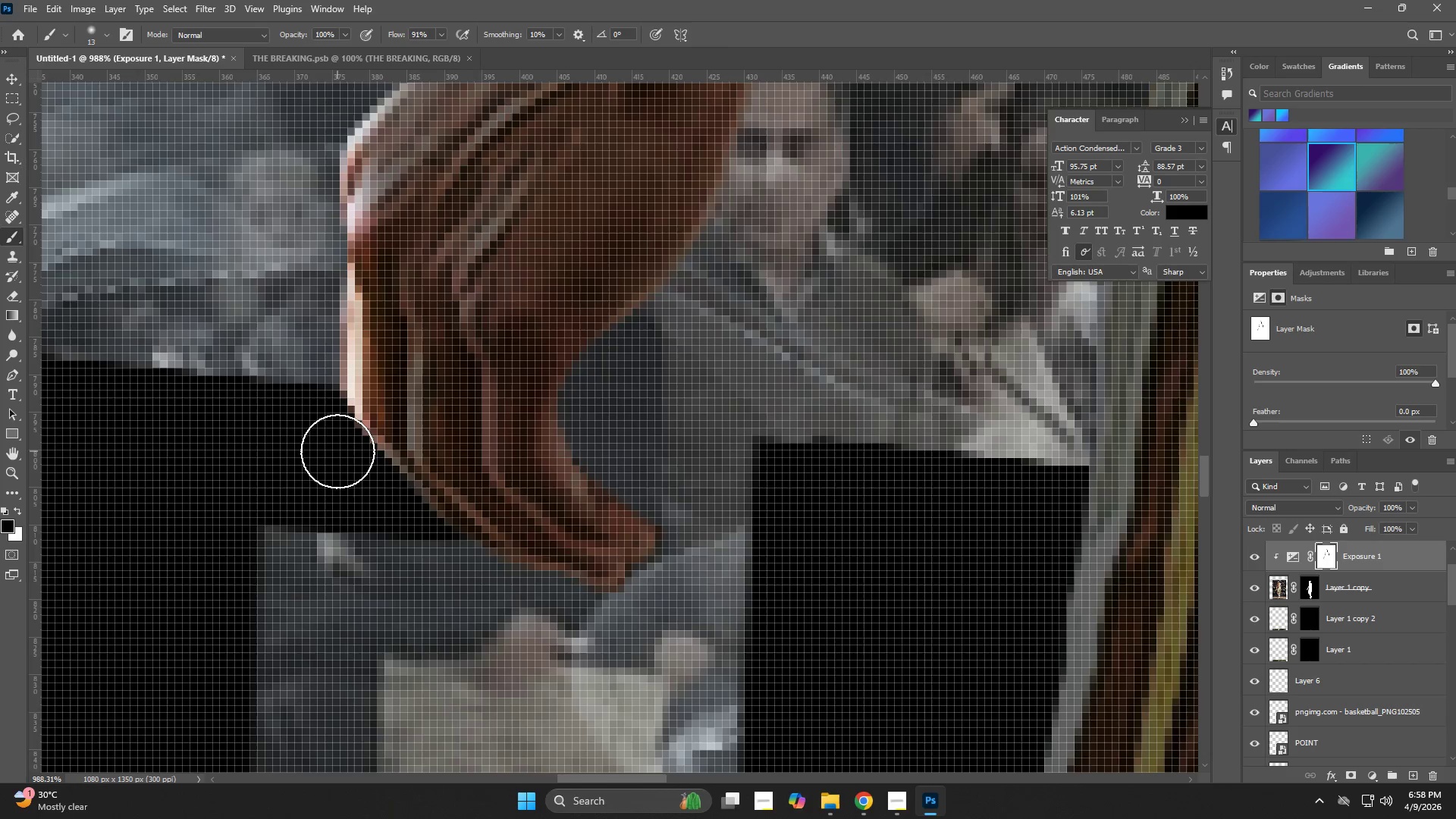 
left_click_drag(start_coordinate=[337, 451], to_coordinate=[573, 643])
 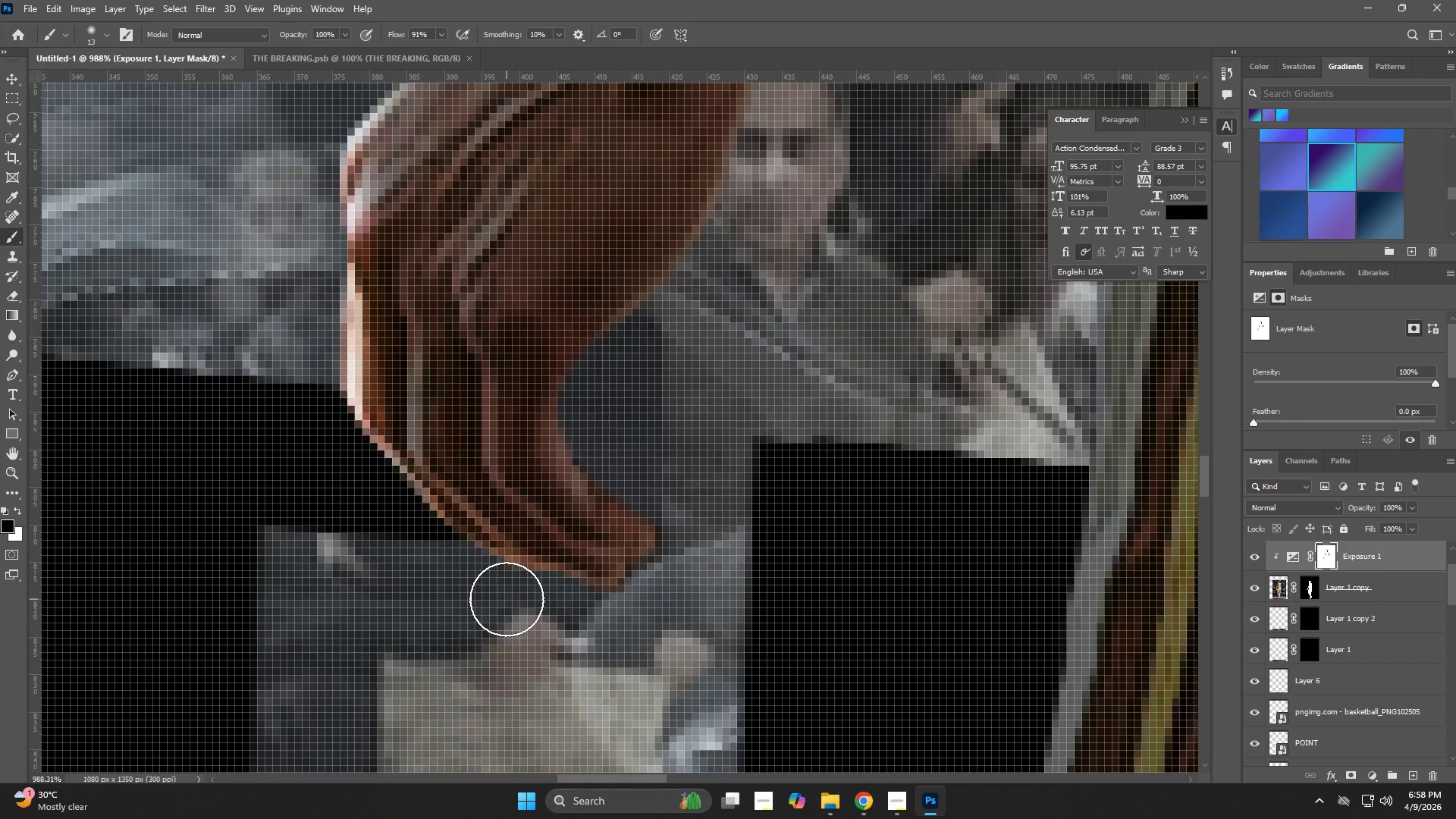 
left_click_drag(start_coordinate=[540, 606], to_coordinate=[654, 642])
 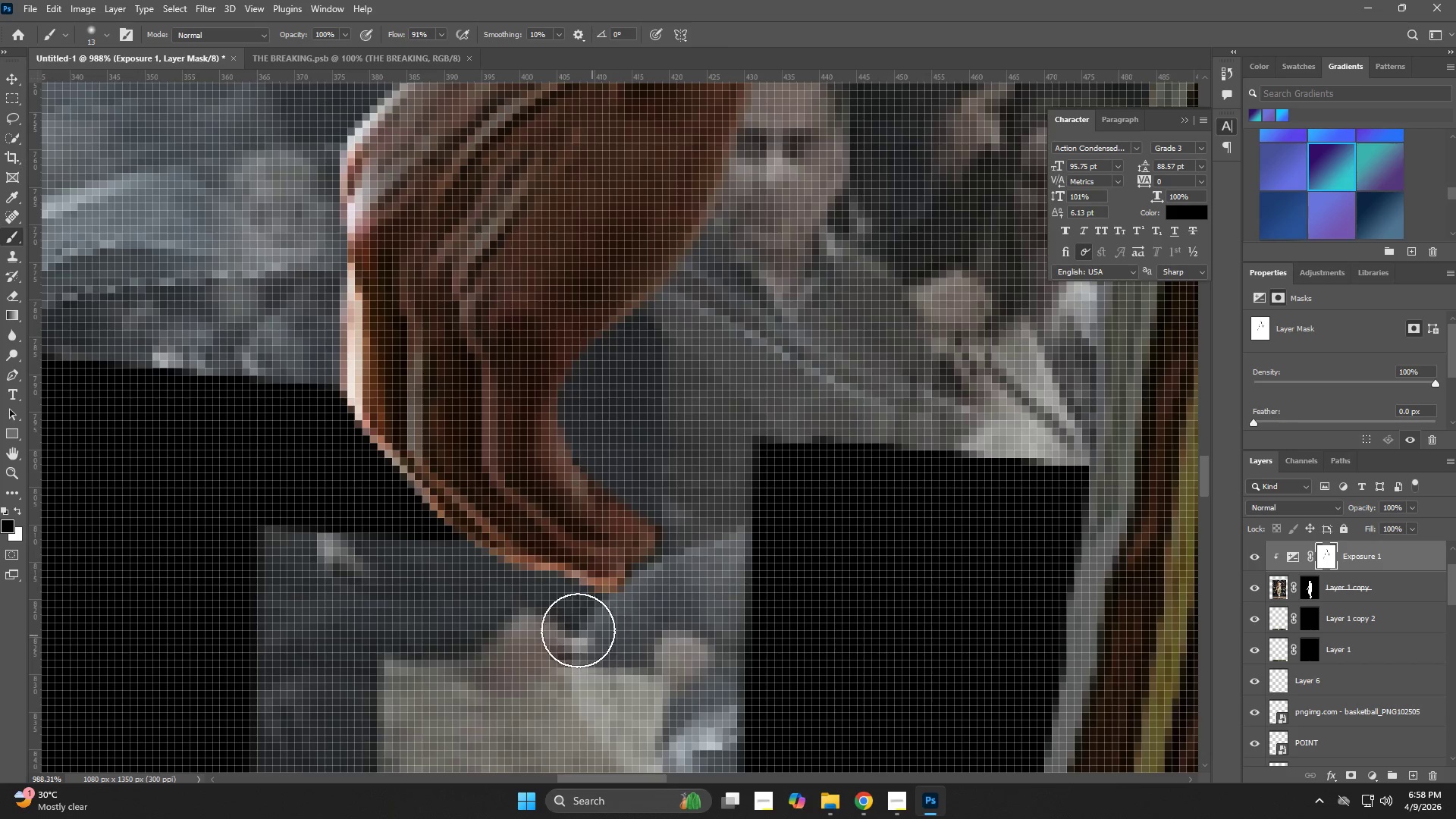 
left_click_drag(start_coordinate=[548, 620], to_coordinate=[341, 557])
 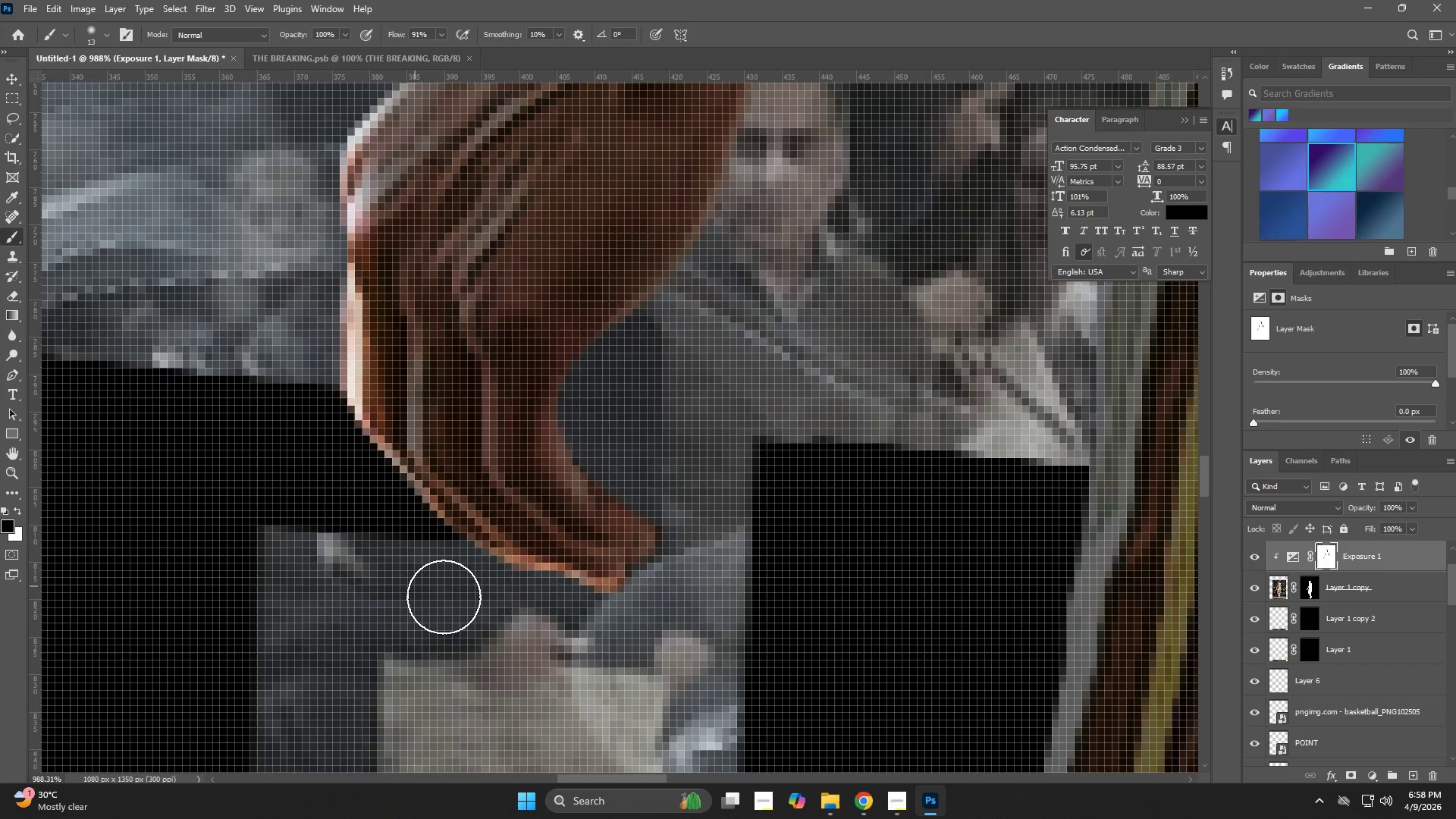 
type(zzb)
 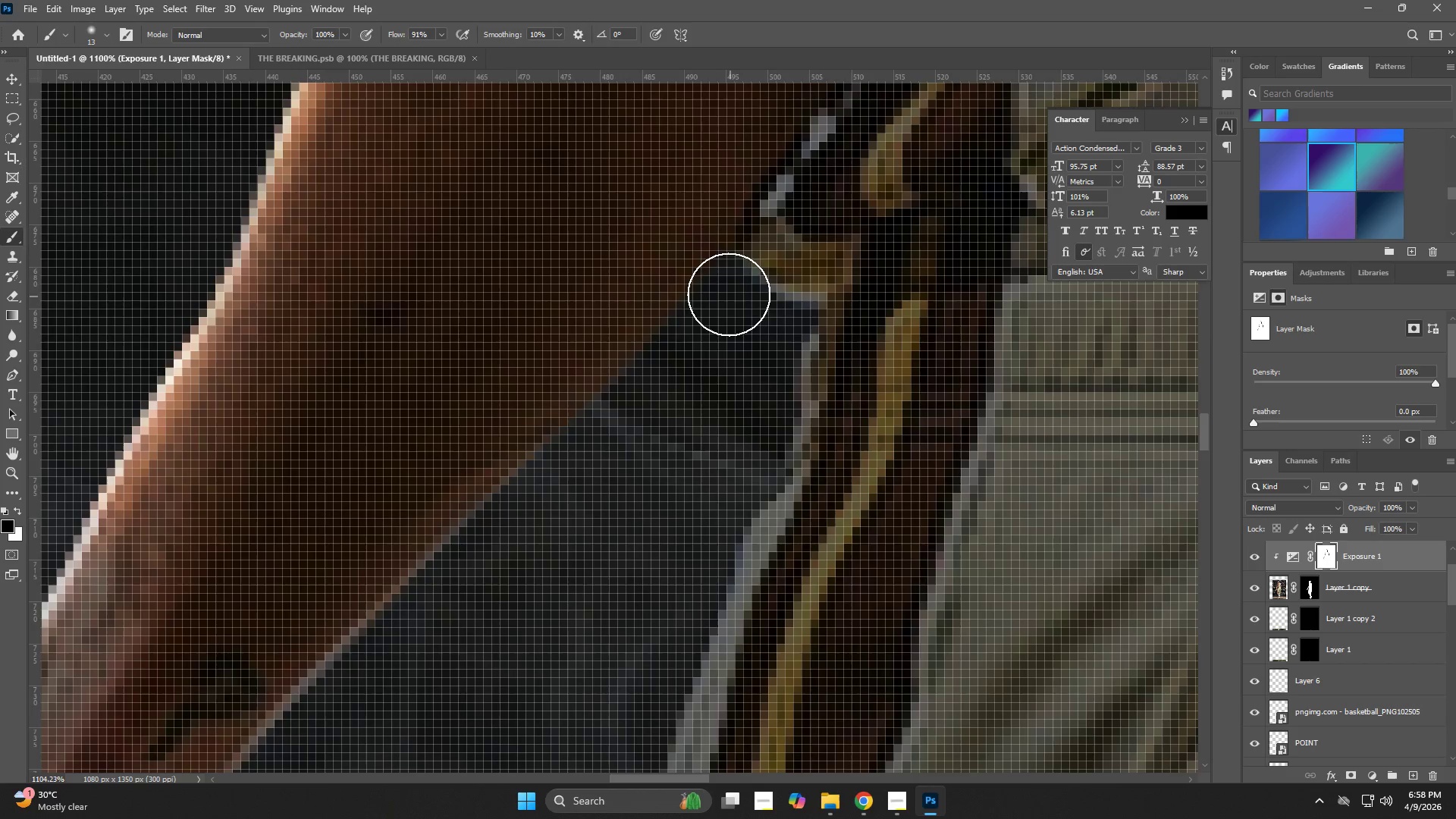 
left_click_drag(start_coordinate=[700, 544], to_coordinate=[595, 588])
 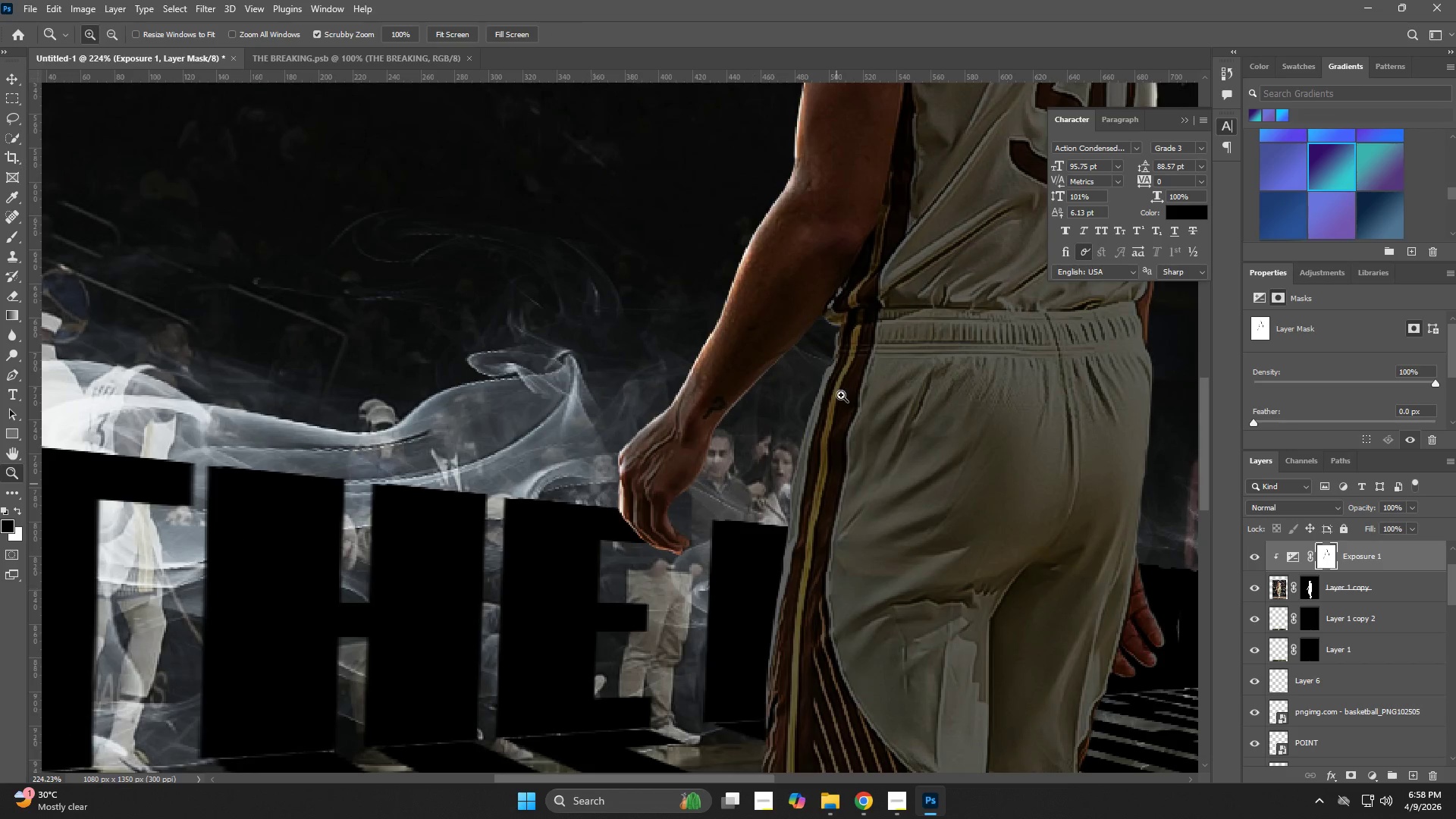 
hold_key(key=Space, duration=0.69)
 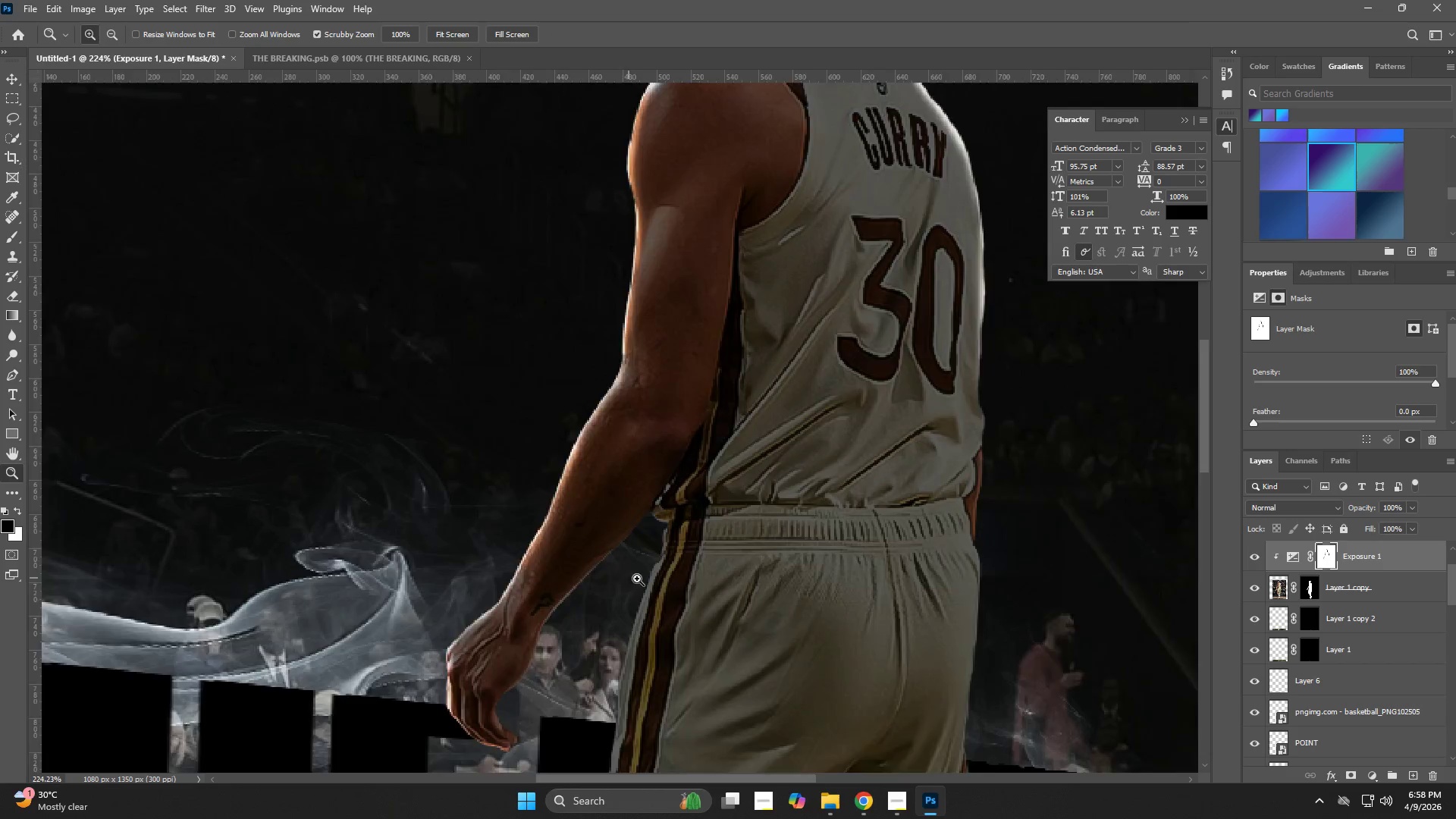 
left_click_drag(start_coordinate=[796, 336], to_coordinate=[624, 532])
 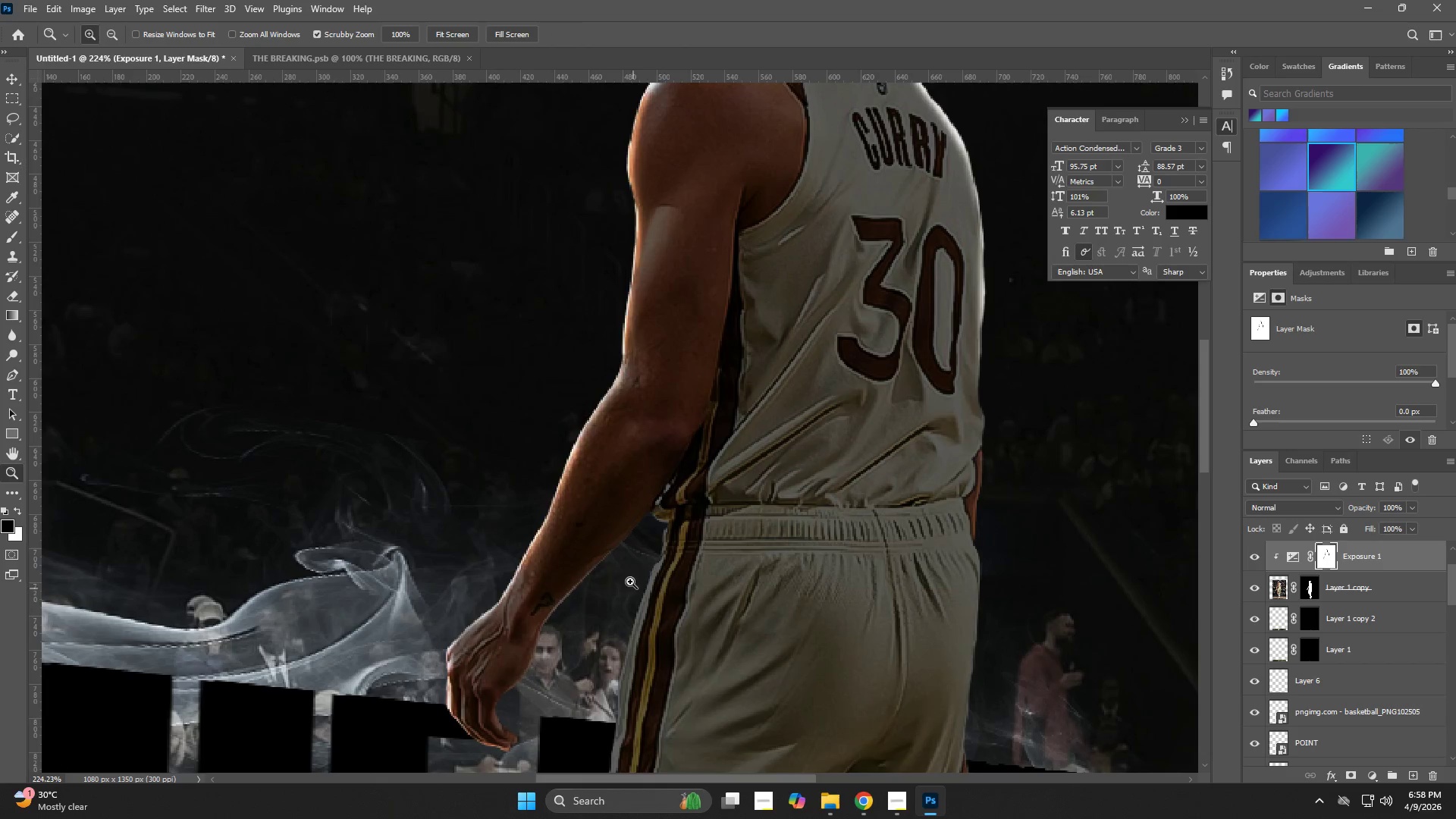 
left_click_drag(start_coordinate=[629, 578], to_coordinate=[729, 617])
 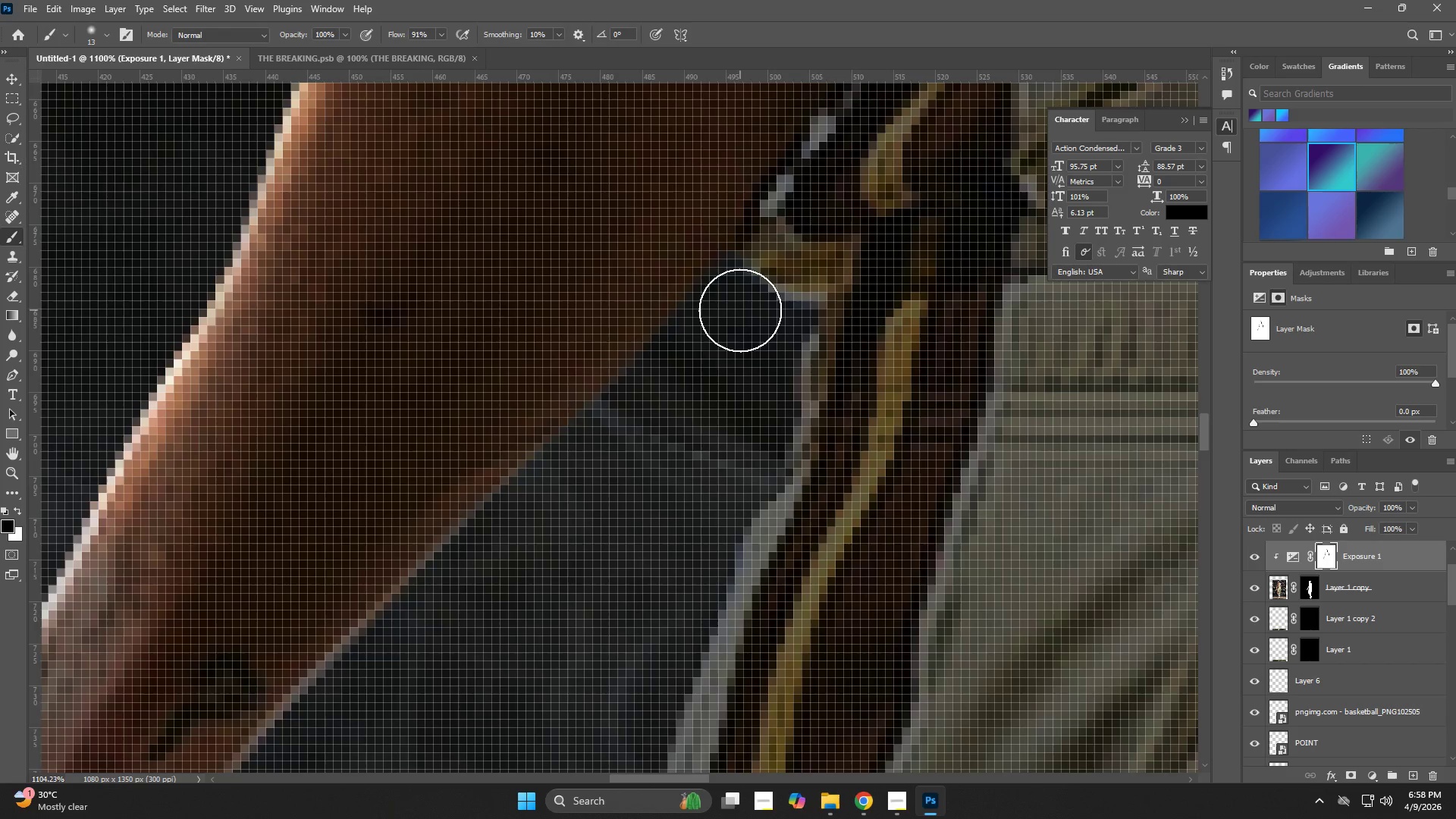 
left_click_drag(start_coordinate=[729, 294], to_coordinate=[606, 459])
 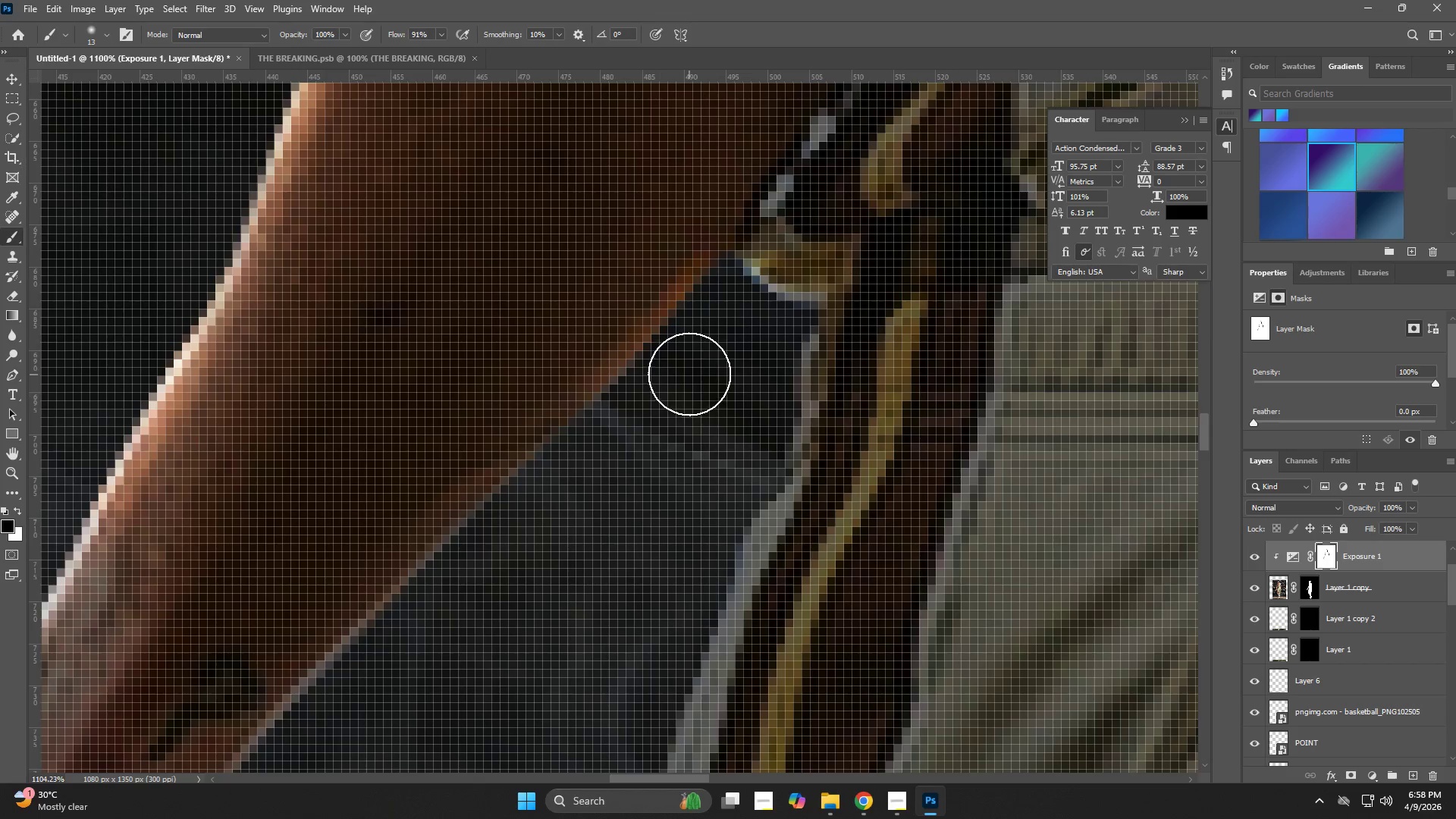 
left_click_drag(start_coordinate=[667, 383], to_coordinate=[437, 558])
 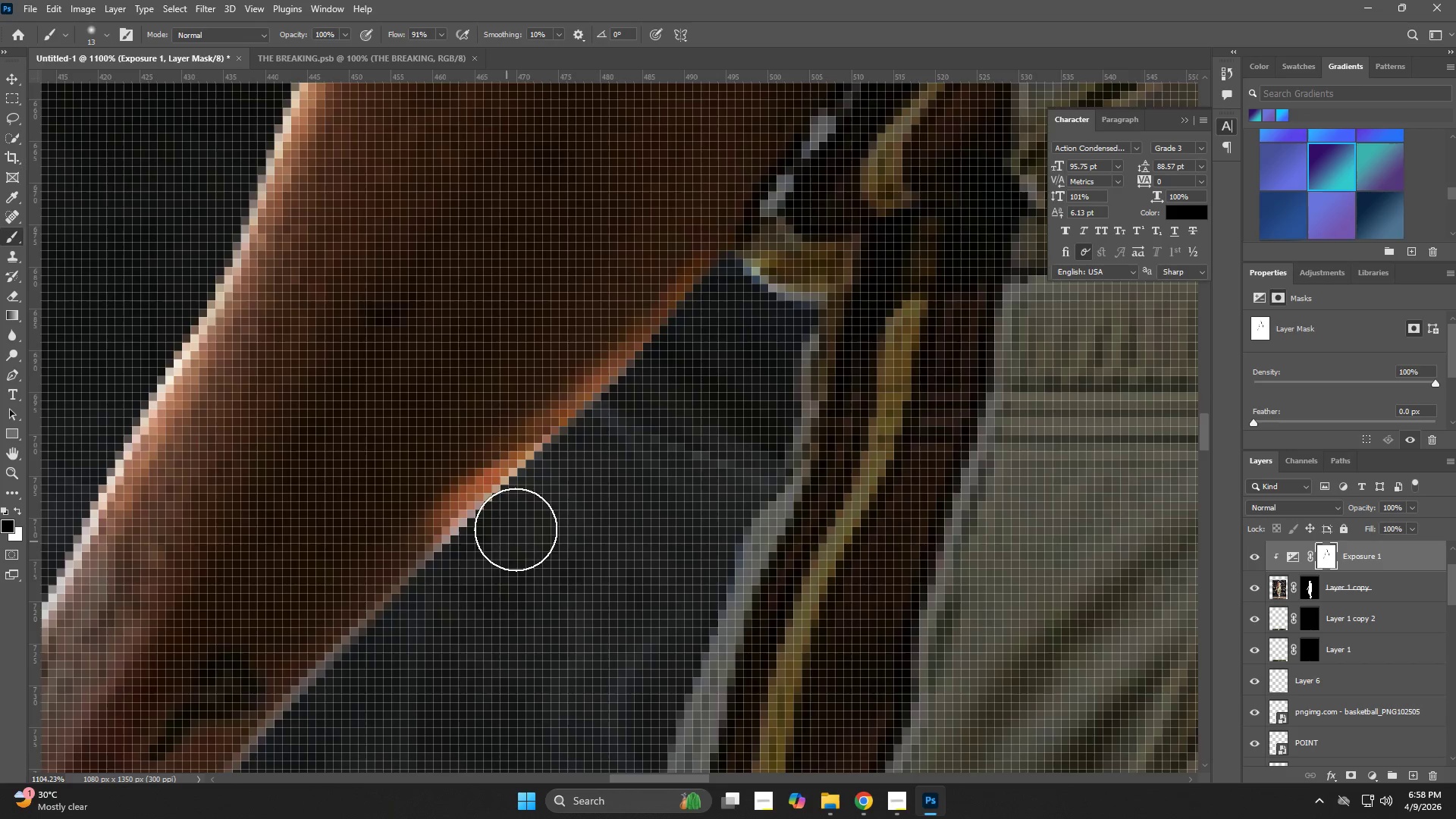 
hold_key(key=Space, duration=0.55)
 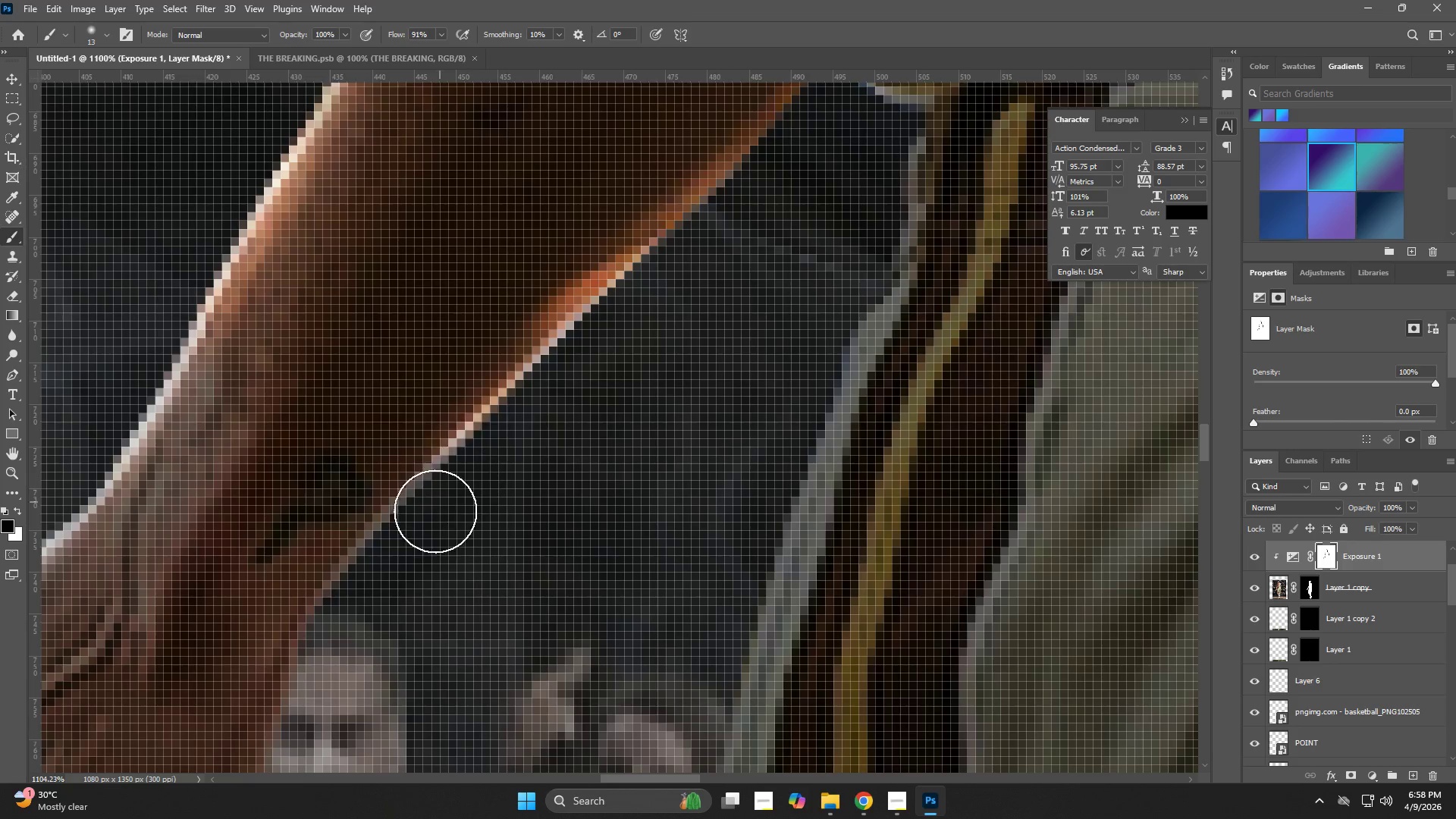 
left_click_drag(start_coordinate=[526, 524], to_coordinate=[632, 327])
 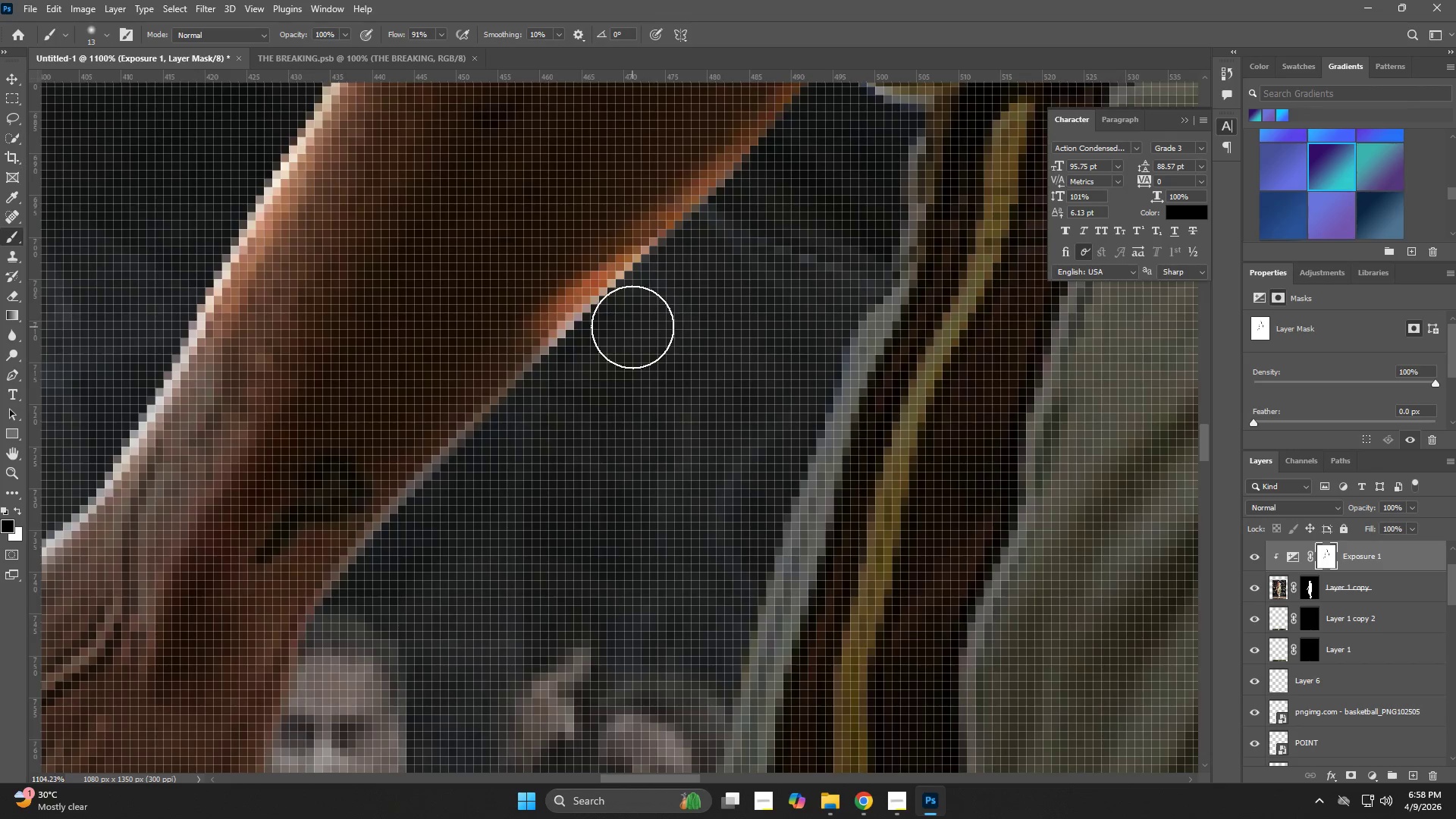 
hold_key(key=Space, duration=1.23)
 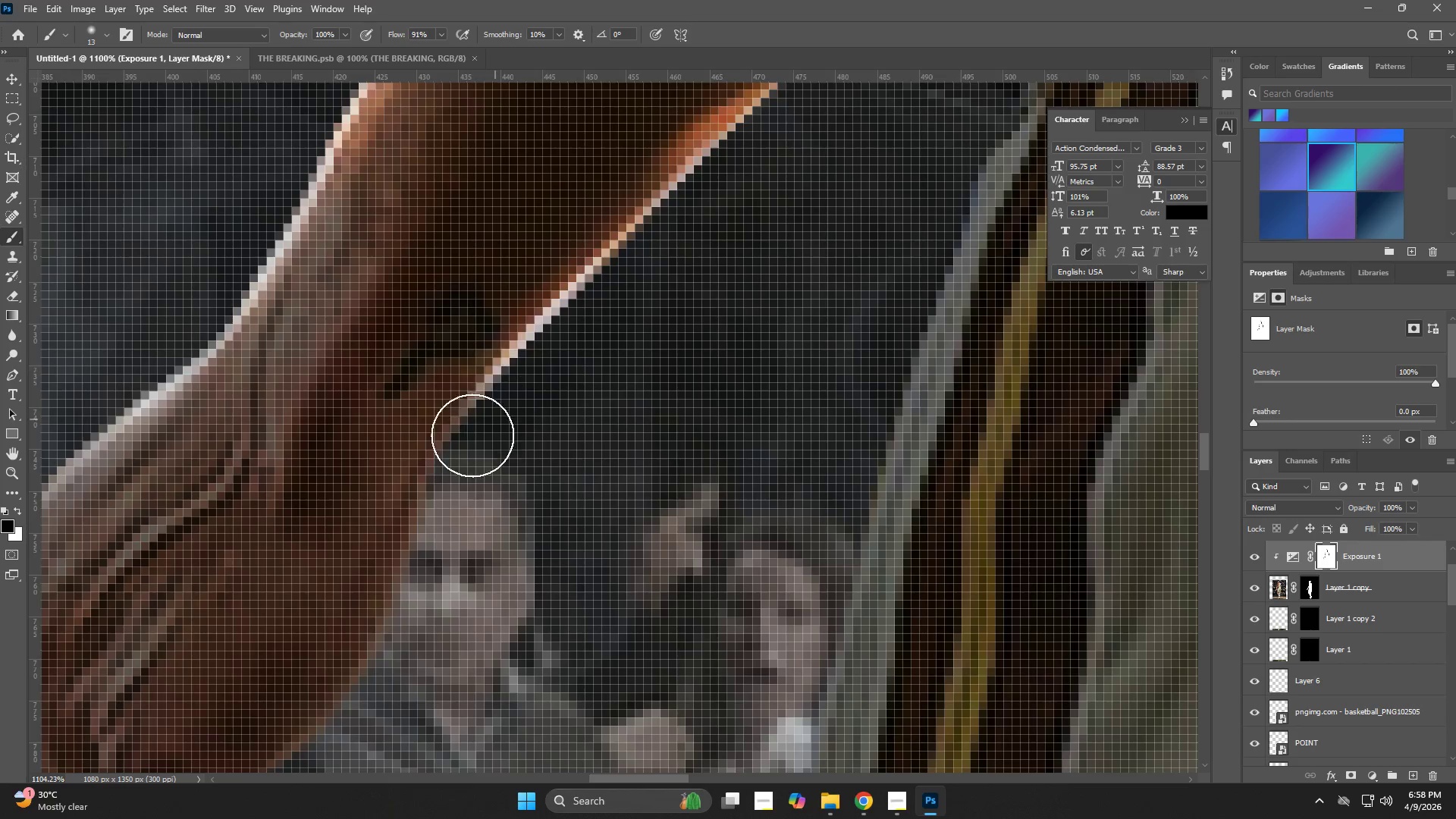 
left_click_drag(start_coordinate=[616, 330], to_coordinate=[433, 546])
 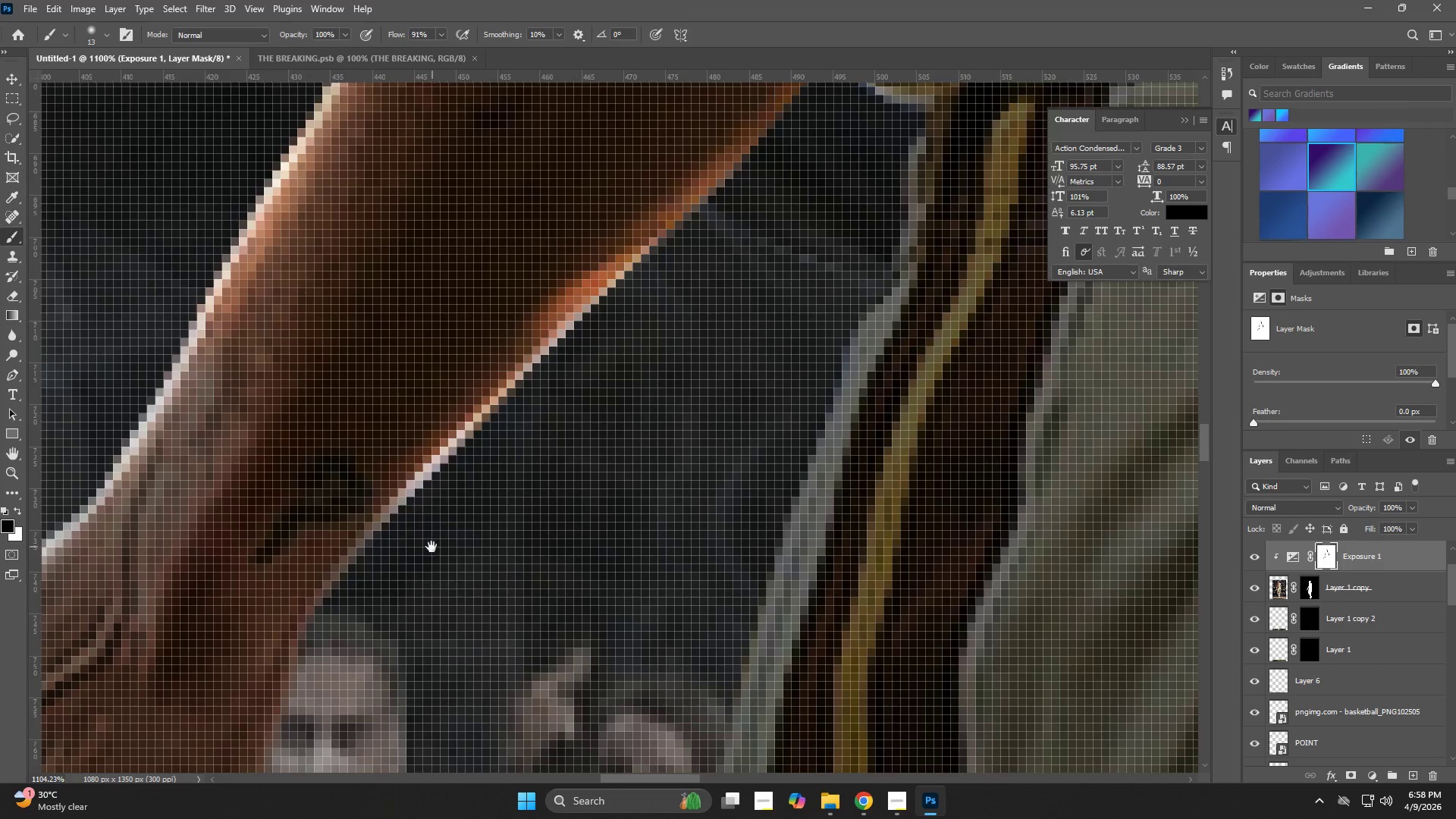 
left_click_drag(start_coordinate=[435, 536], to_coordinate=[563, 372])
 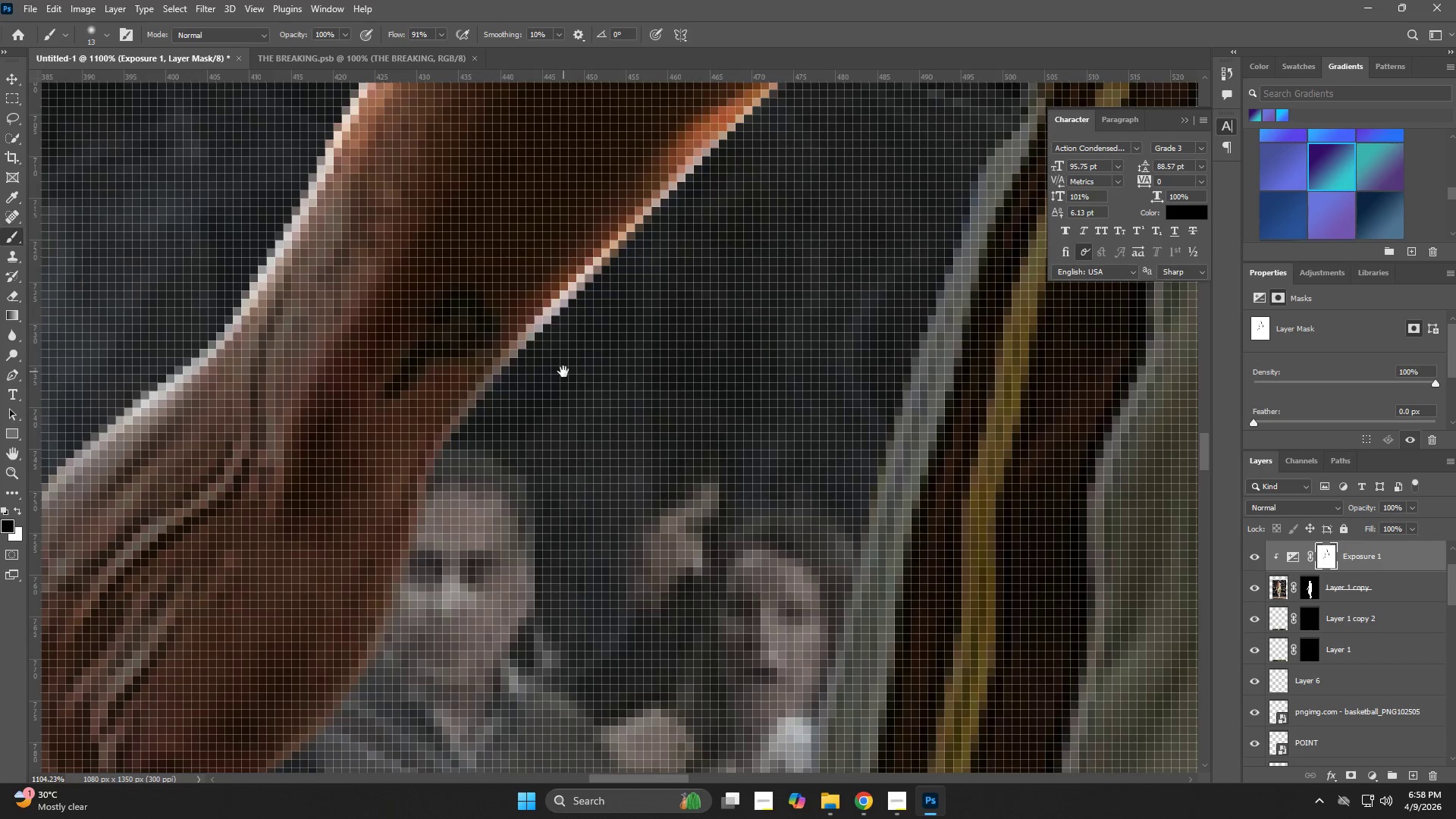 
hold_key(key=Space, duration=1.47)
 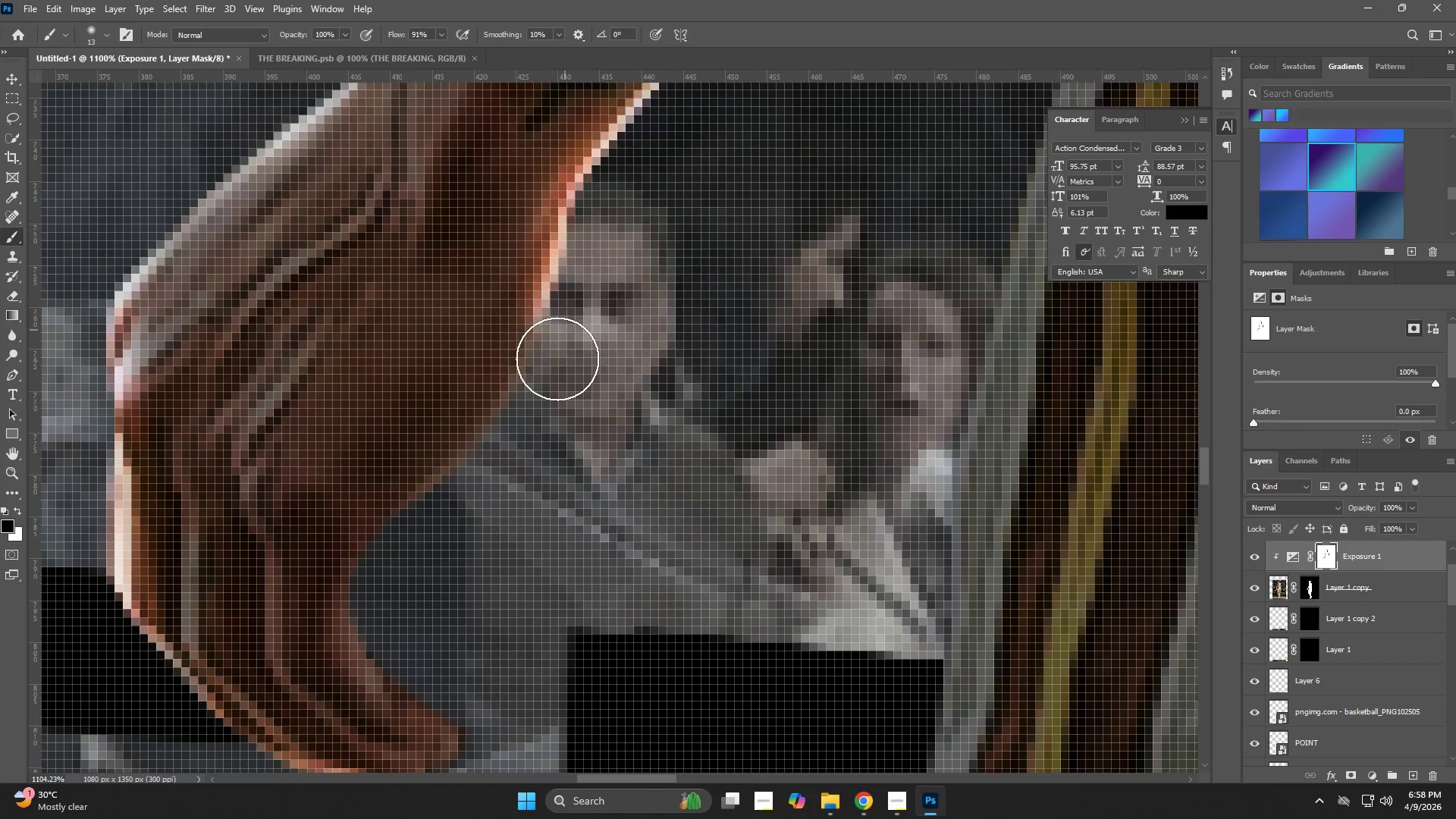 
left_click_drag(start_coordinate=[559, 359], to_coordinate=[441, 569])
 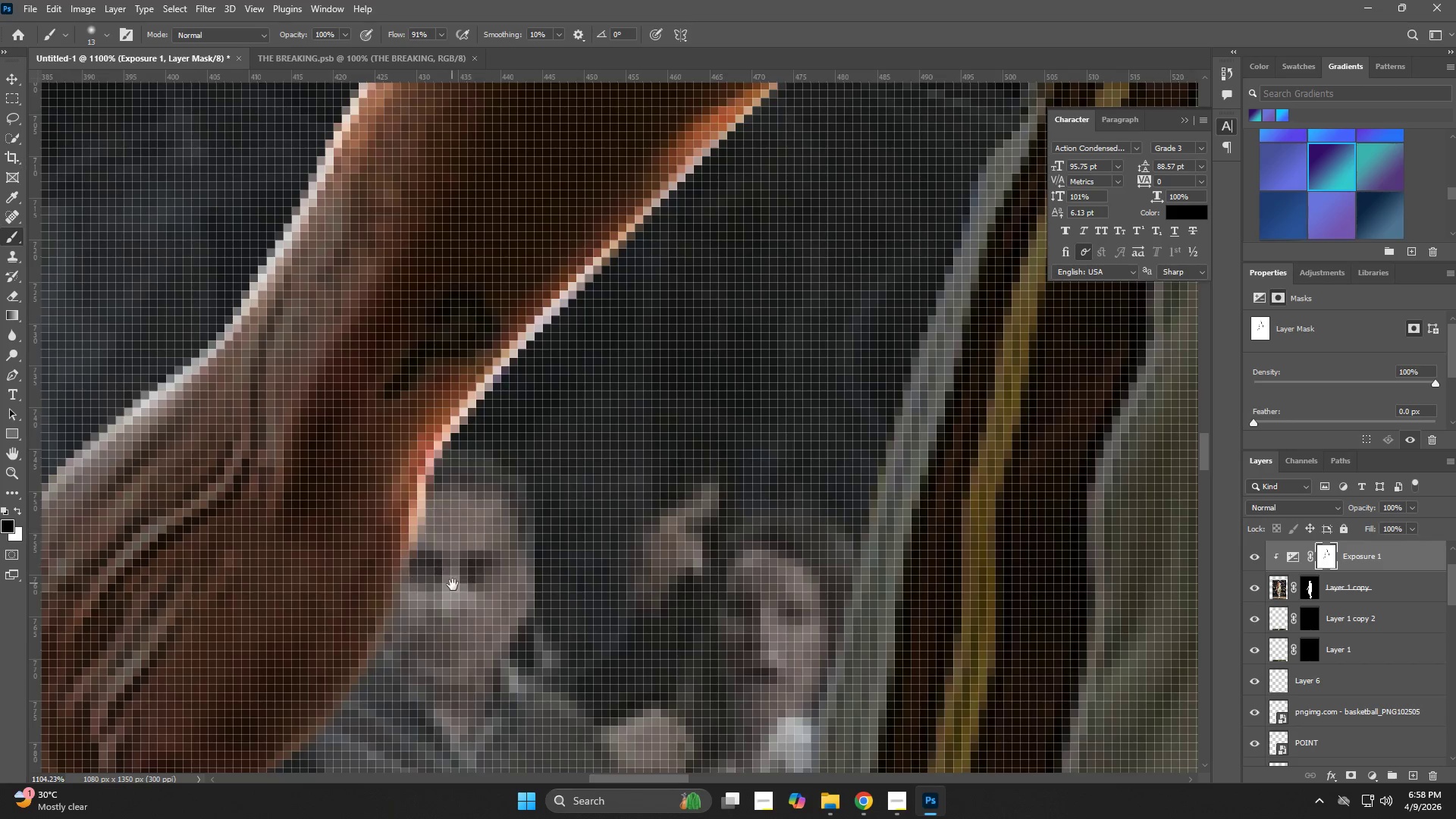 
left_click_drag(start_coordinate=[453, 585], to_coordinate=[594, 317])
 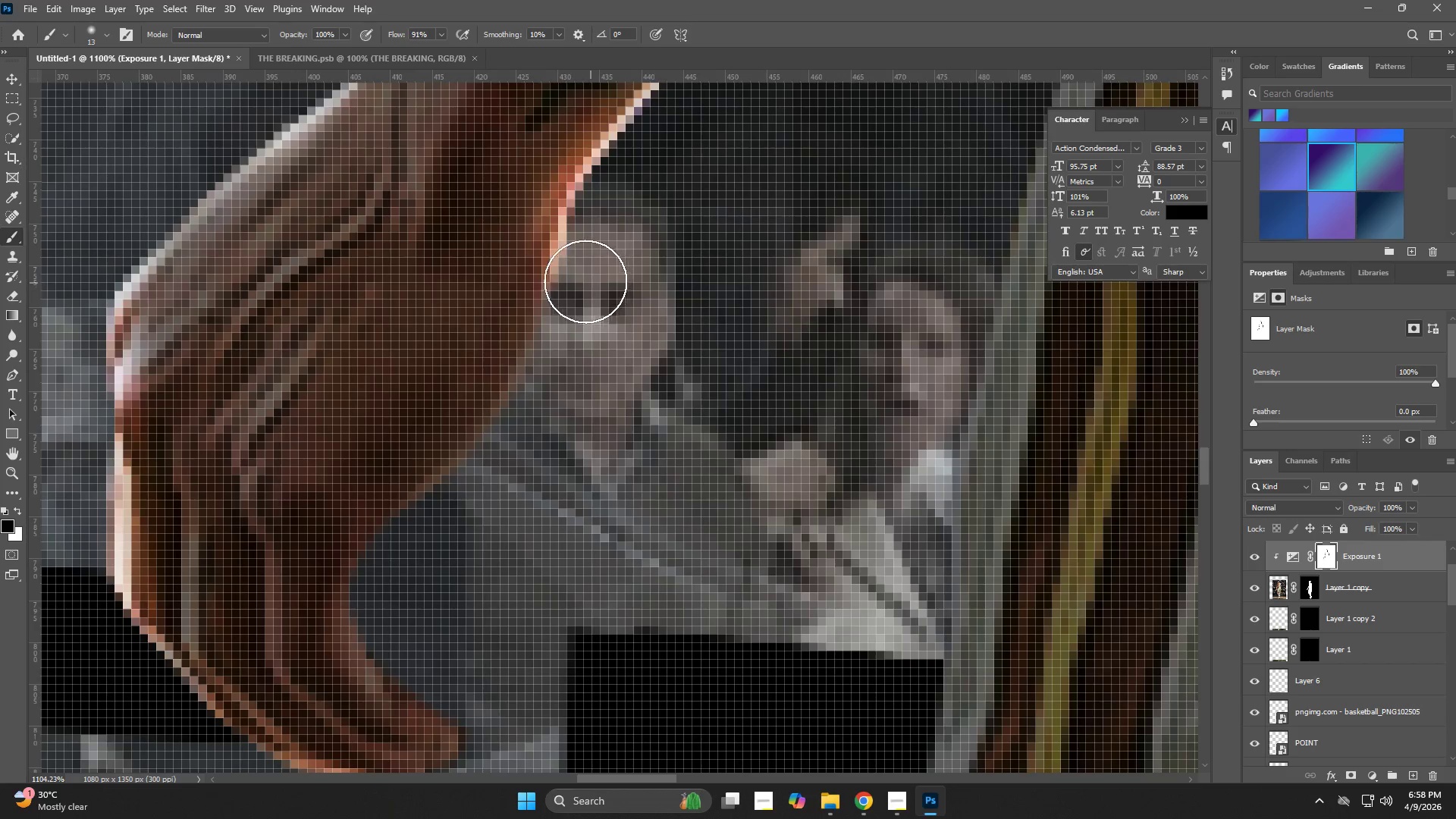 
left_click_drag(start_coordinate=[582, 280], to_coordinate=[570, 716])
 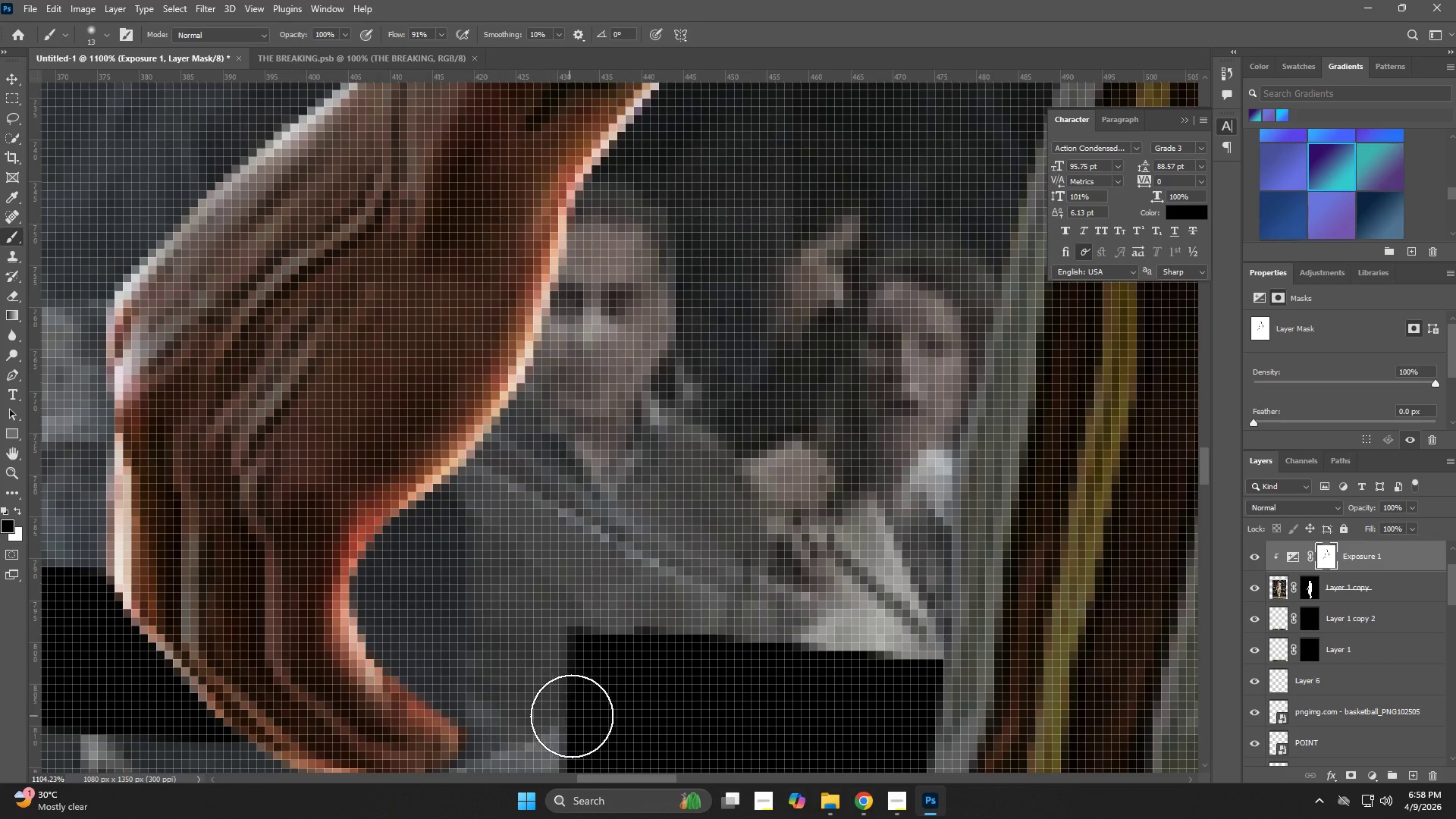 
hold_key(key=Space, duration=0.72)
 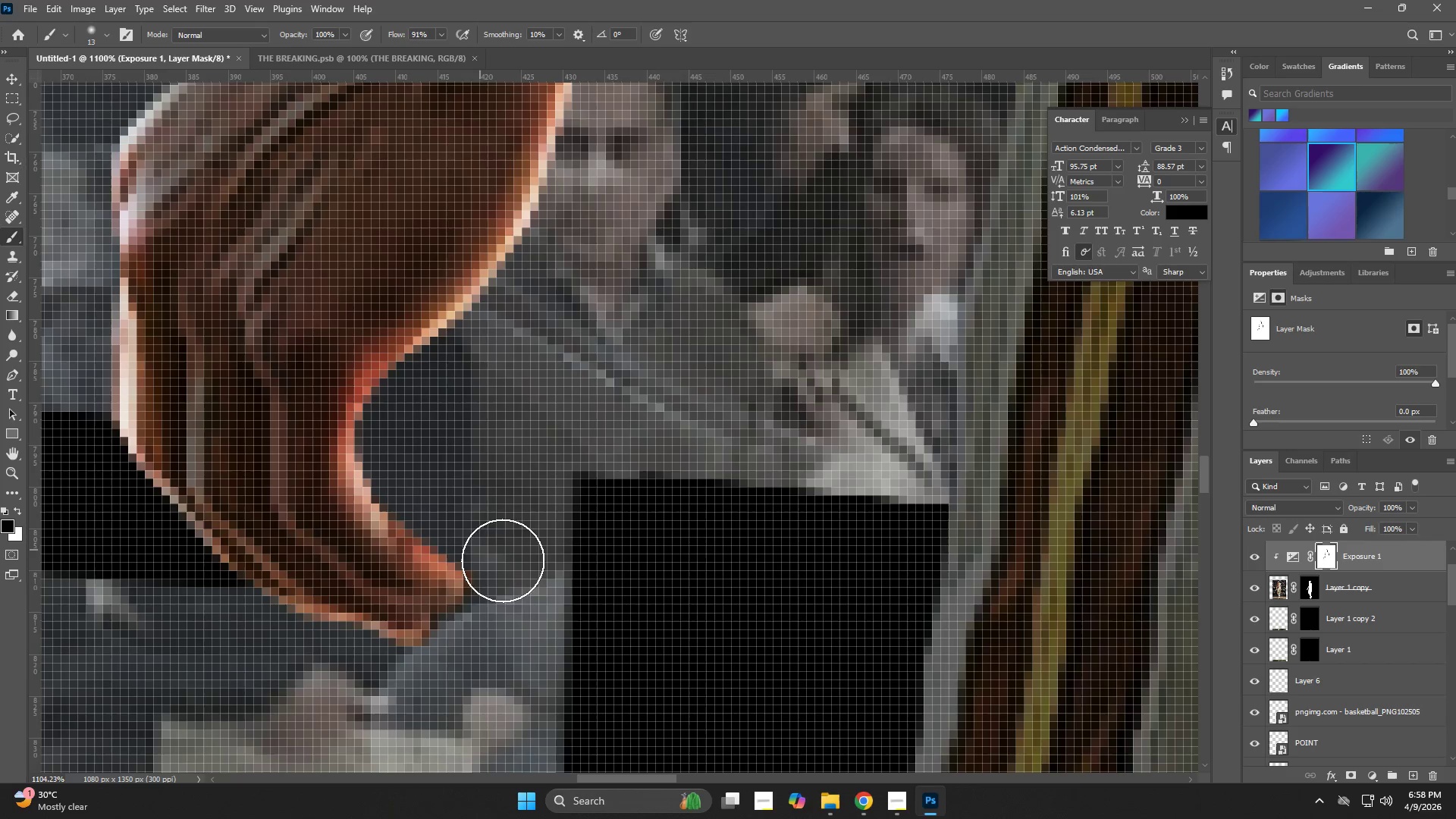 
left_click_drag(start_coordinate=[710, 607], to_coordinate=[715, 452])
 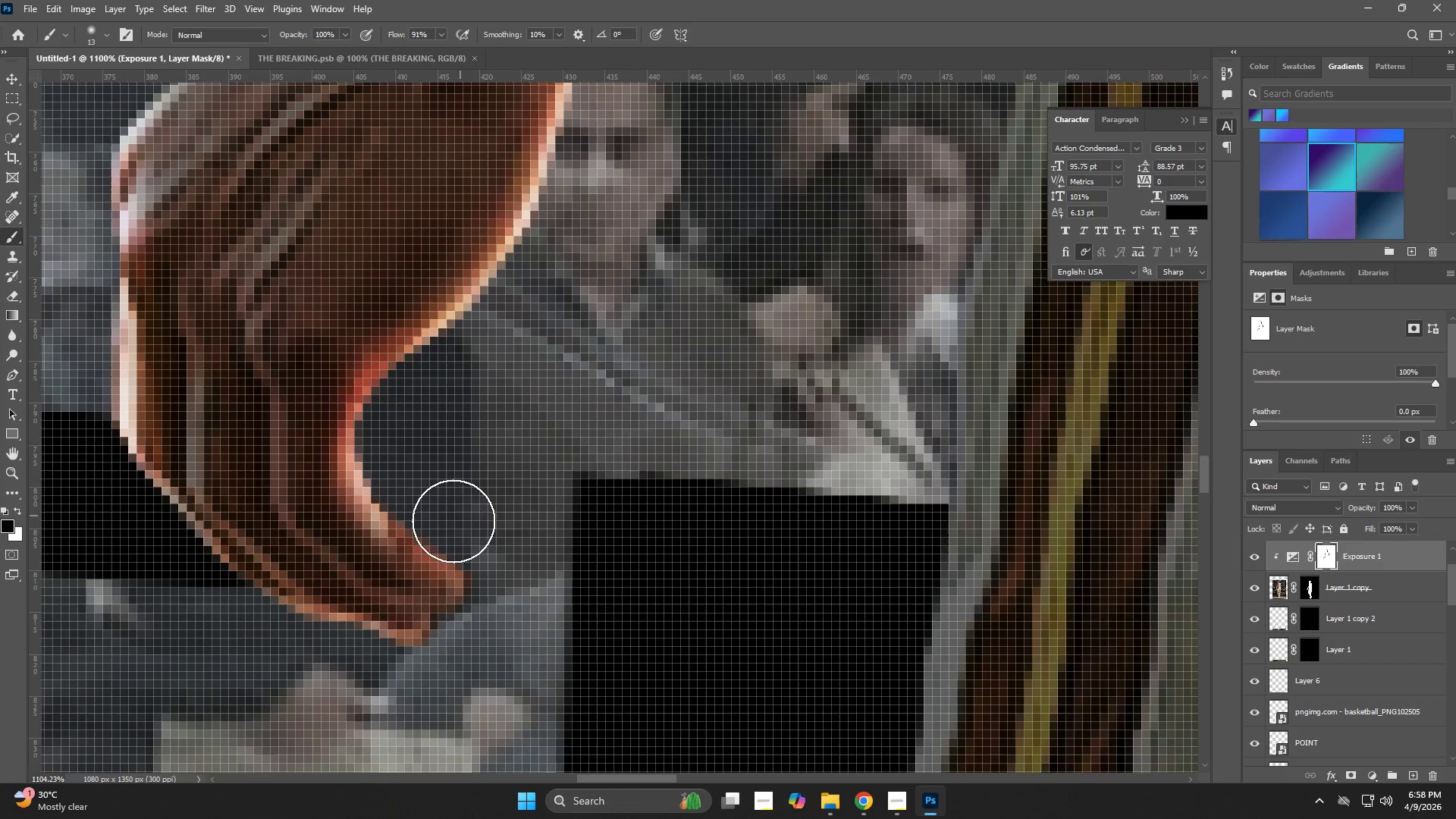 
left_click_drag(start_coordinate=[453, 537], to_coordinate=[562, 572])
 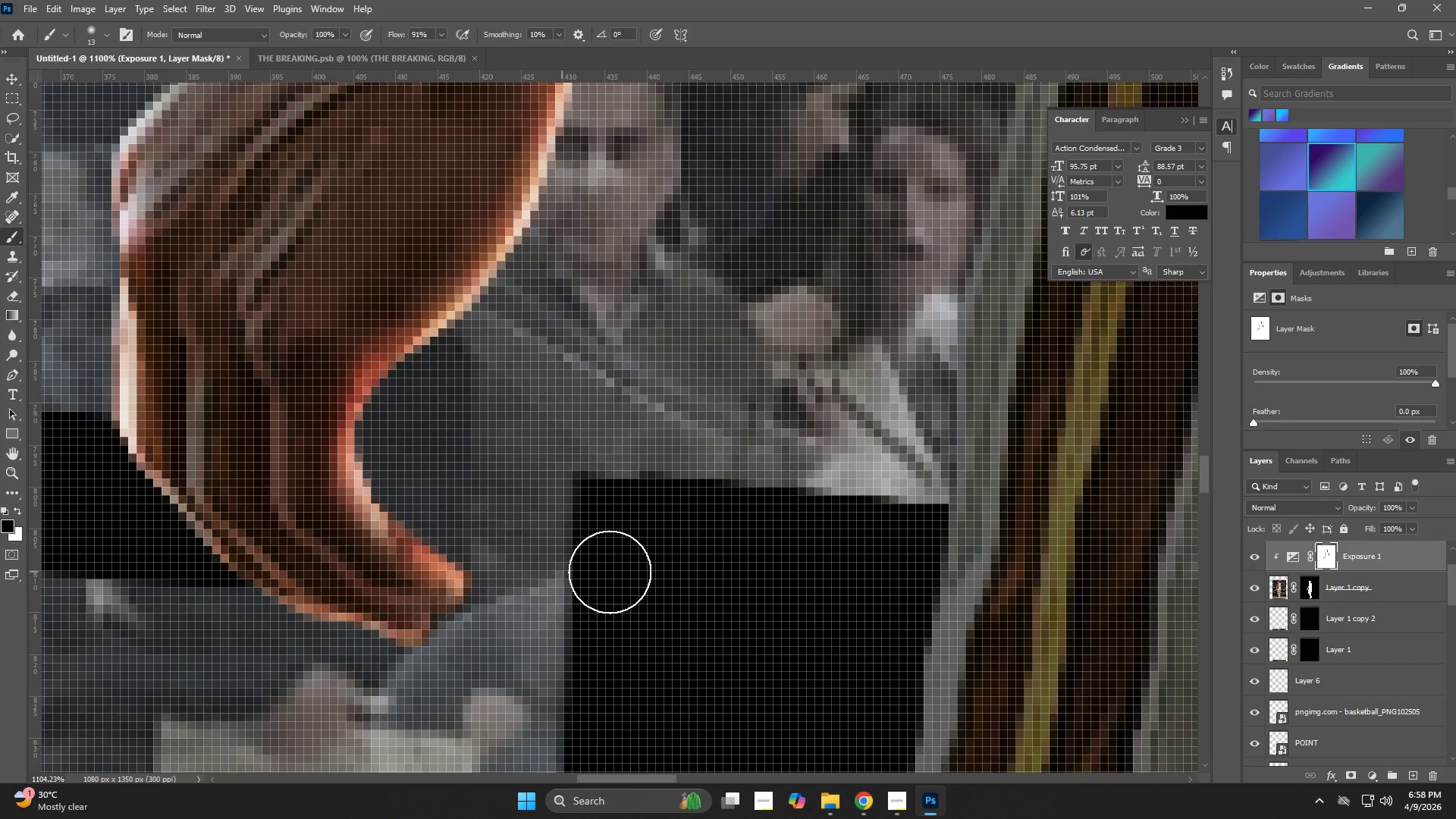 
hold_key(key=Space, duration=0.58)
 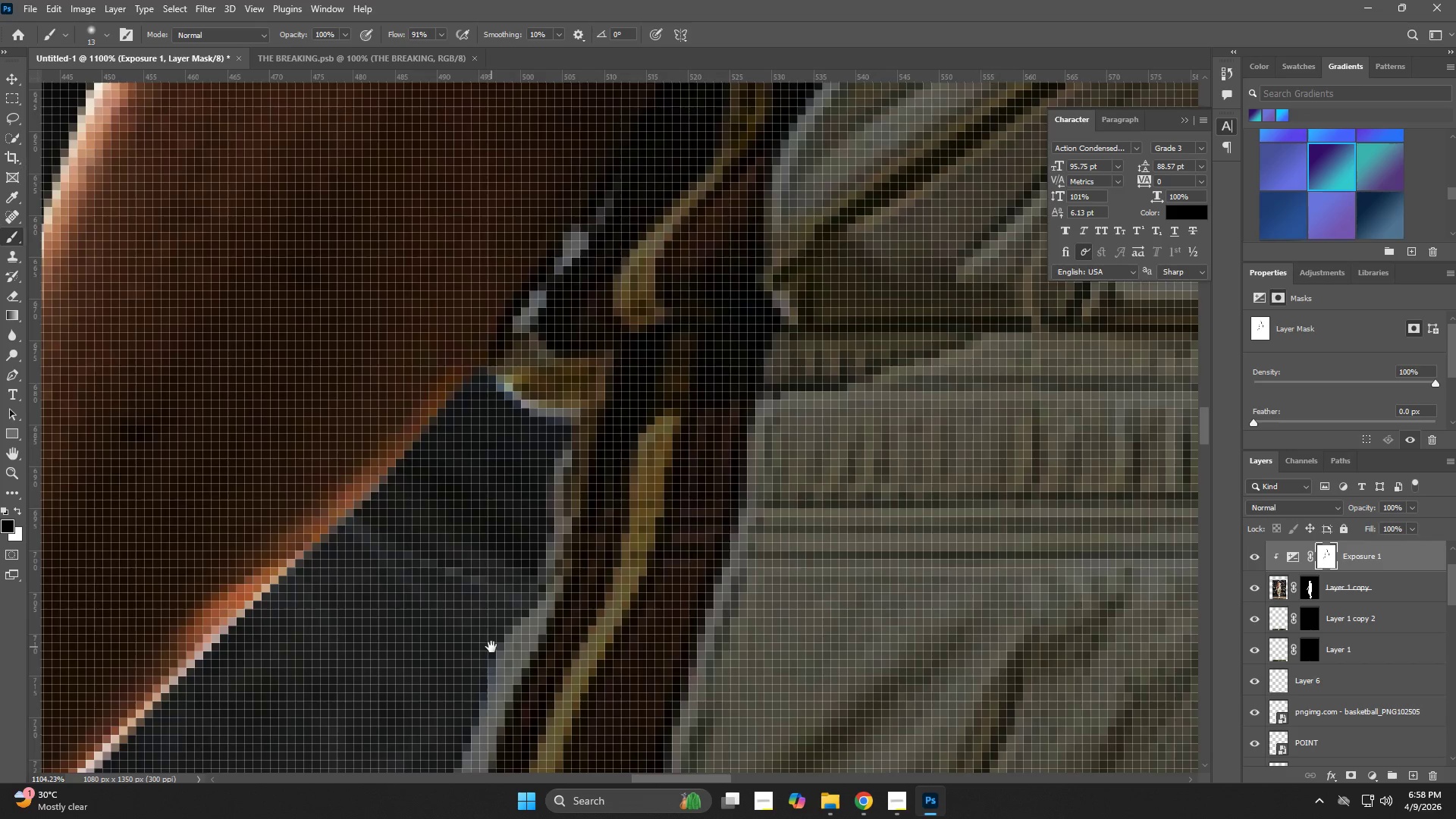 
left_click_drag(start_coordinate=[837, 254], to_coordinate=[530, 688])
 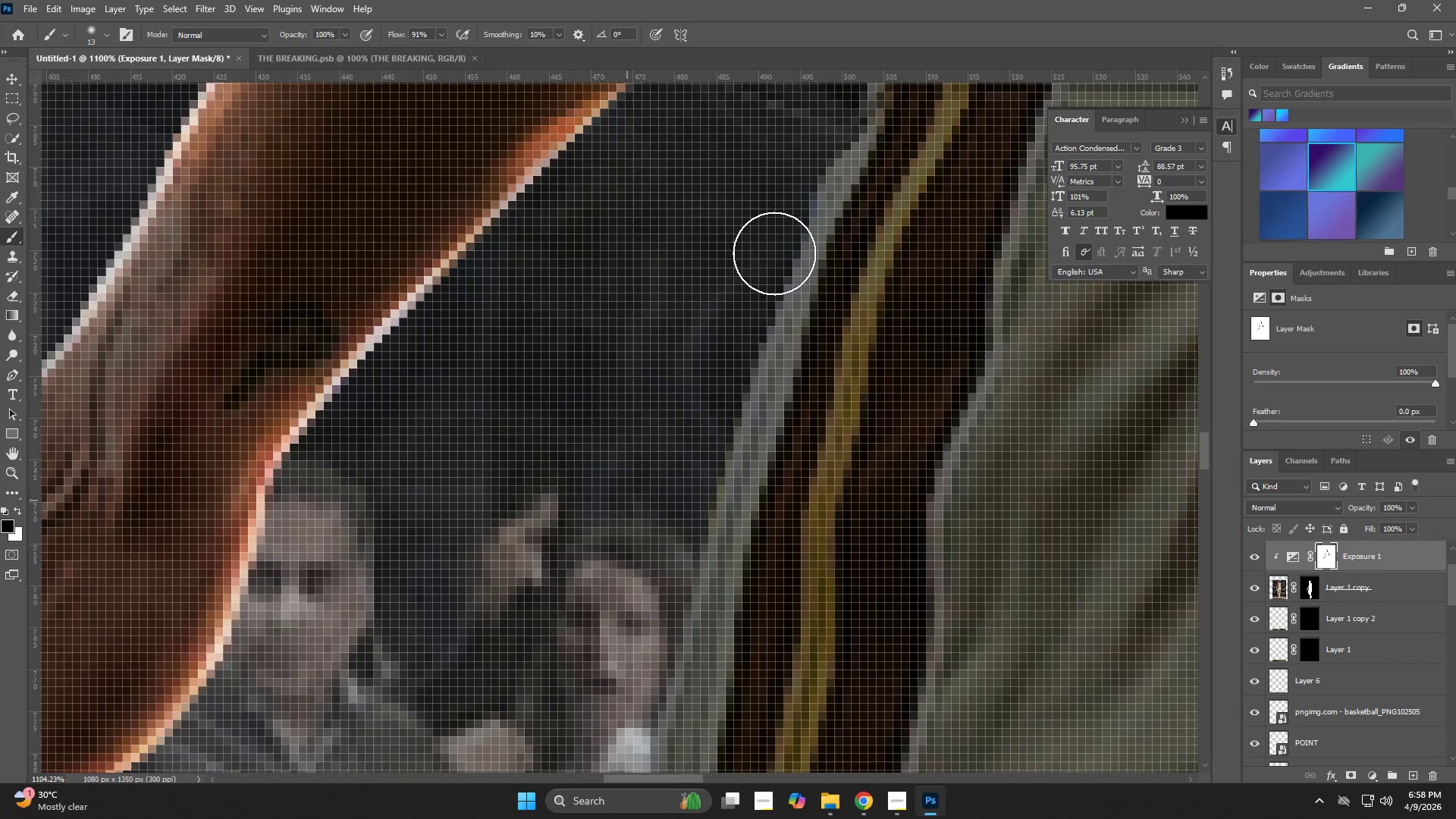 
hold_key(key=Space, duration=0.56)
 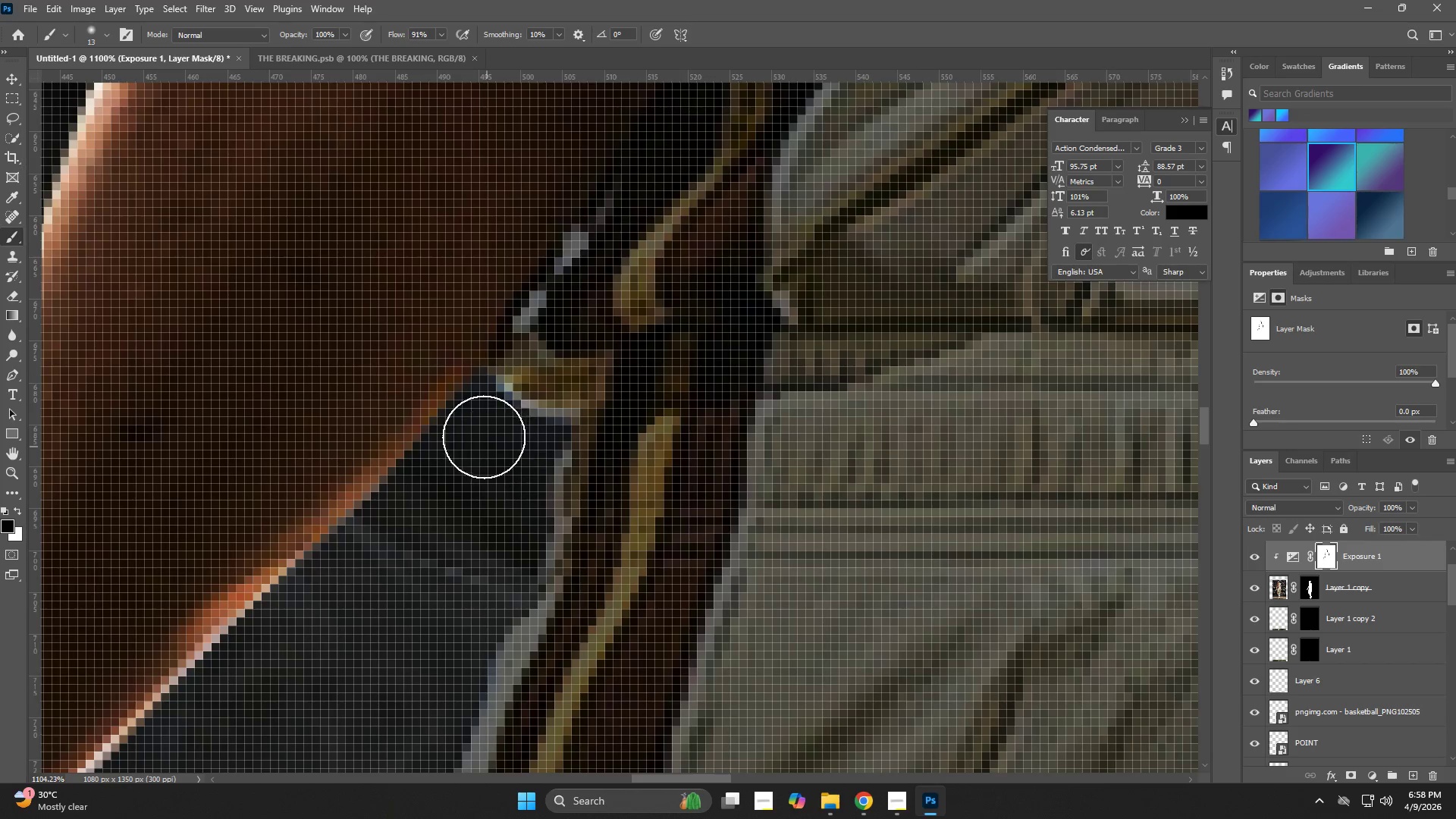 
left_click_drag(start_coordinate=[813, 180], to_coordinate=[491, 647])
 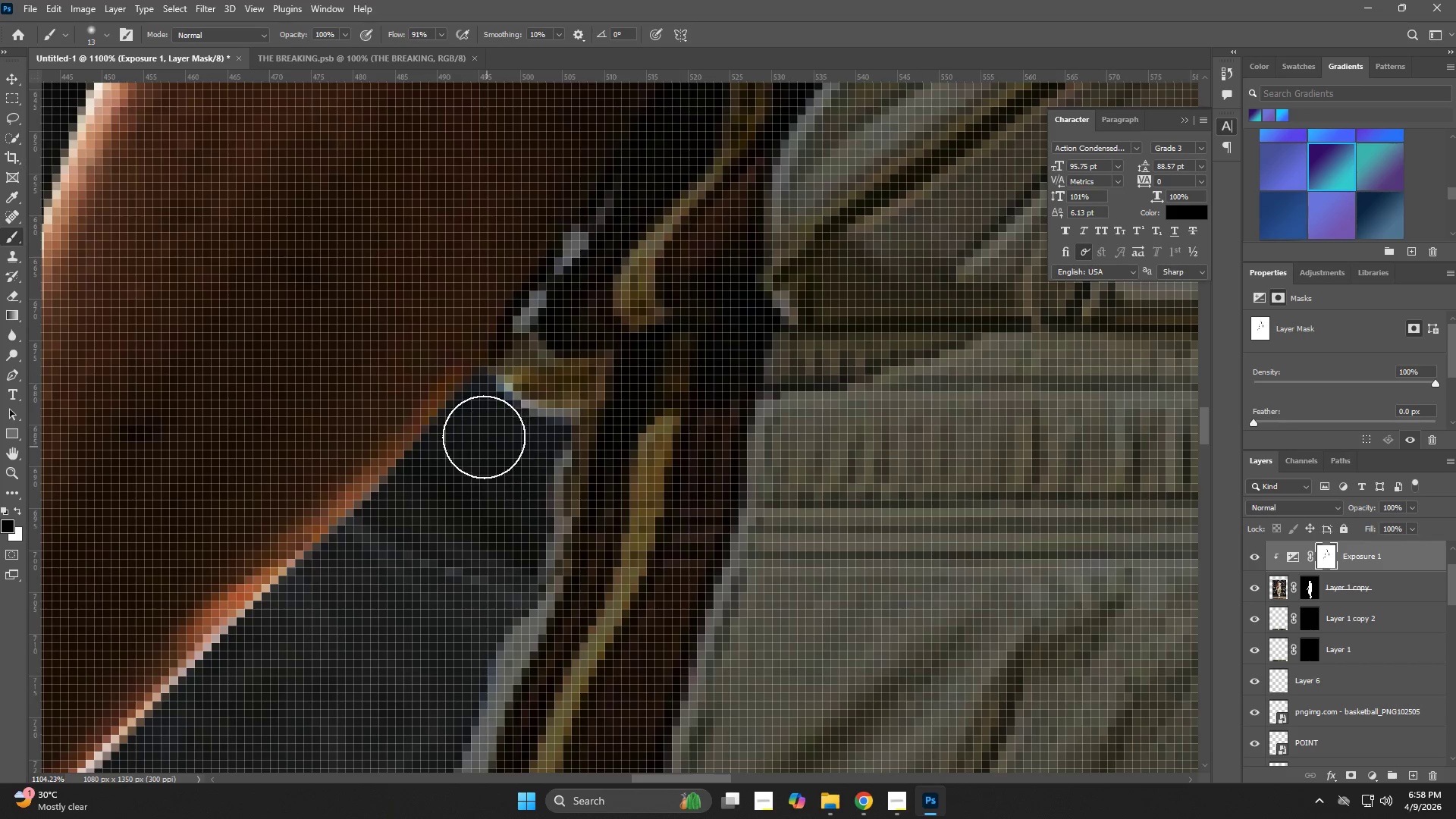 
left_click_drag(start_coordinate=[489, 394], to_coordinate=[522, 588])
 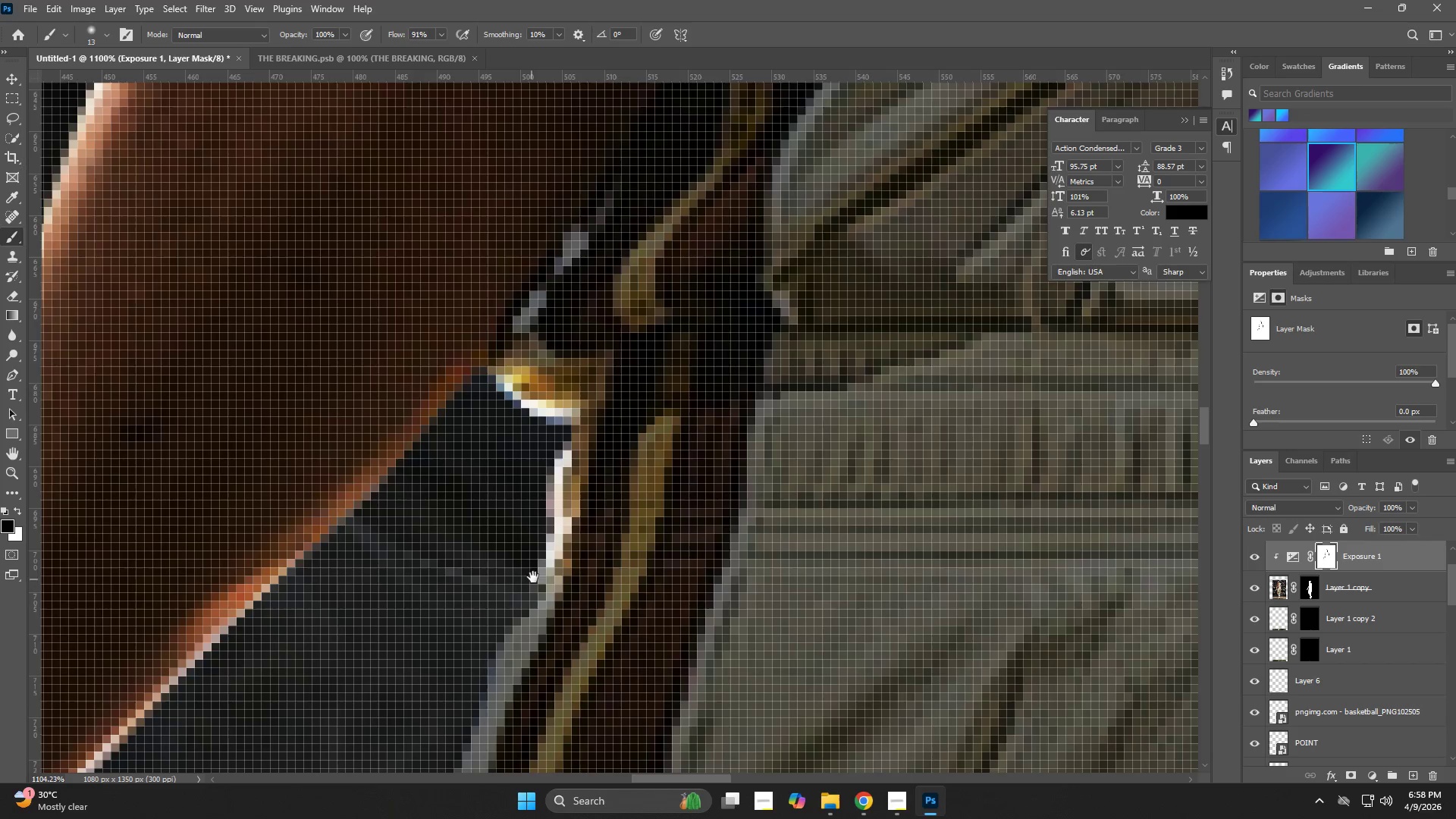 
hold_key(key=Space, duration=0.53)
 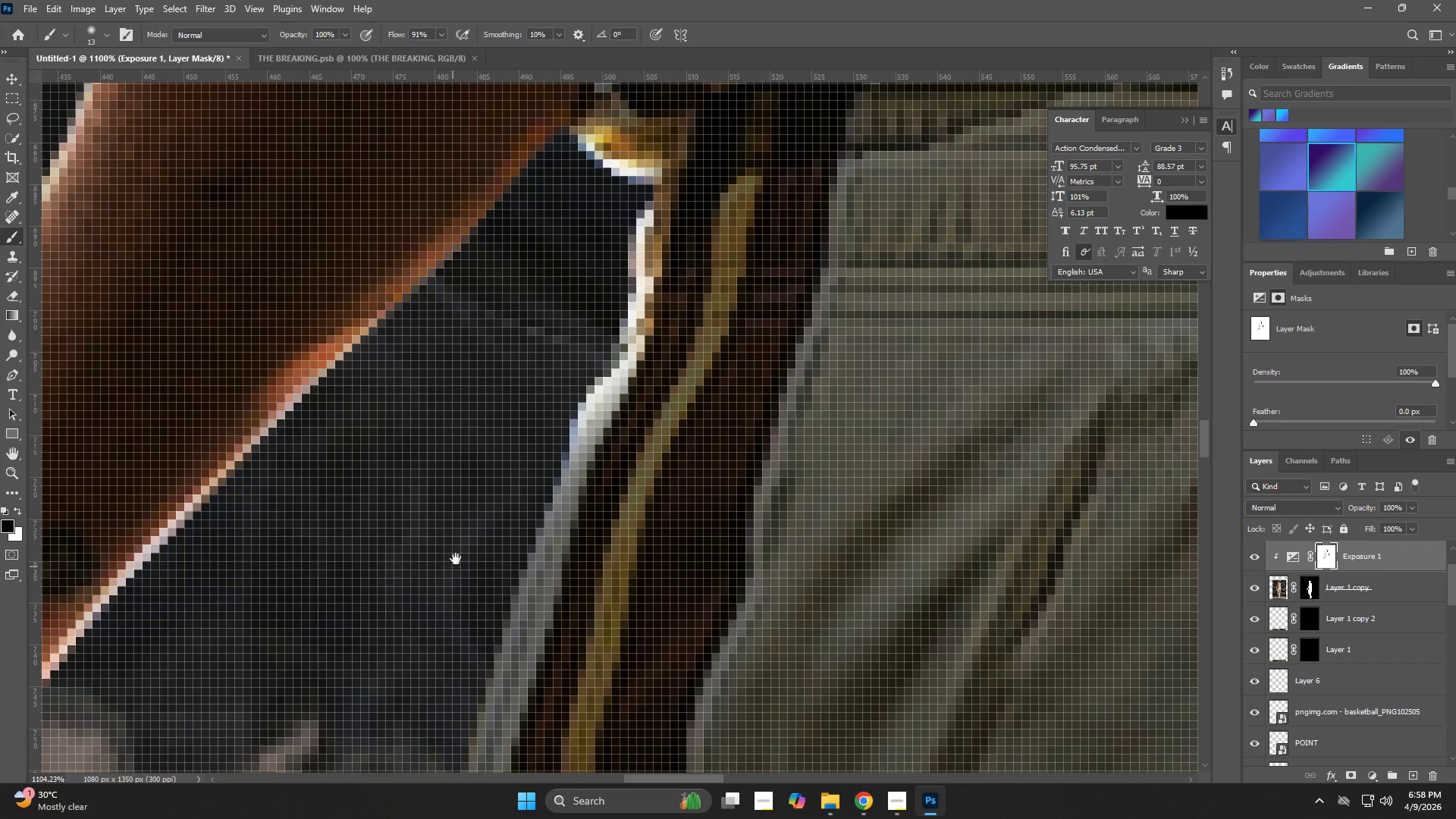 
left_click_drag(start_coordinate=[546, 541], to_coordinate=[628, 301])
 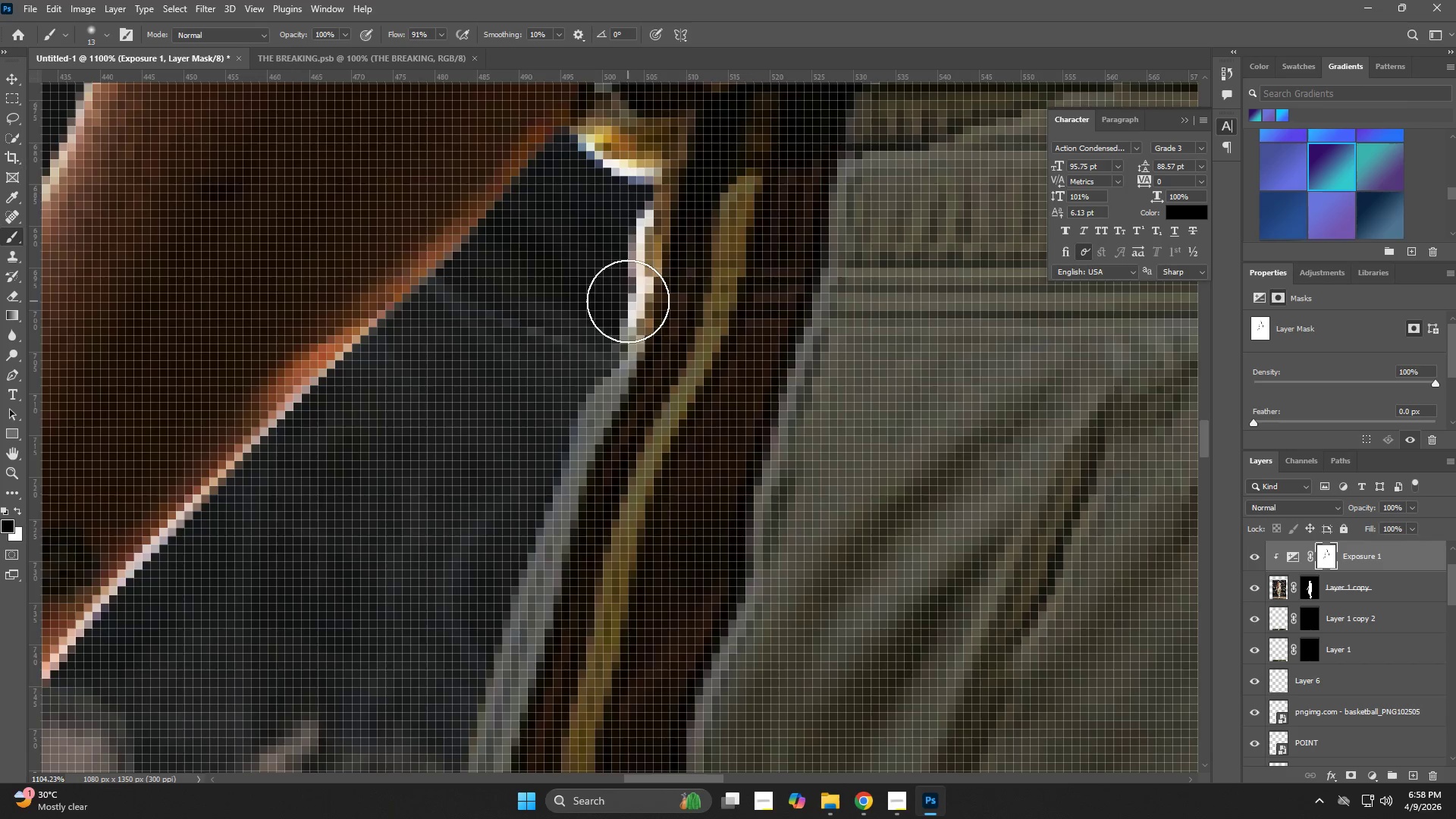 
left_click_drag(start_coordinate=[615, 324], to_coordinate=[448, 567])
 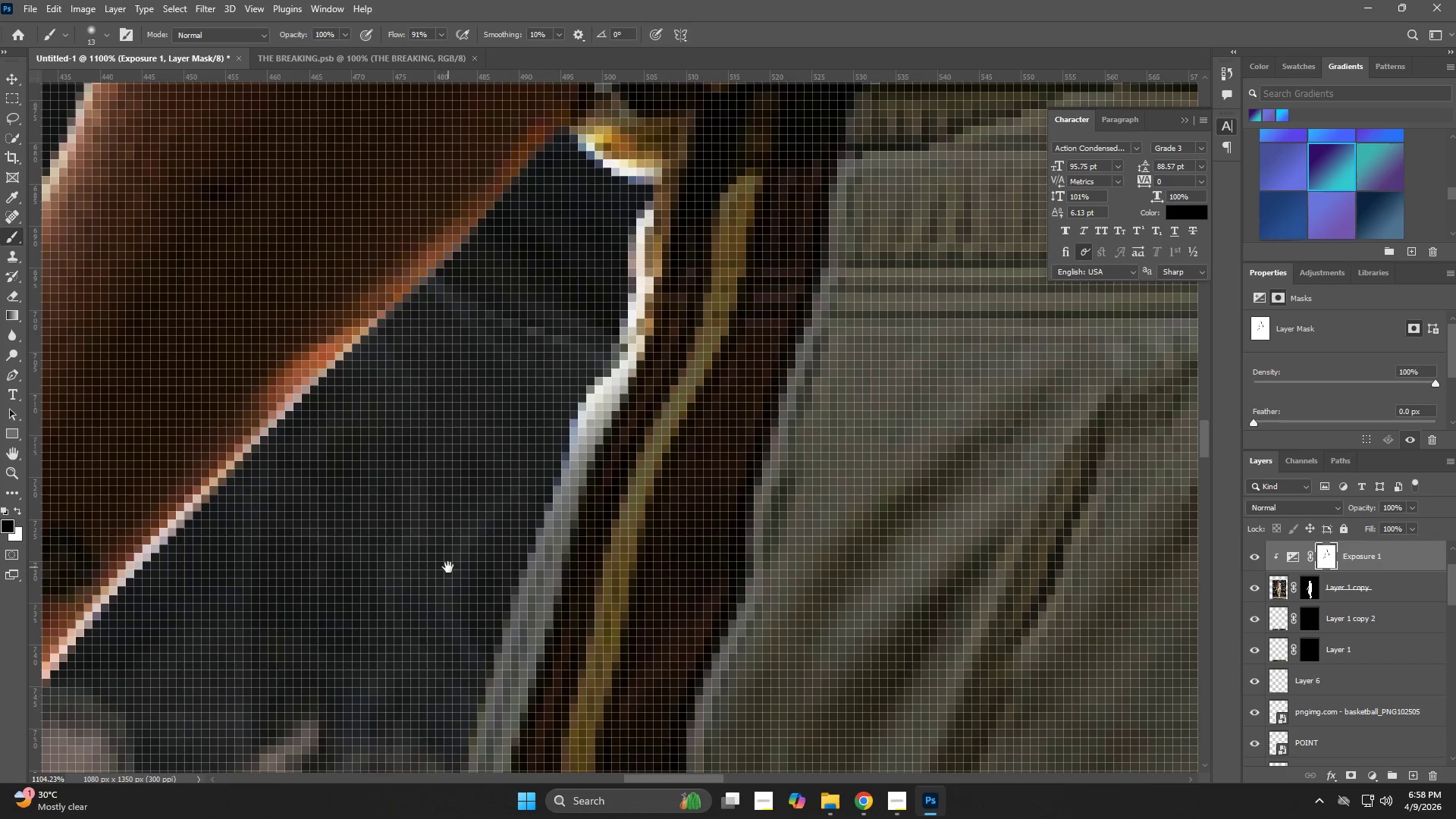 
hold_key(key=Space, duration=0.52)
 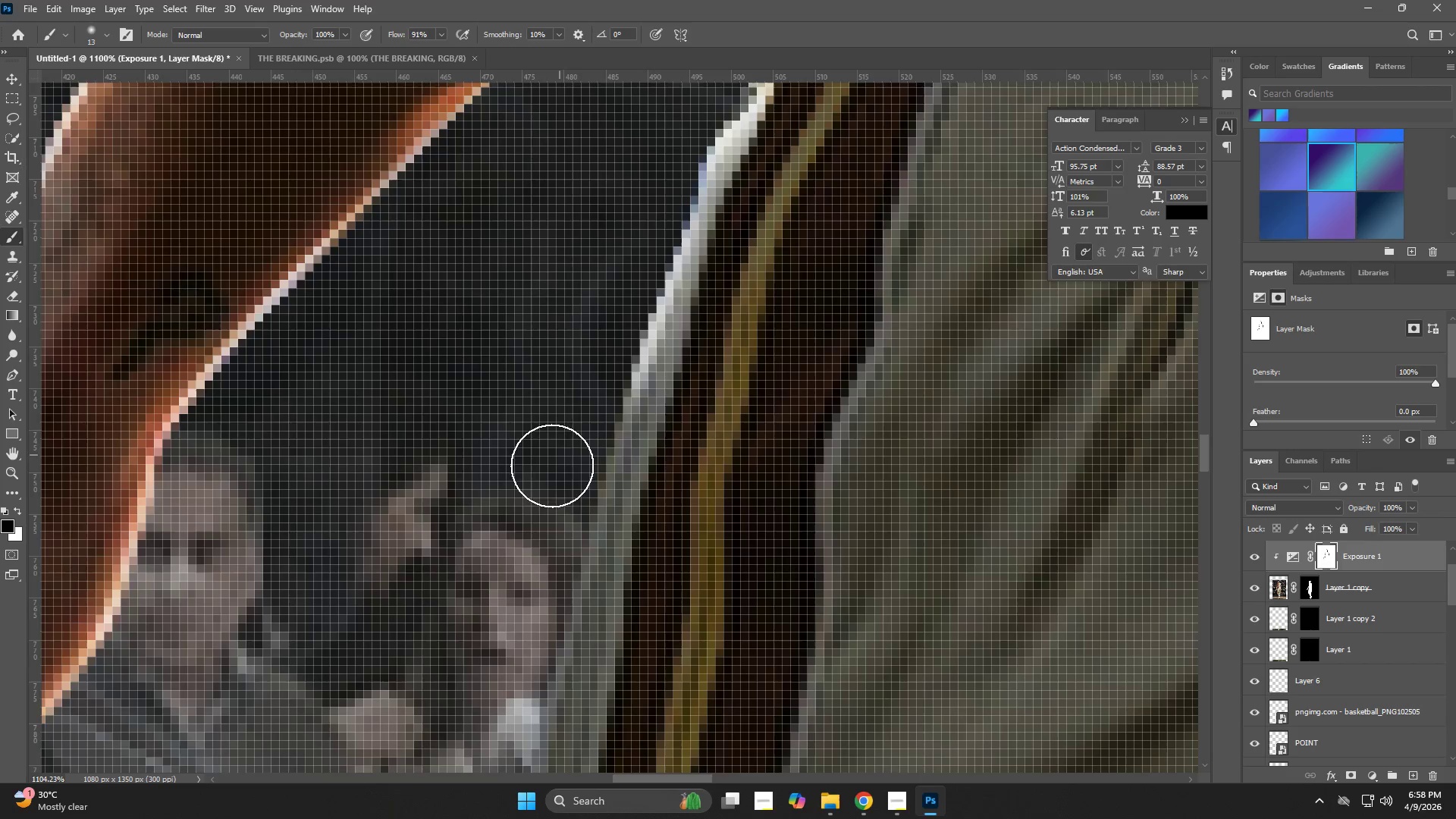 
left_click_drag(start_coordinate=[486, 511], to_coordinate=[615, 255])
 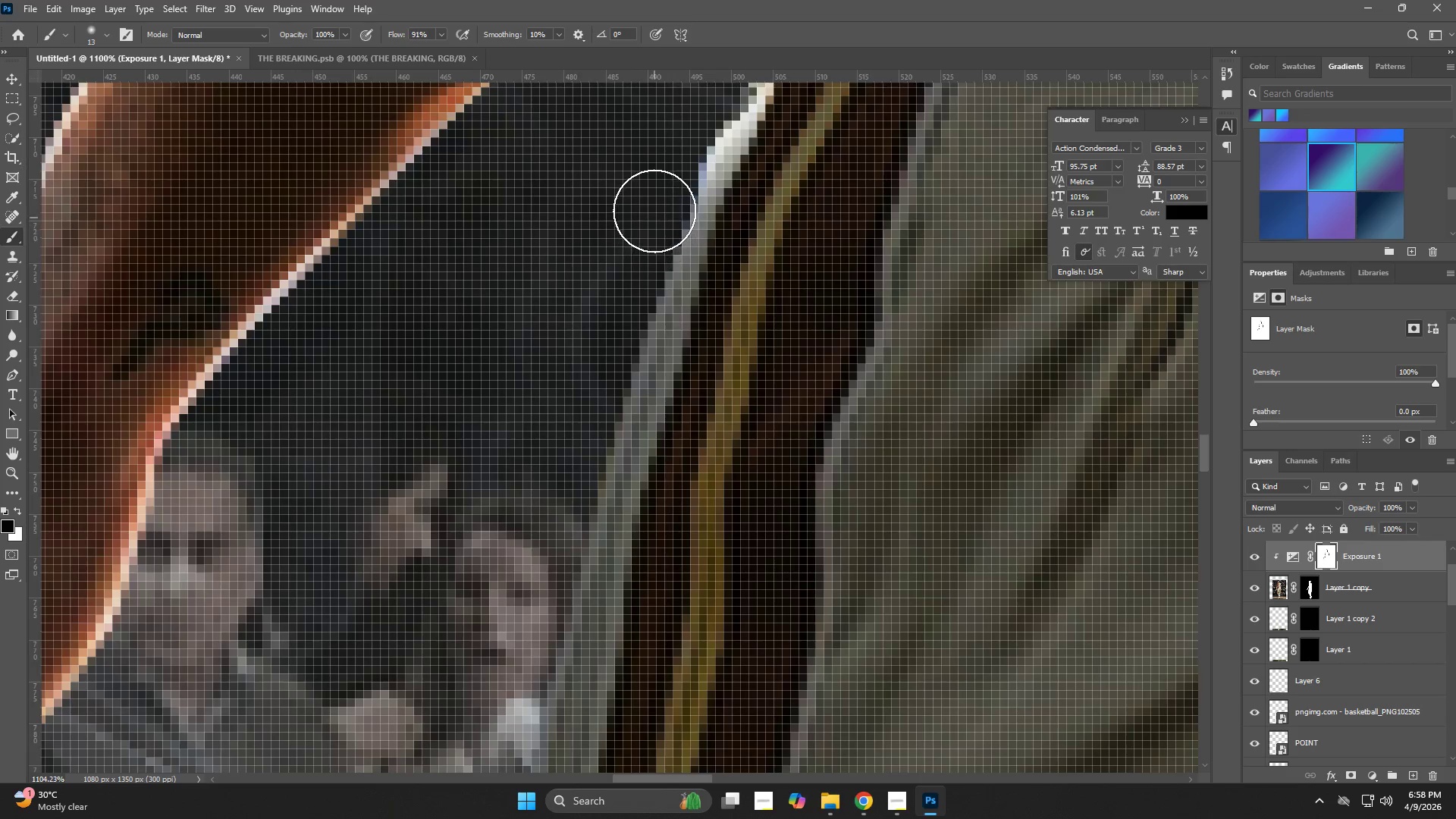 
left_click_drag(start_coordinate=[654, 211], to_coordinate=[543, 480])
 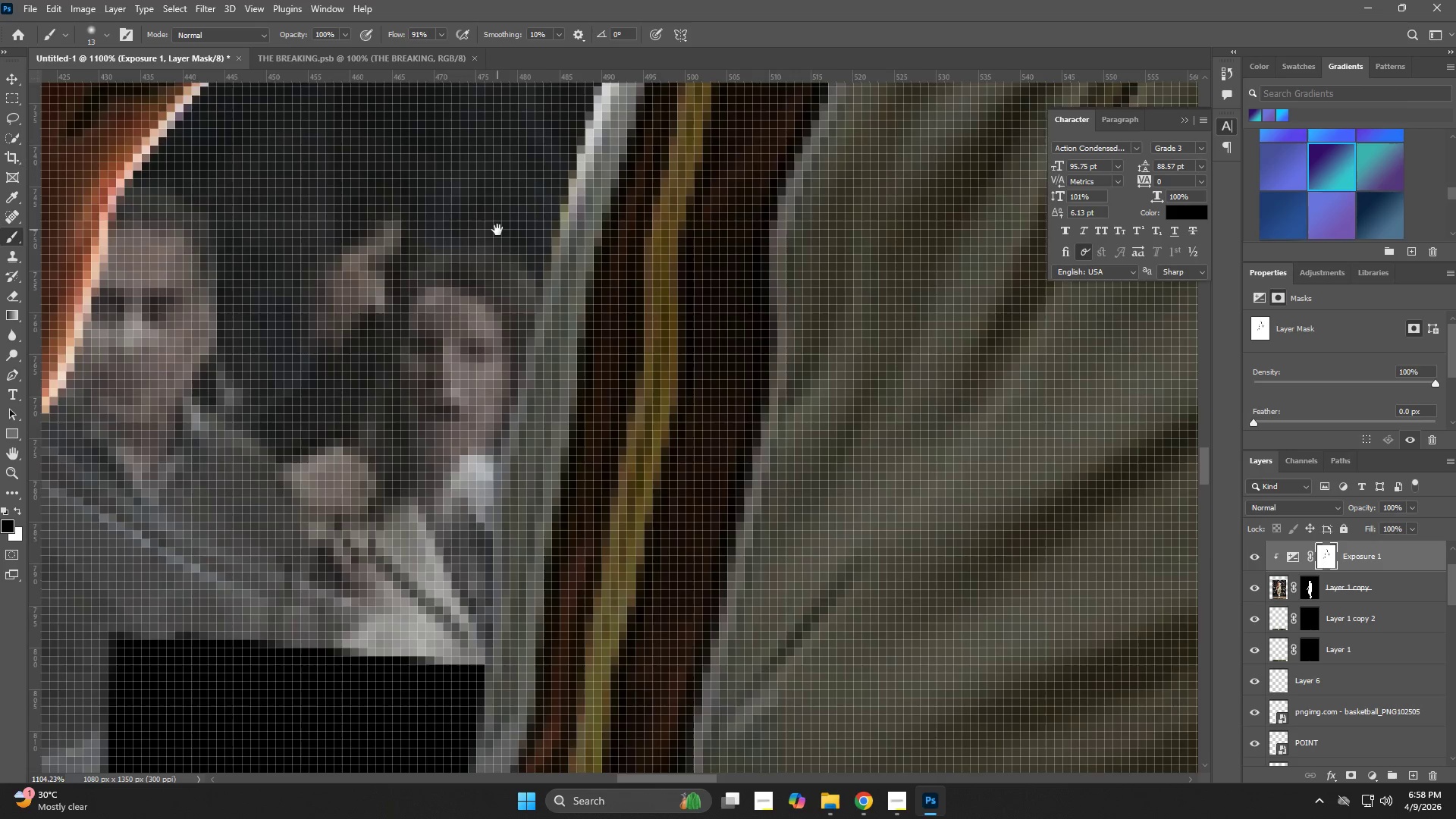 
hold_key(key=Space, duration=0.8)
 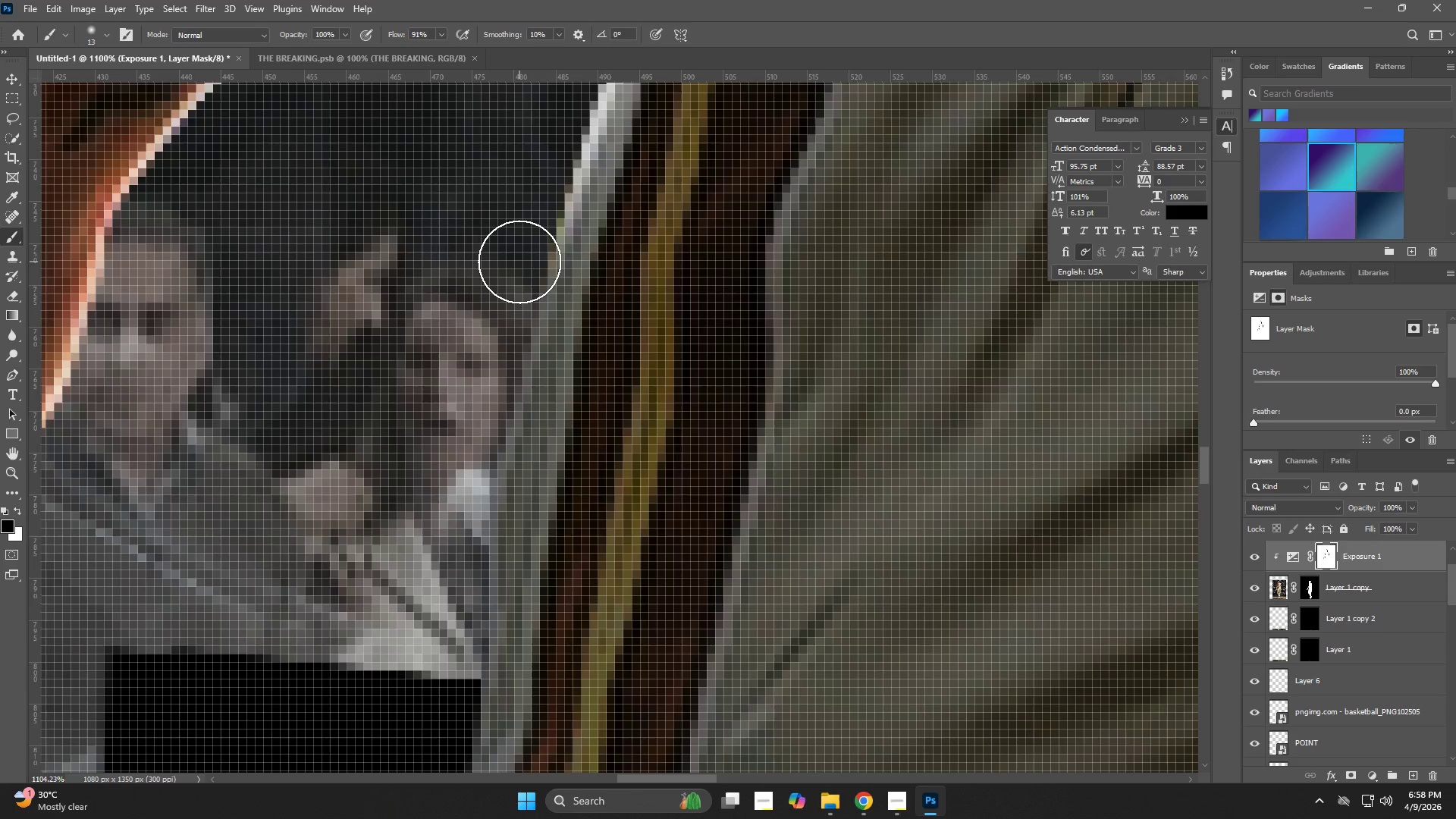 
left_click_drag(start_coordinate=[544, 473], to_coordinate=[494, 244])
 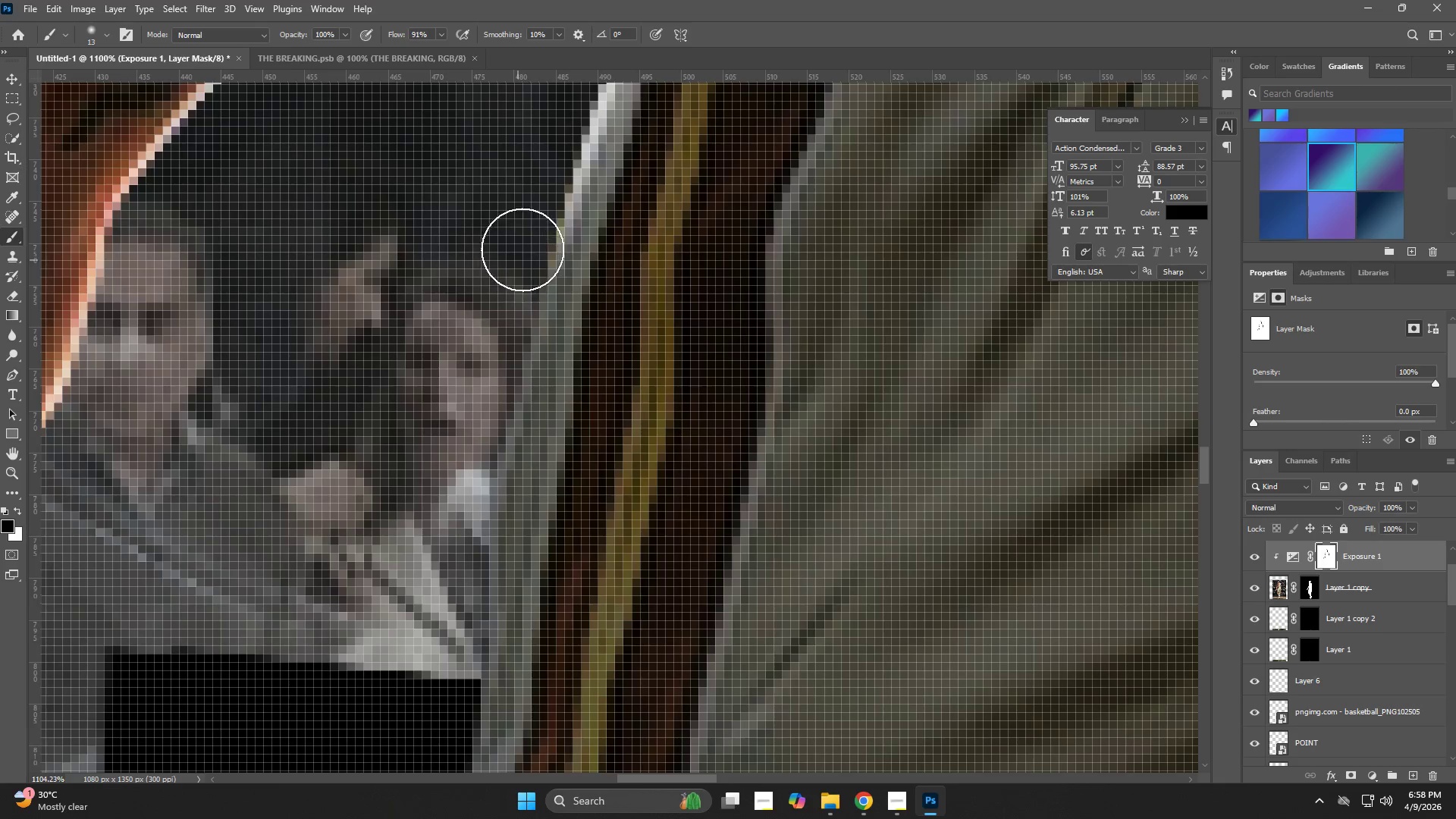 
left_click_drag(start_coordinate=[542, 165], to_coordinate=[411, 542])
 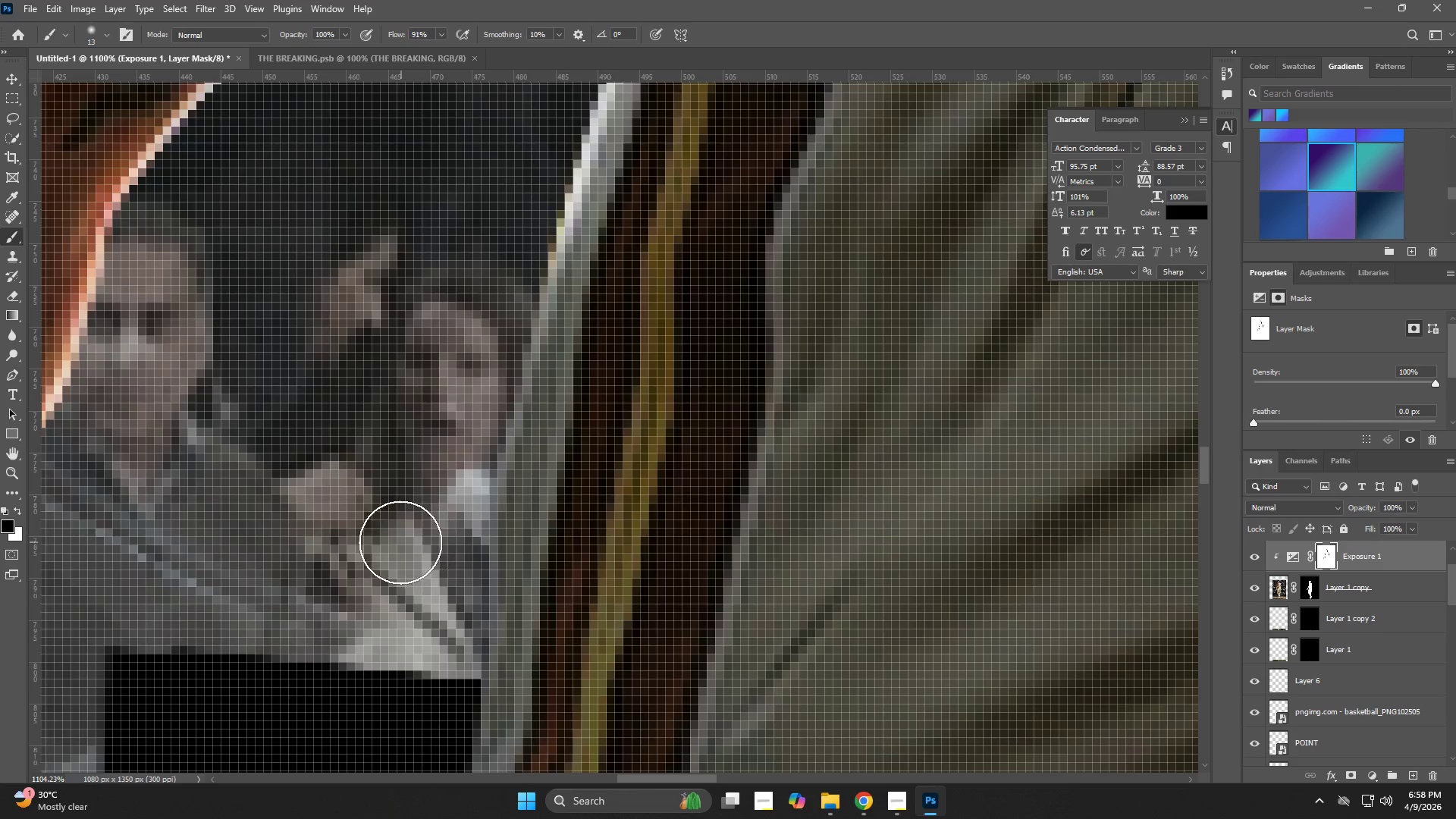 
hold_key(key=Space, duration=0.5)
 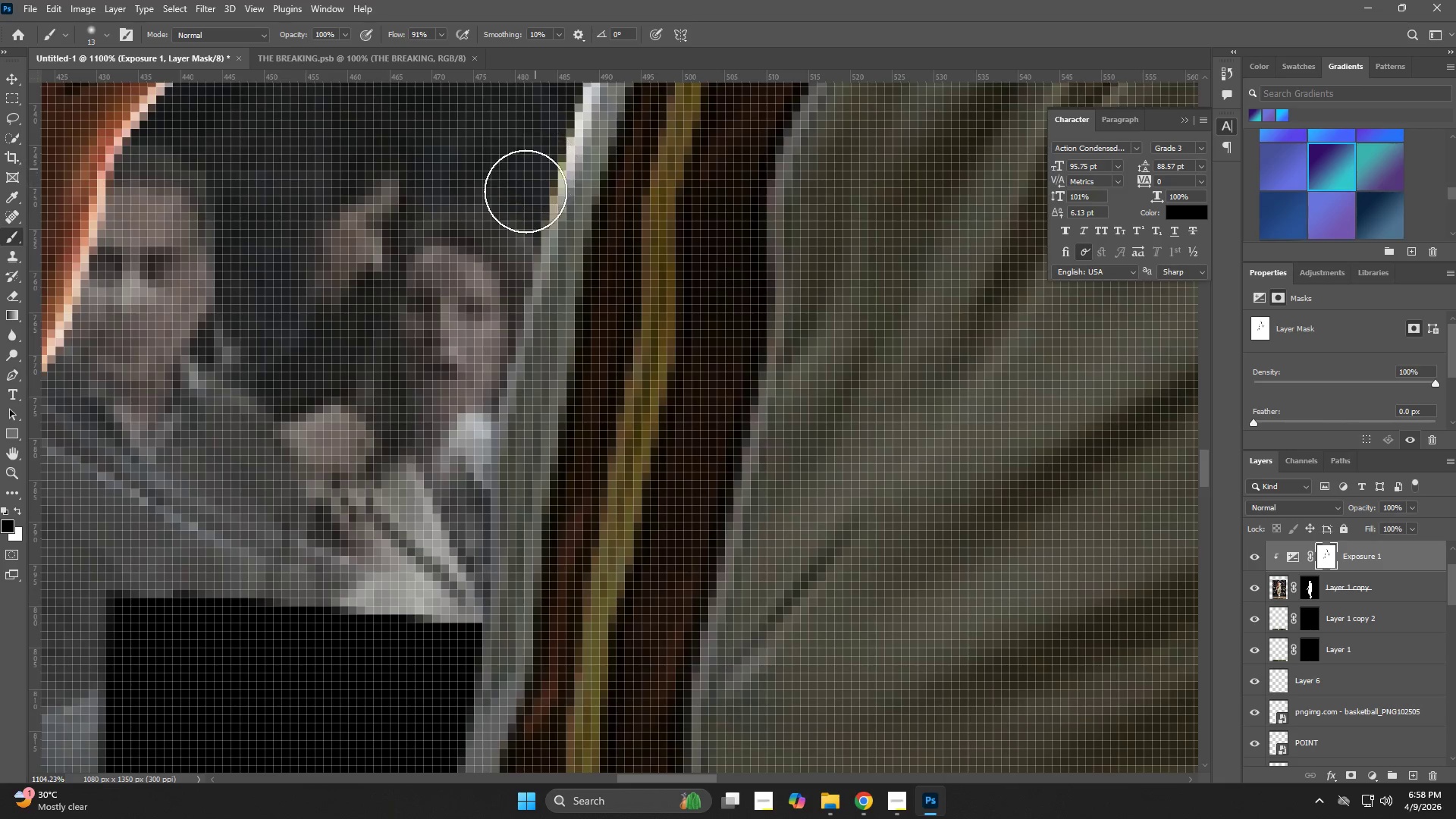 
left_click_drag(start_coordinate=[431, 469], to_coordinate=[432, 413])
 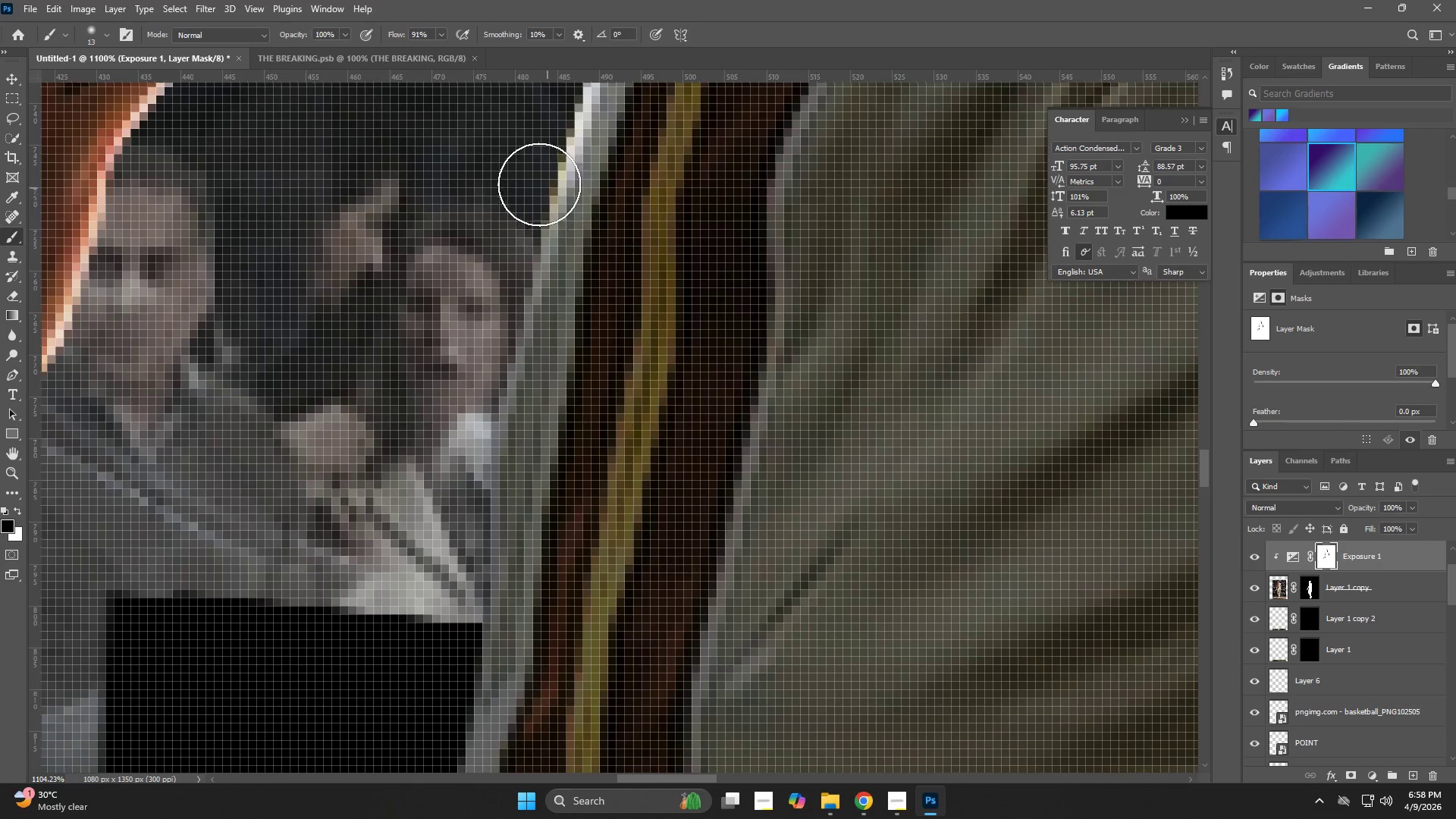 
left_click_drag(start_coordinate=[530, 182], to_coordinate=[421, 570])
 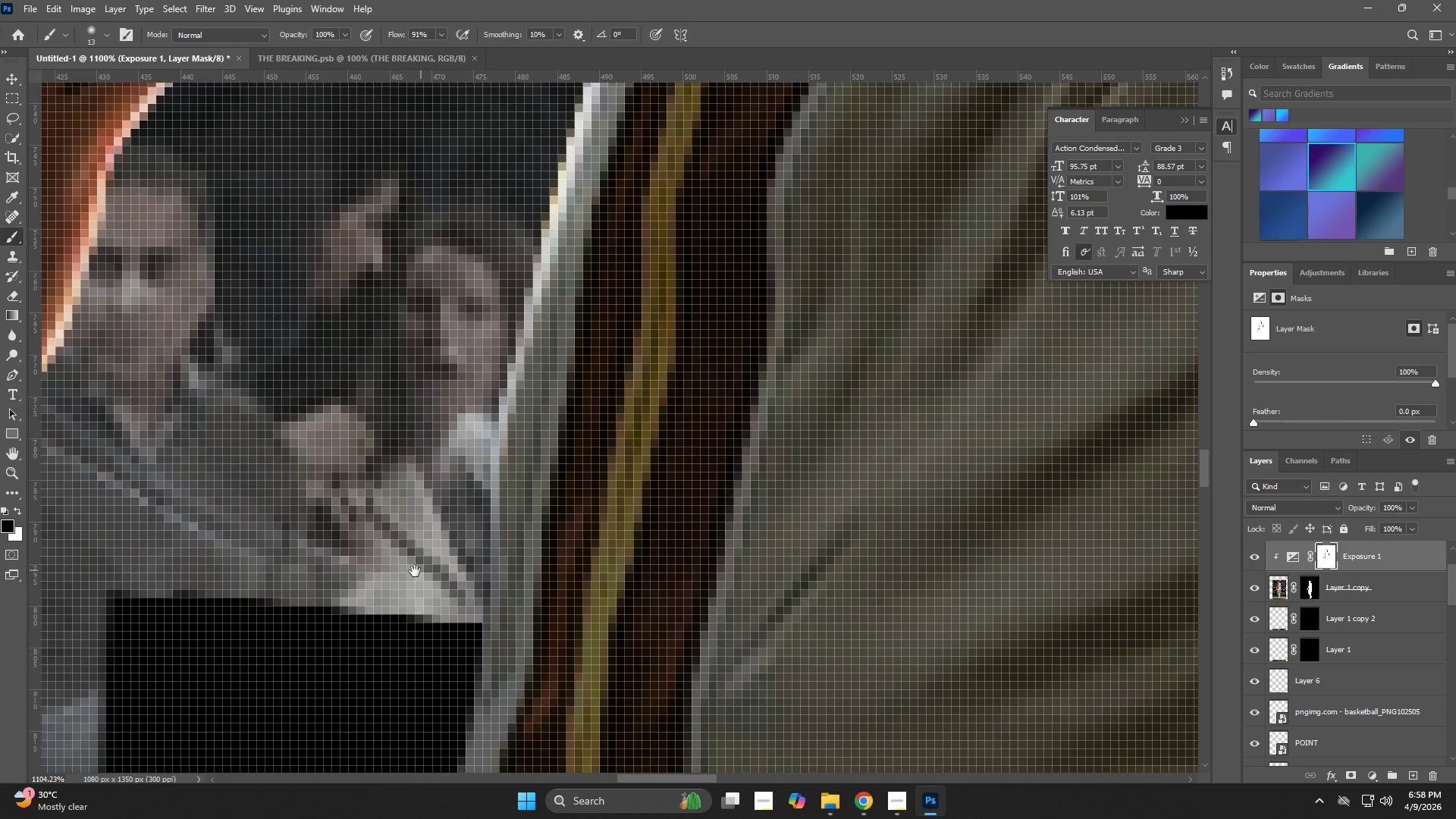 
hold_key(key=Space, duration=0.56)
 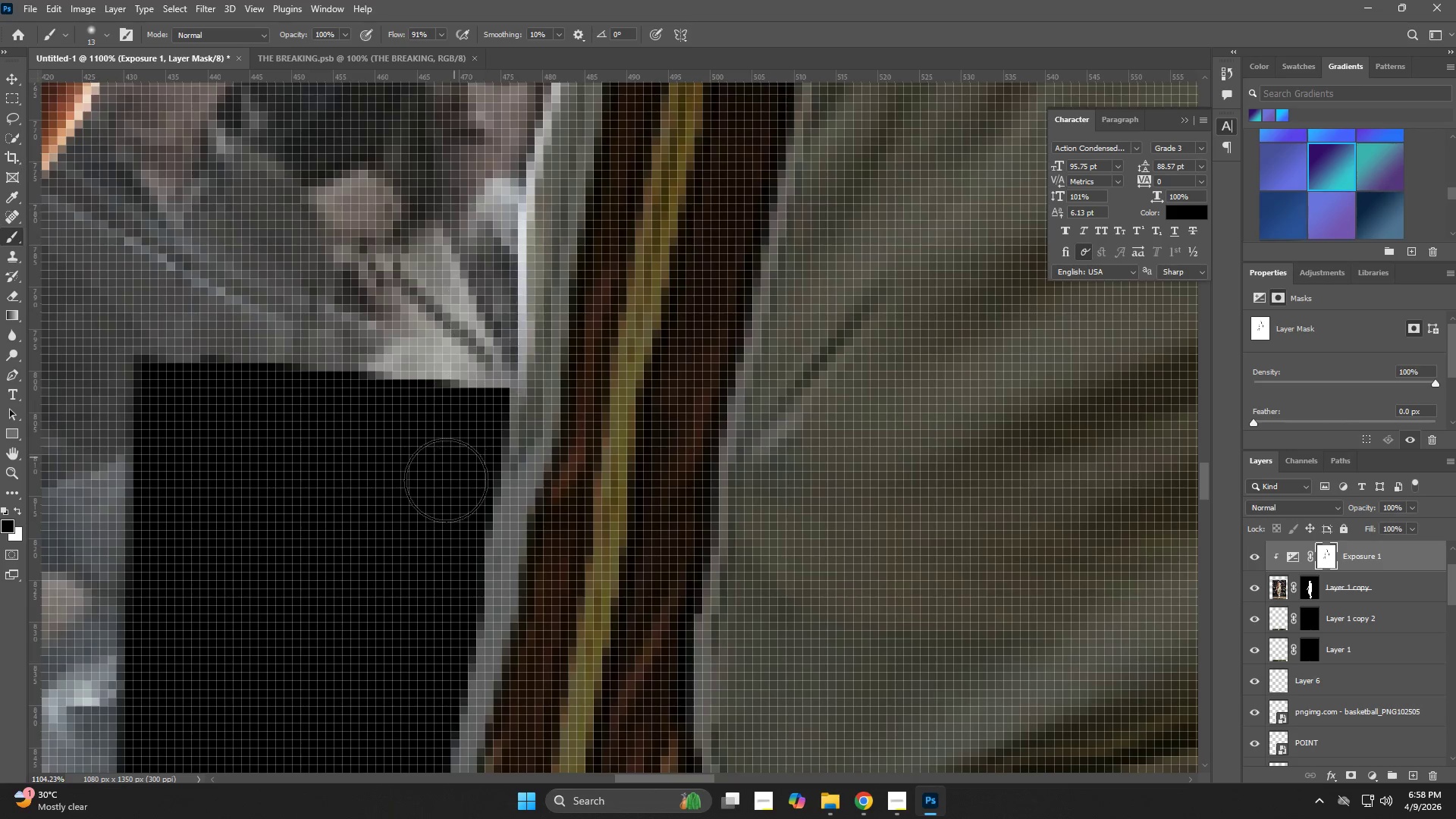 
left_click_drag(start_coordinate=[413, 547], to_coordinate=[440, 312])
 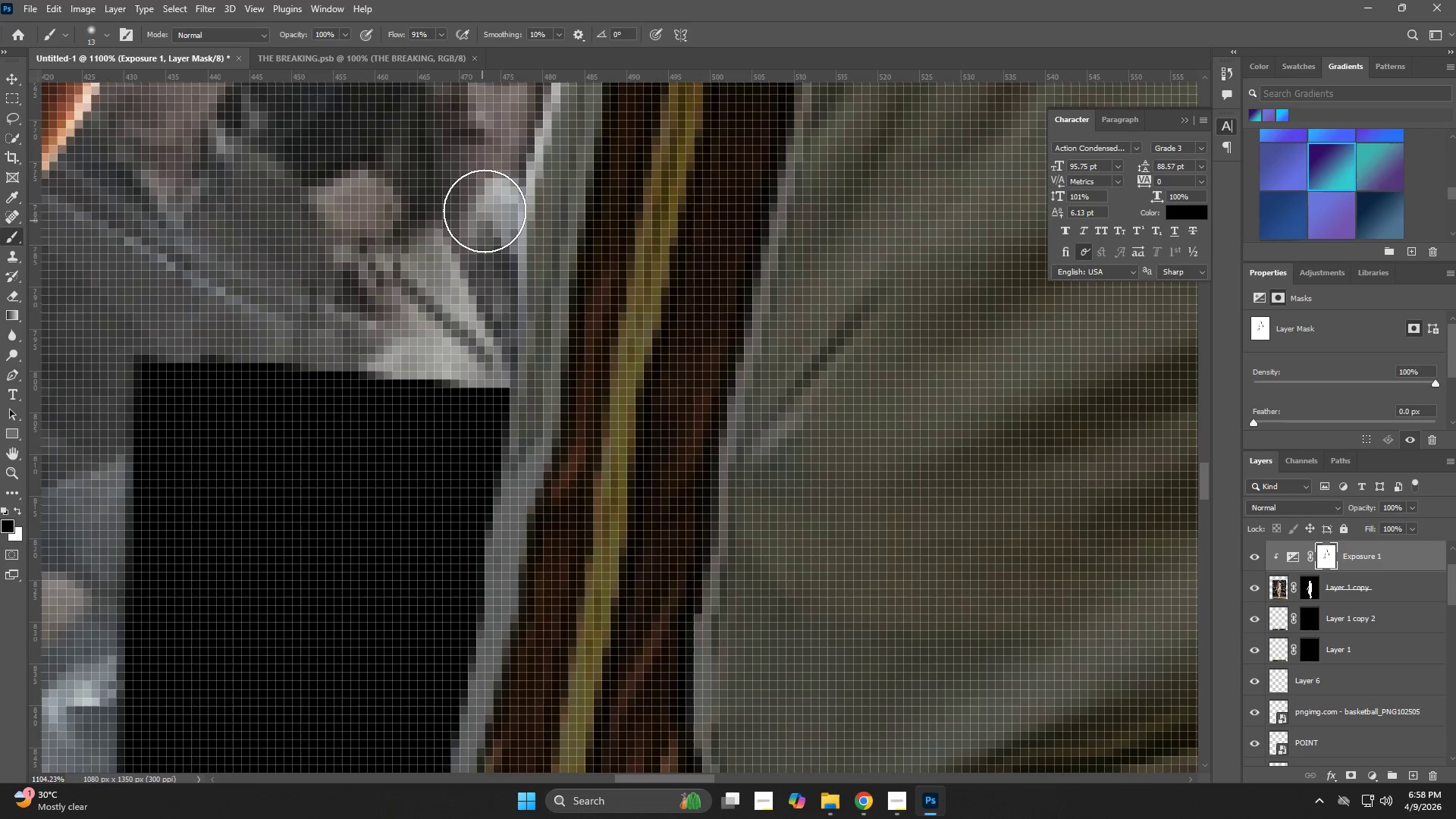 
left_click_drag(start_coordinate=[485, 210], to_coordinate=[428, 508])
 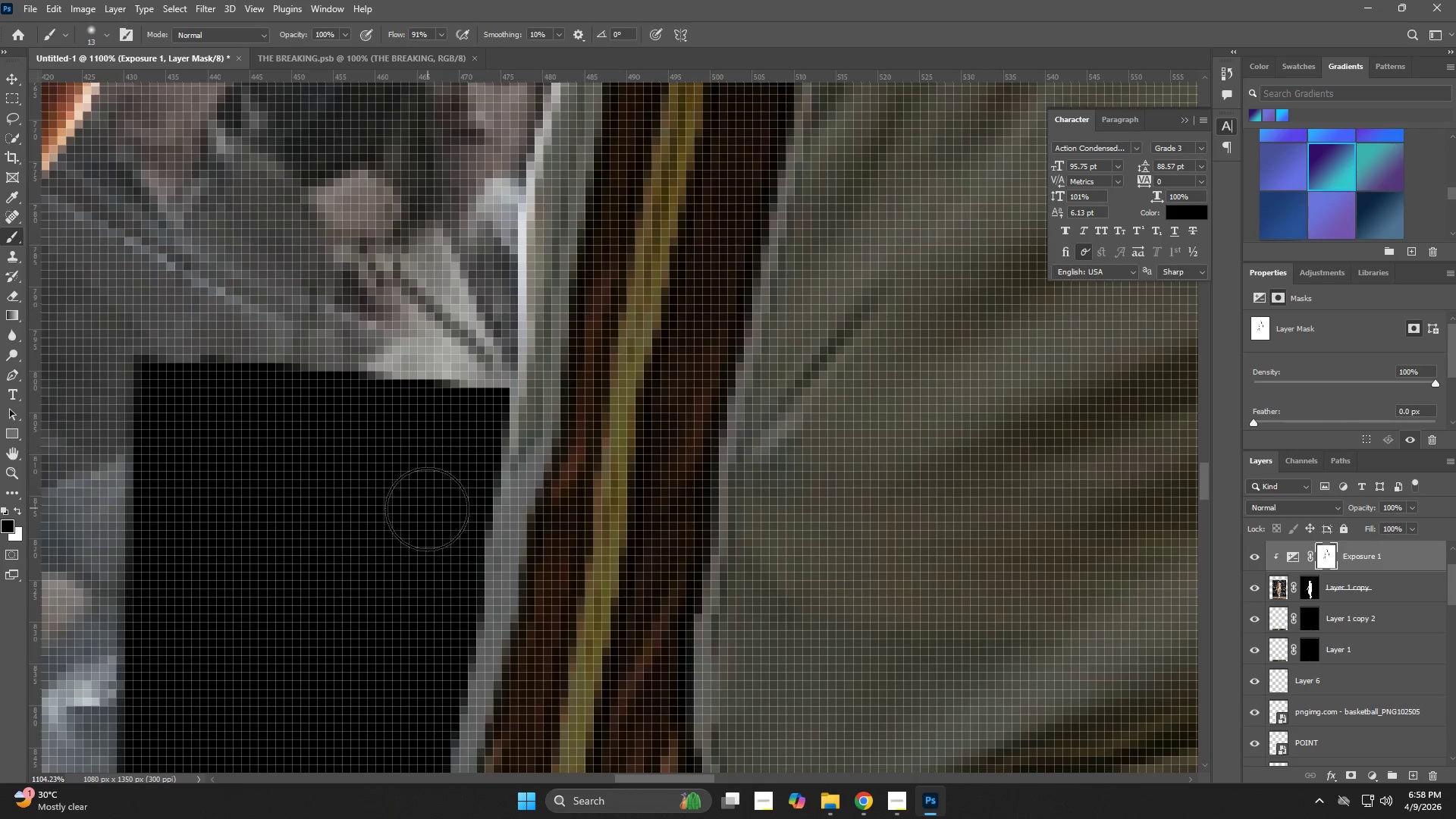 
hold_key(key=Space, duration=0.55)
 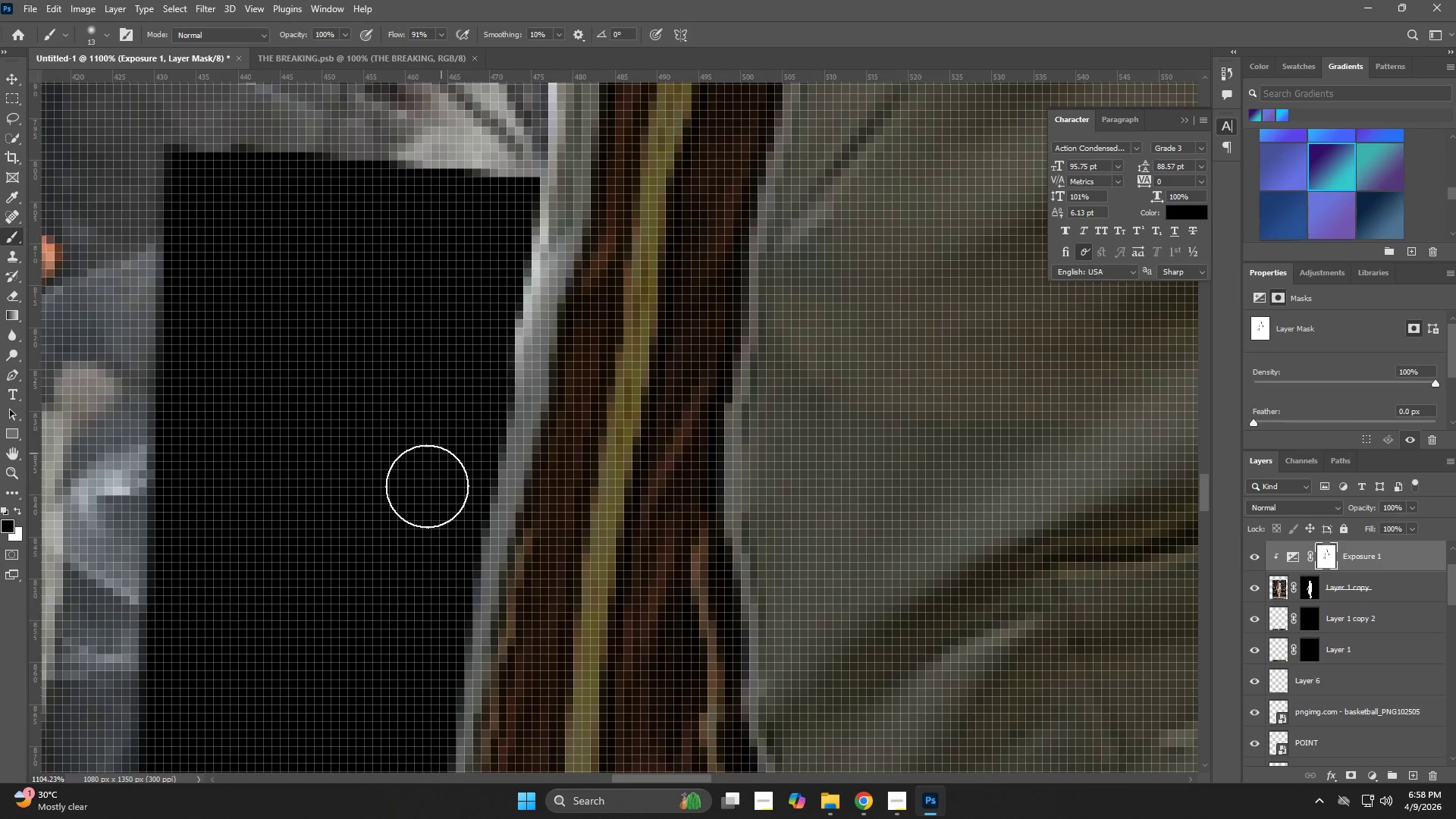 
left_click_drag(start_coordinate=[426, 520], to_coordinate=[457, 309])
 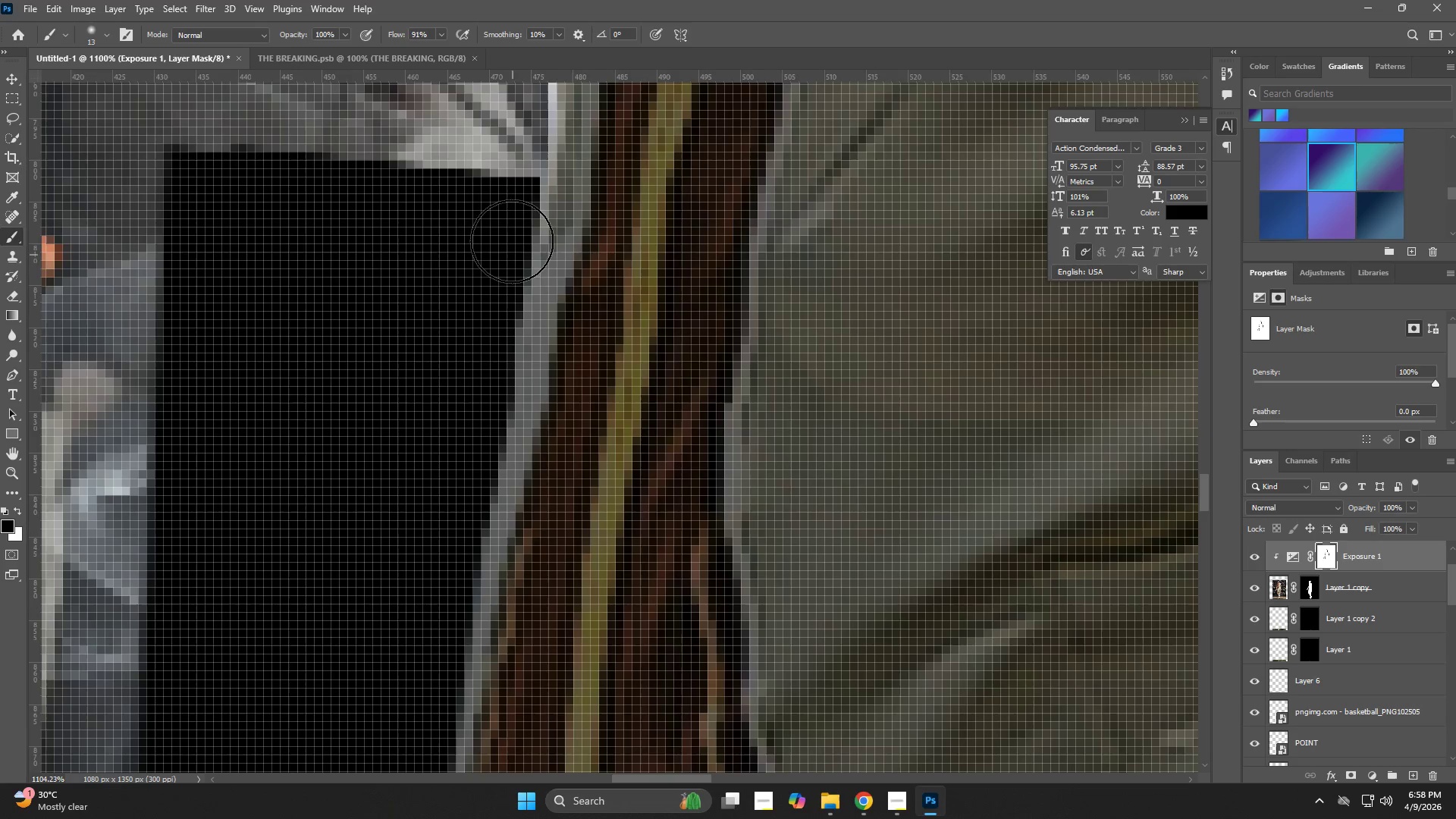 
left_click_drag(start_coordinate=[507, 237], to_coordinate=[391, 581])
 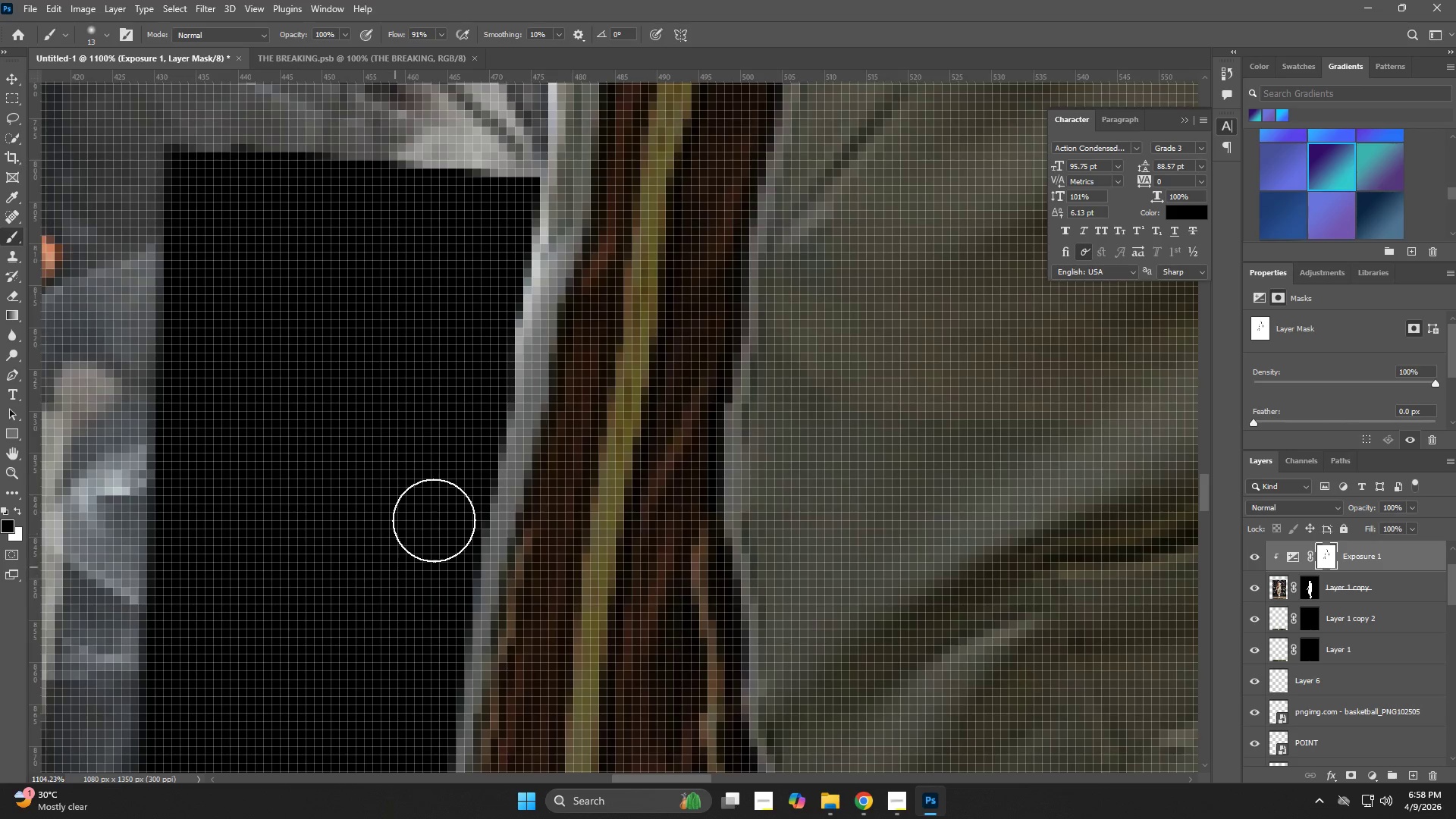 
key(Z)
 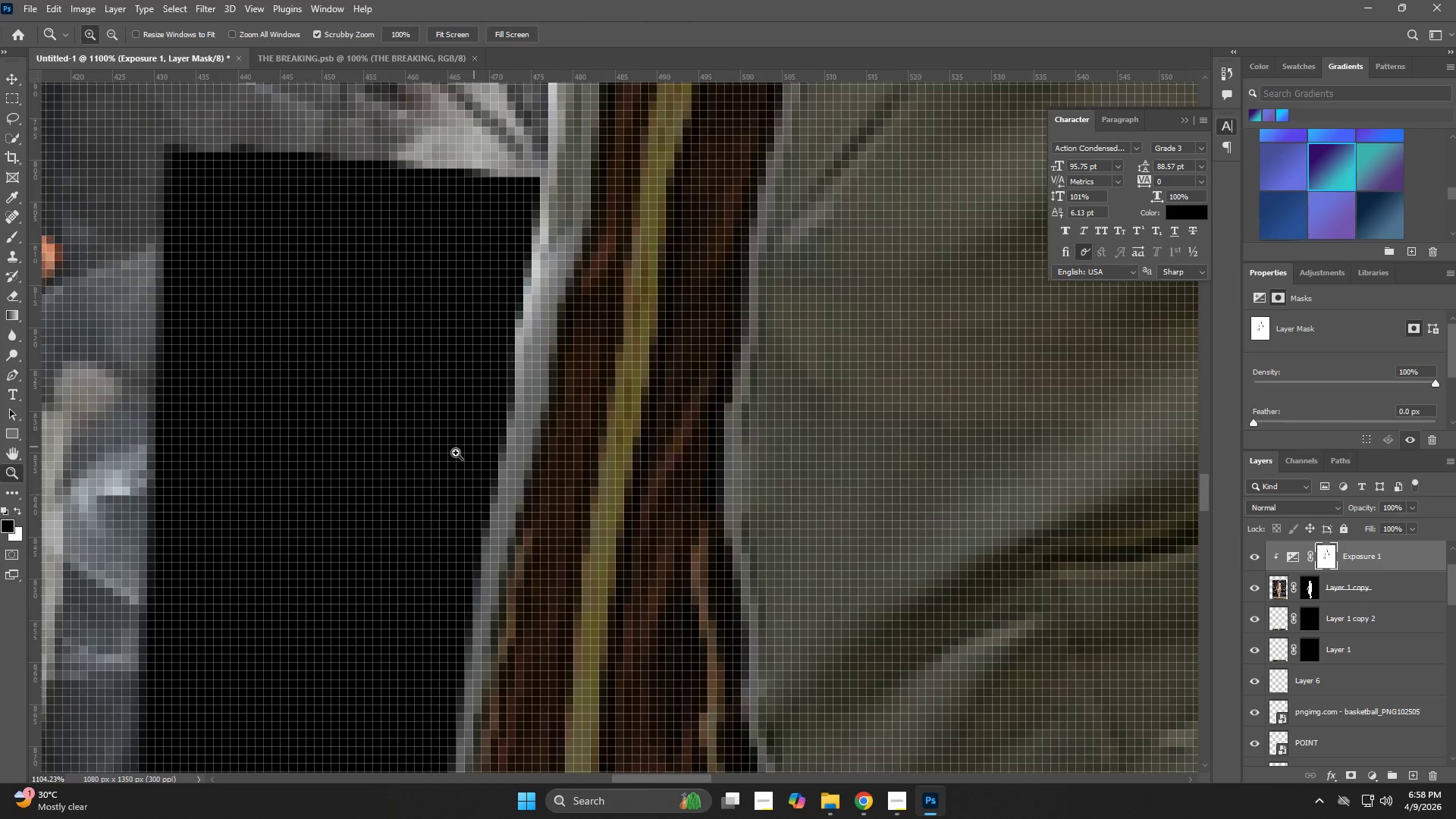 
left_click_drag(start_coordinate=[472, 447], to_coordinate=[350, 498])
 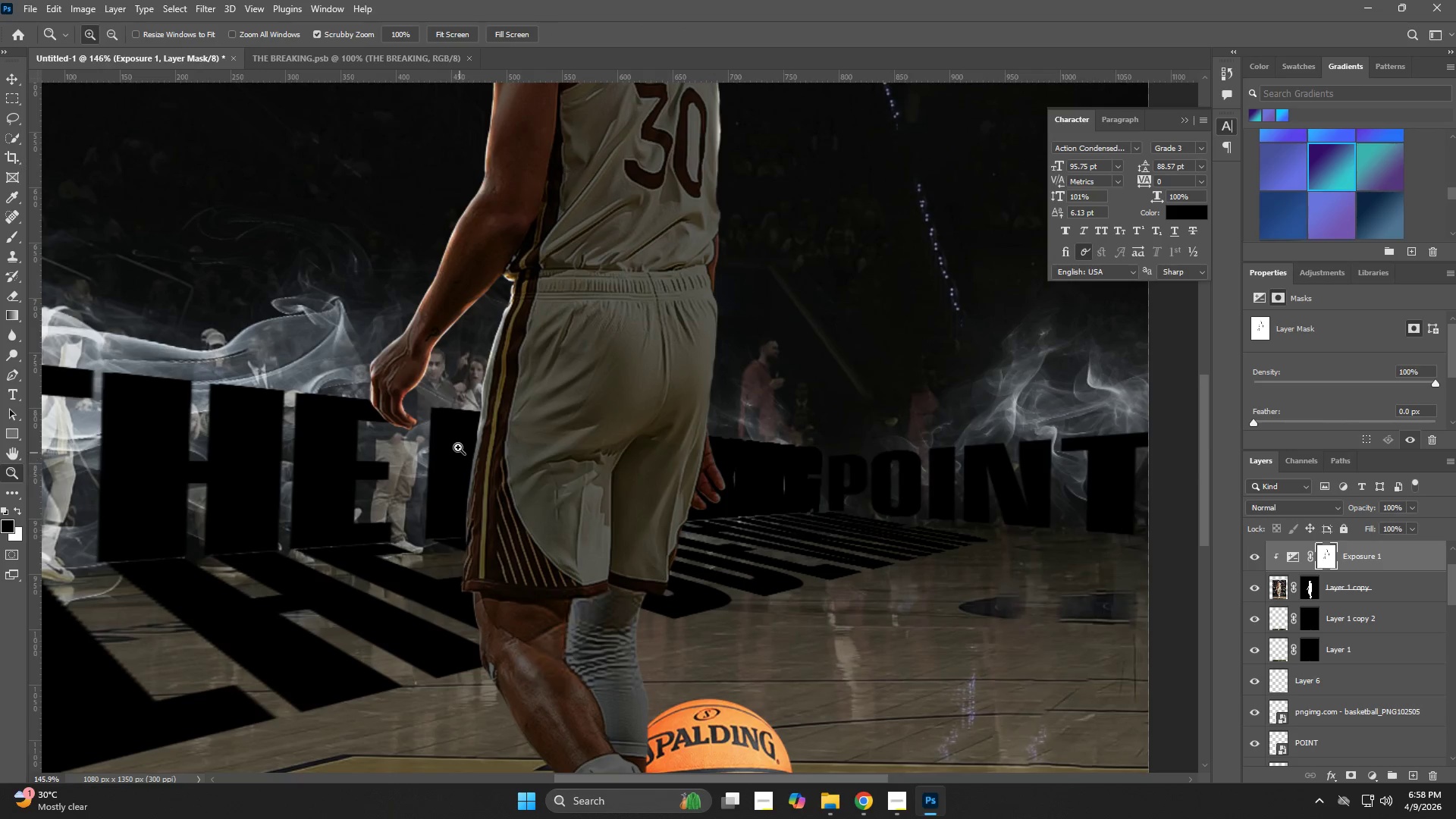 
left_click_drag(start_coordinate=[482, 435], to_coordinate=[425, 450])
 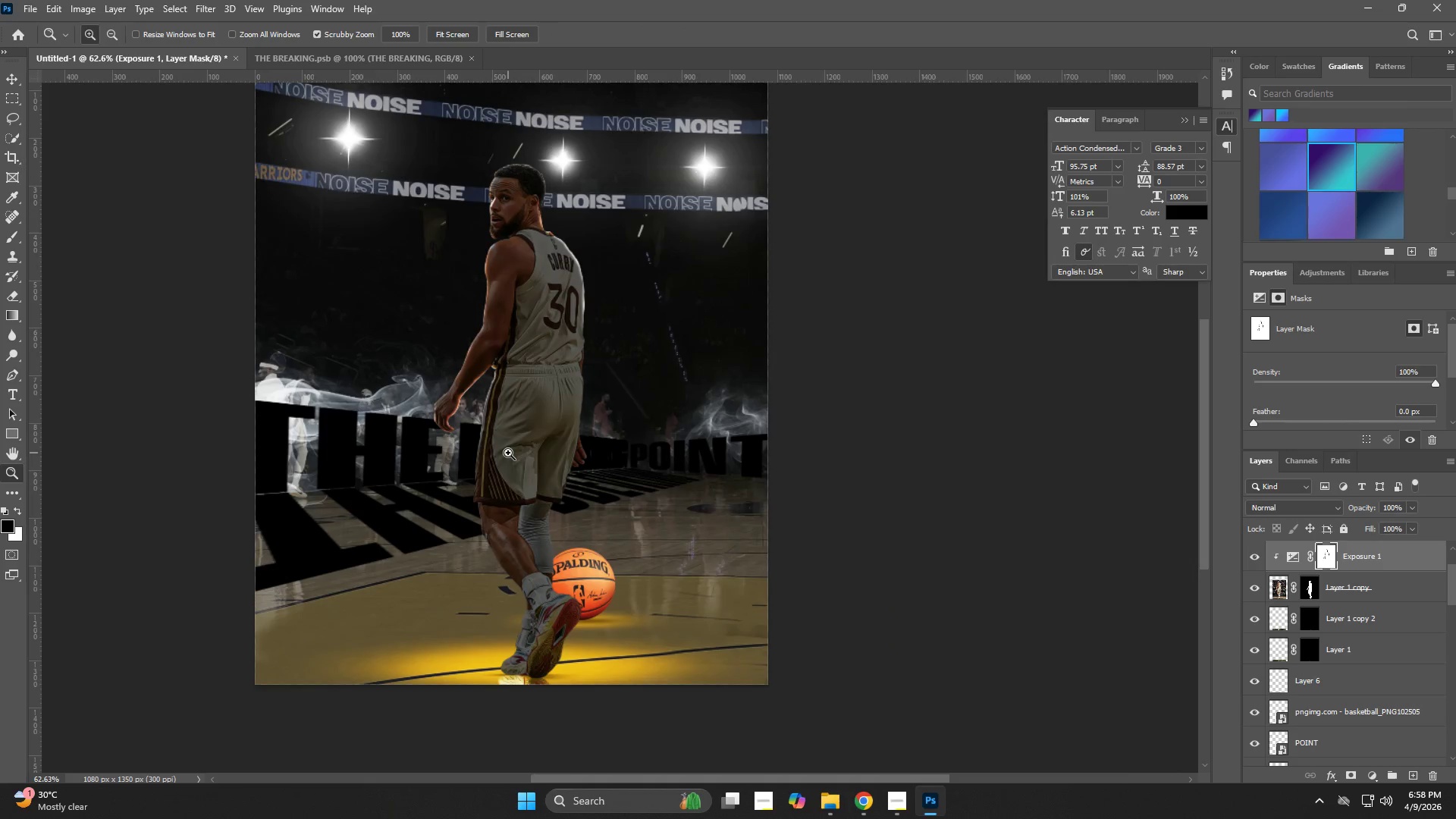 
left_click_drag(start_coordinate=[508, 453], to_coordinate=[489, 463])
 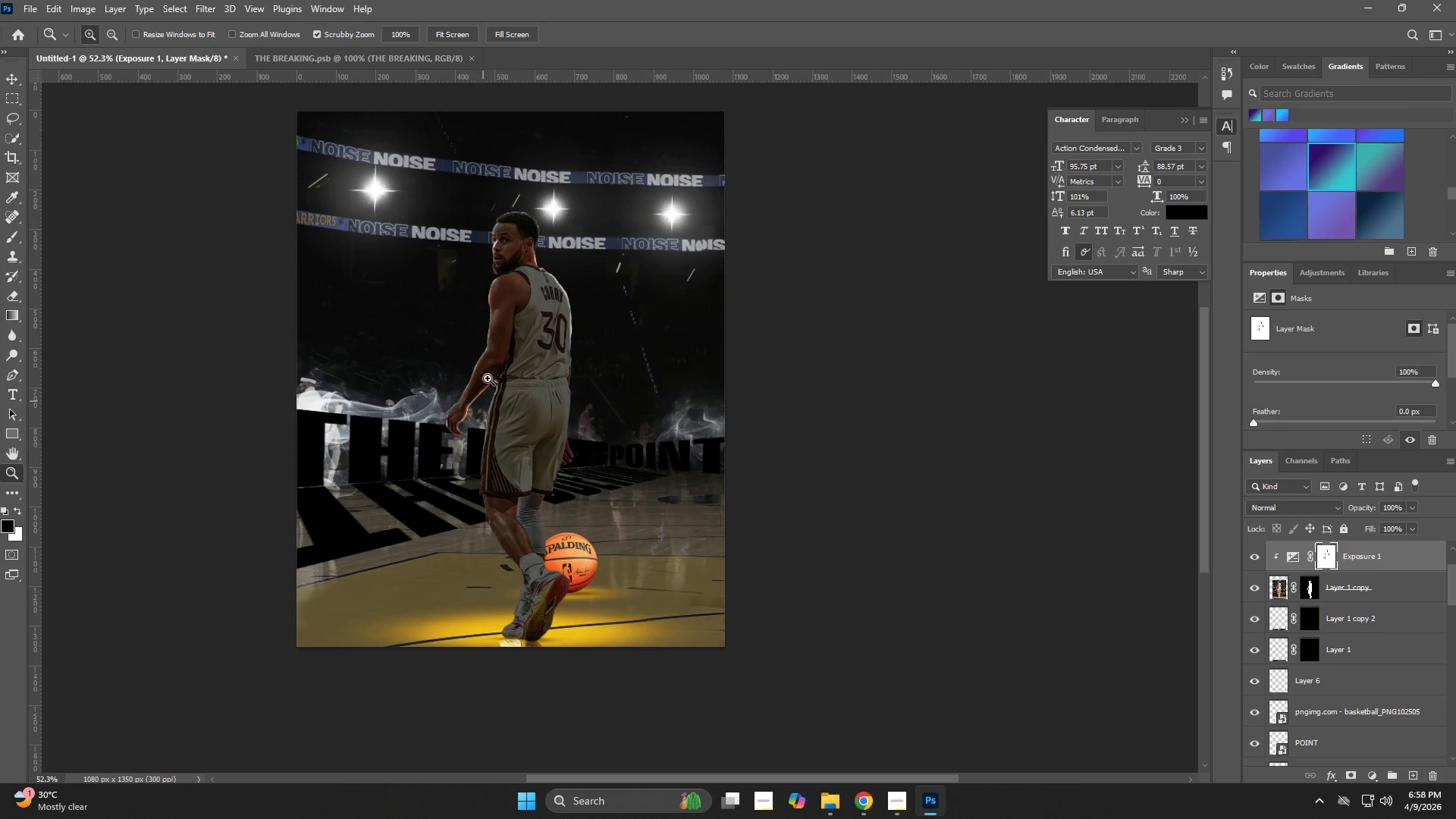 
left_click_drag(start_coordinate=[487, 264], to_coordinate=[591, 403])
 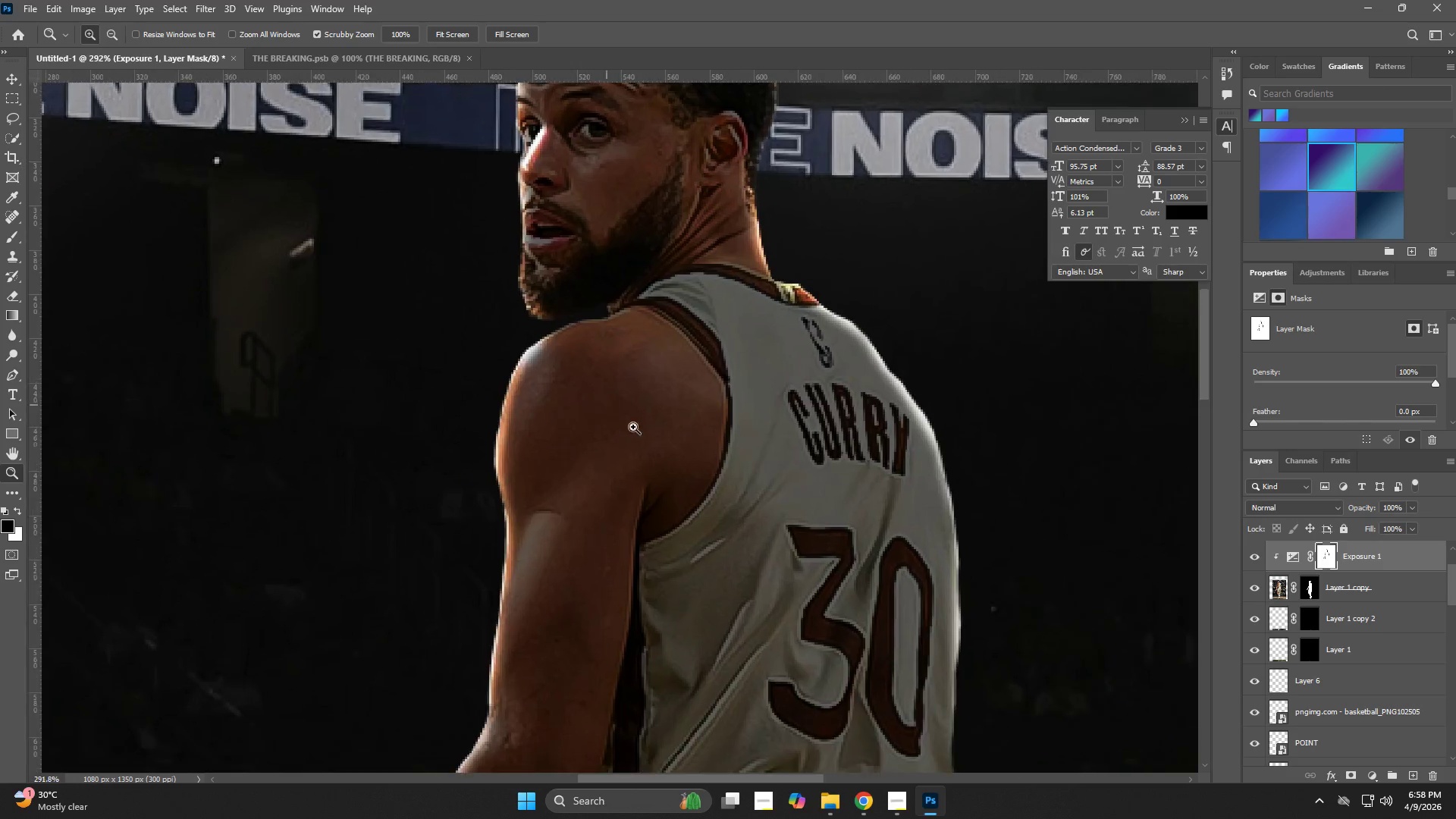 
hold_key(key=Space, duration=0.66)
 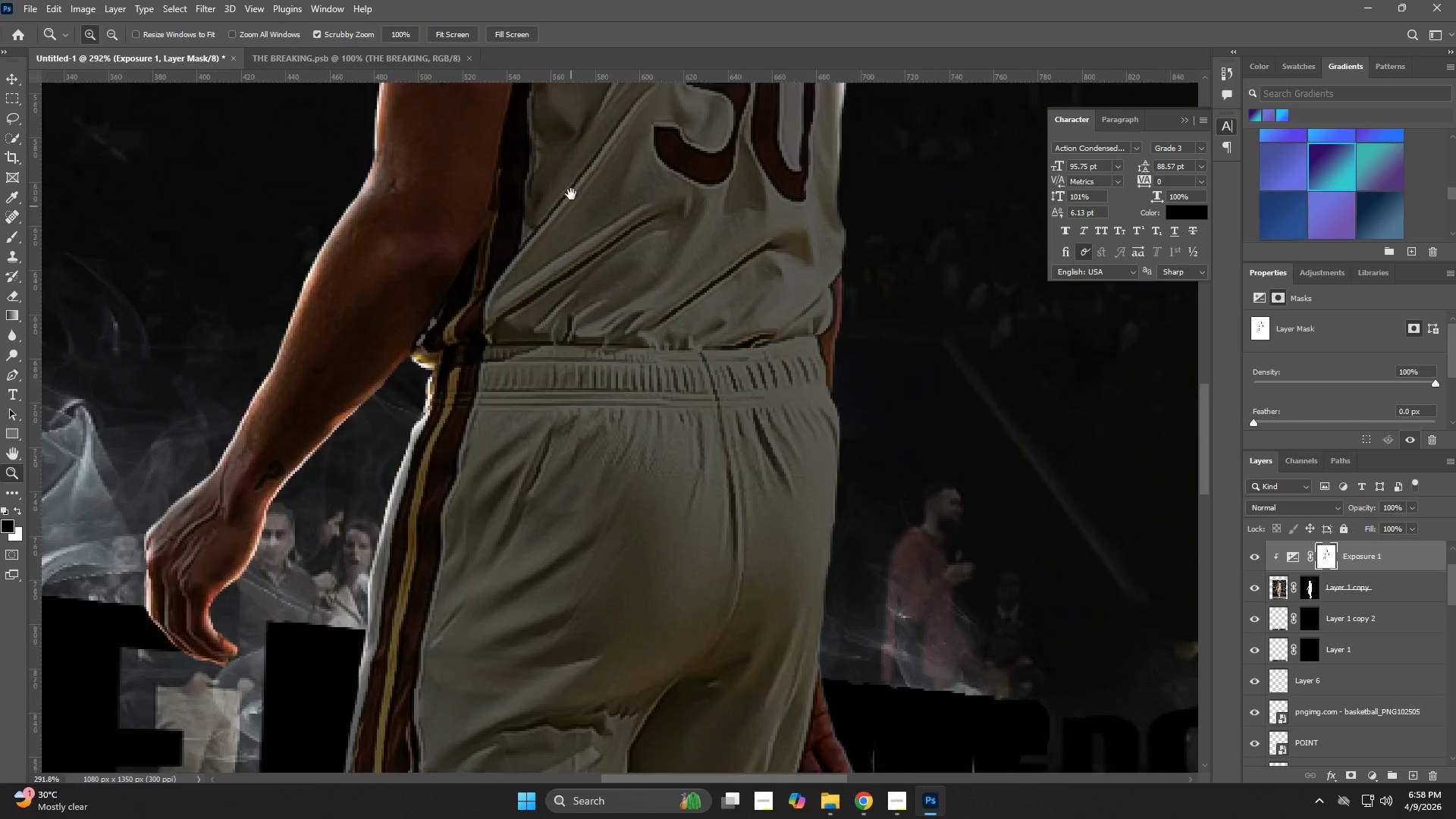 
left_click_drag(start_coordinate=[710, 482], to_coordinate=[570, 243])
 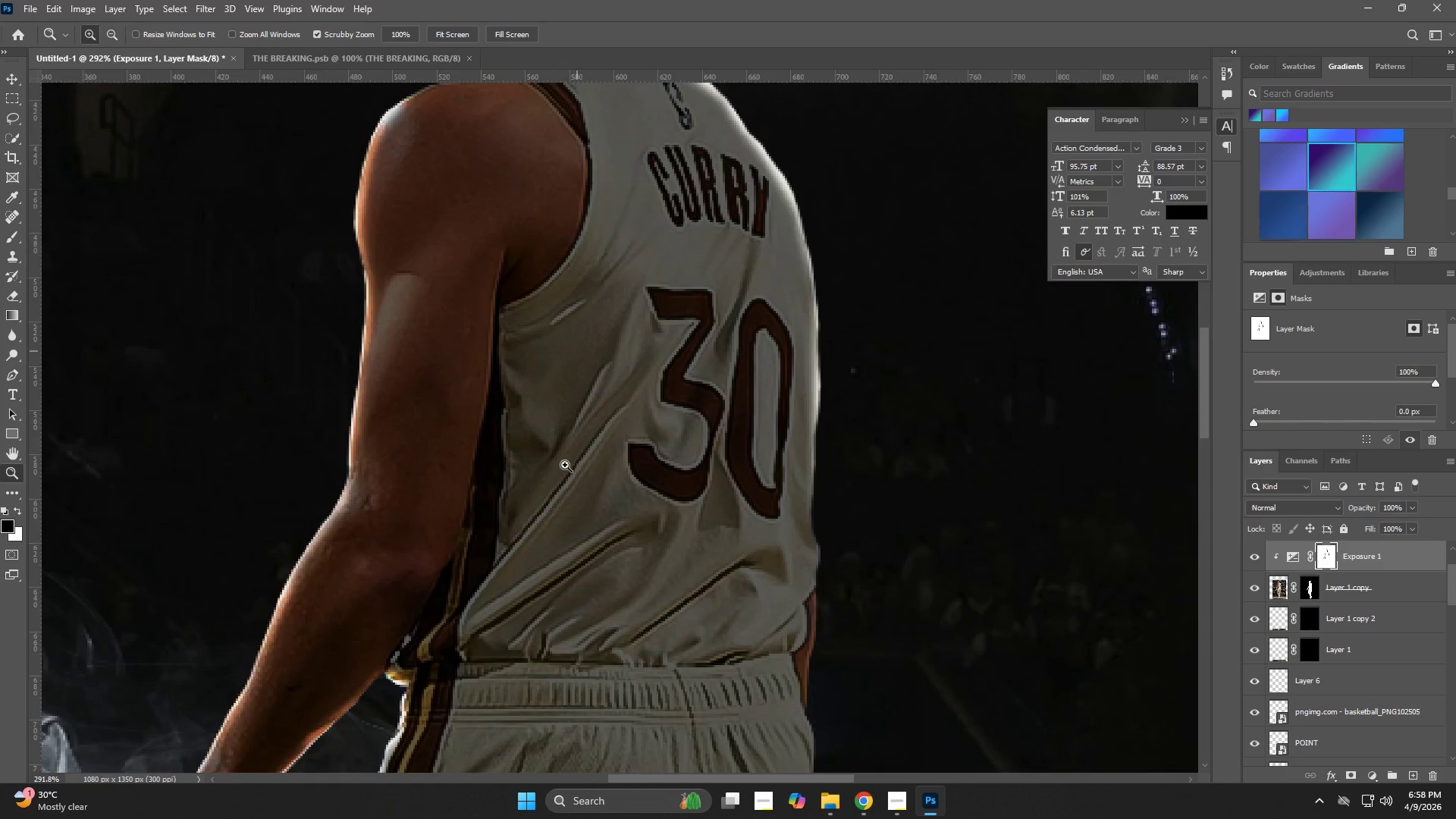 
hold_key(key=Space, duration=0.45)
 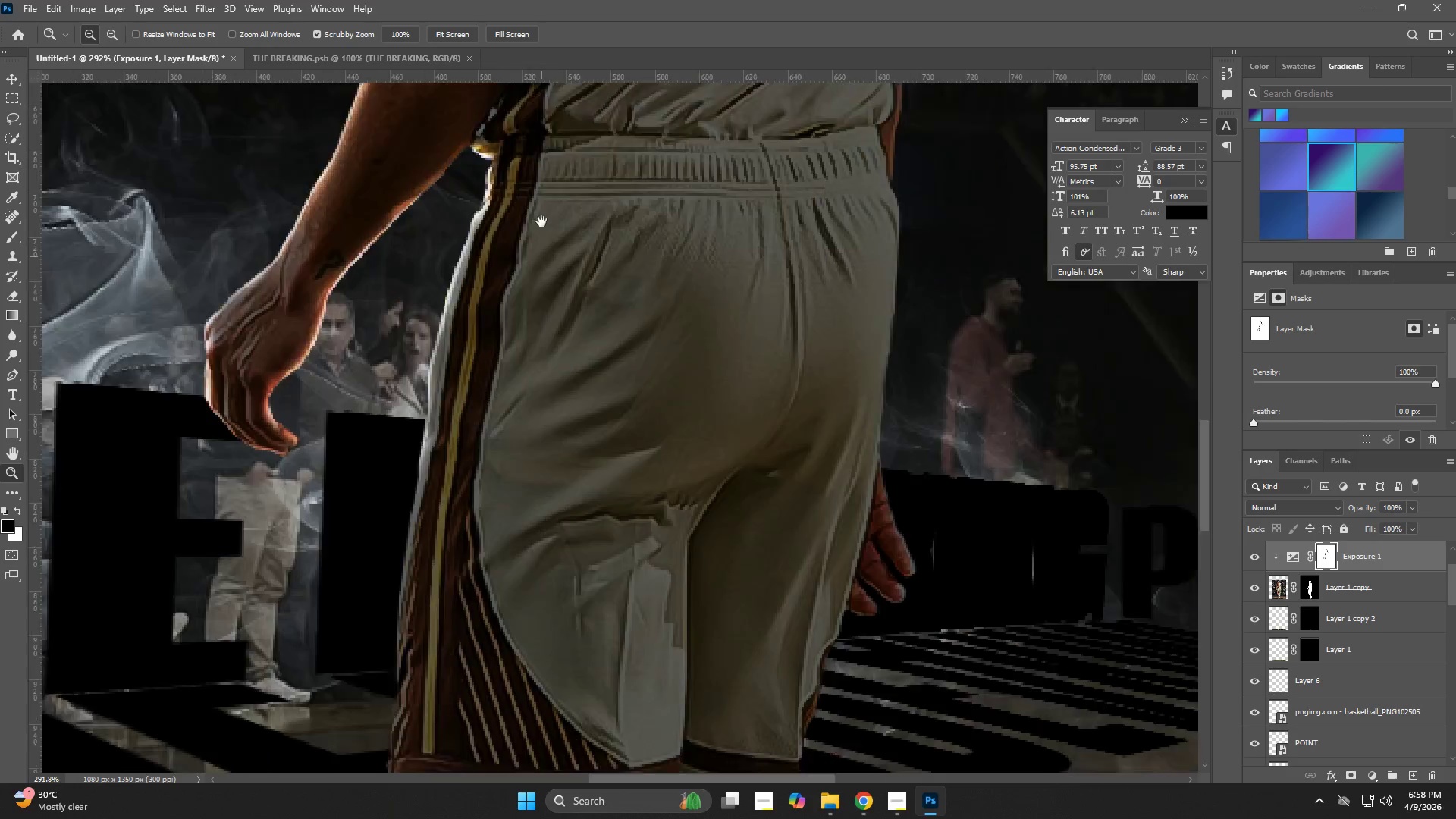 
left_click_drag(start_coordinate=[541, 548], to_coordinate=[571, 194])
 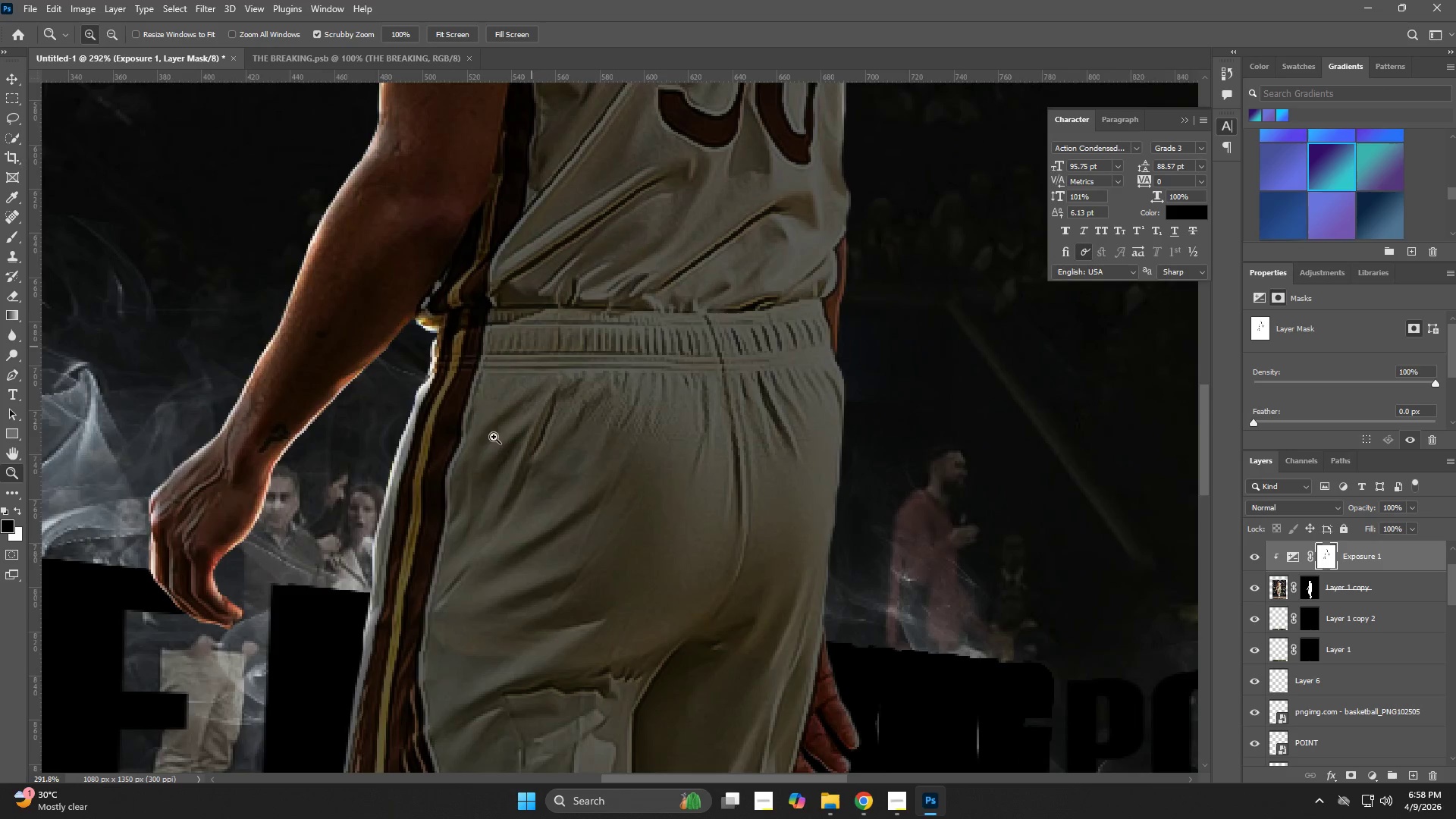 
hold_key(key=Space, duration=0.59)
 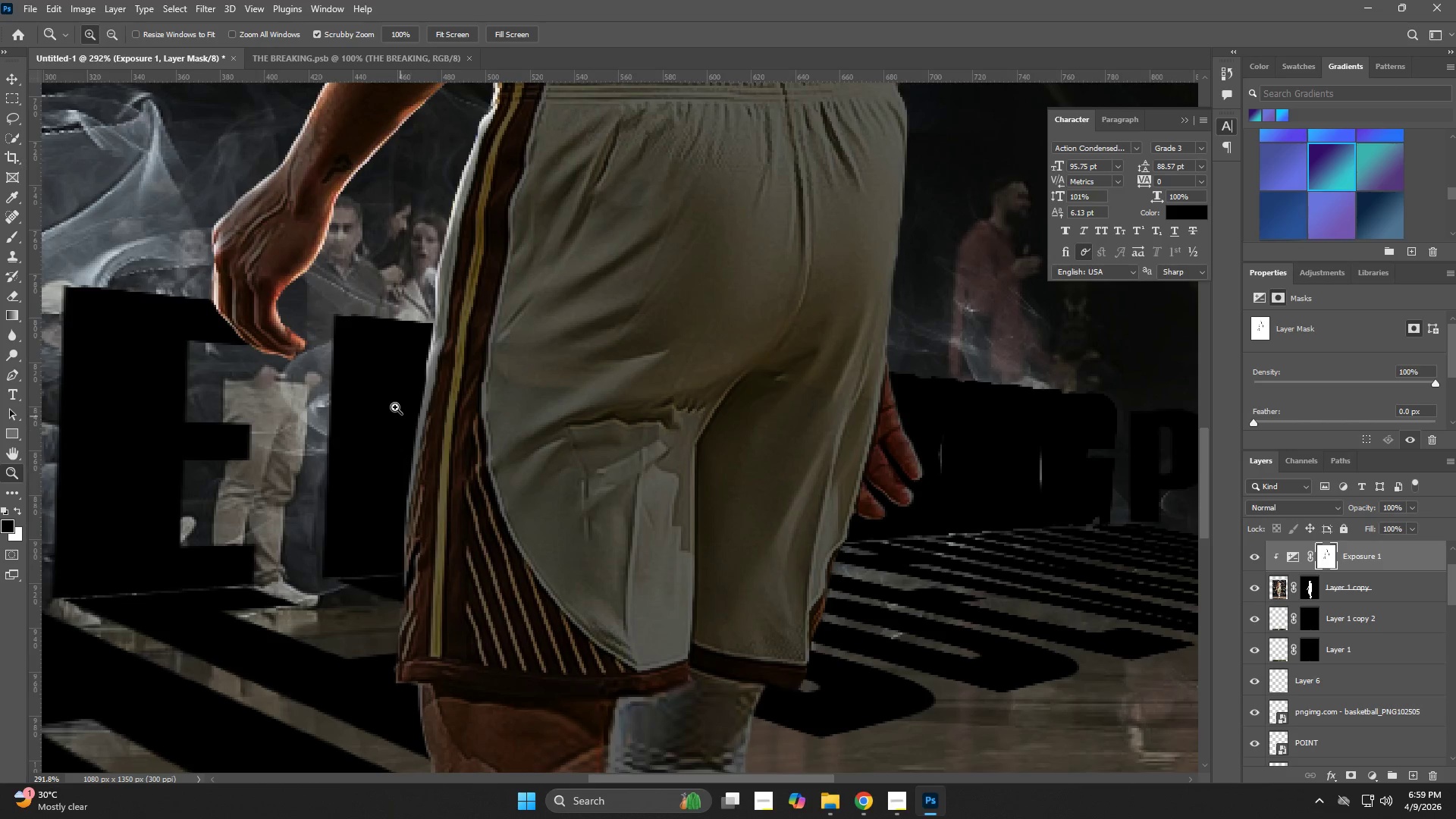 
left_click_drag(start_coordinate=[482, 462], to_coordinate=[544, 193])
 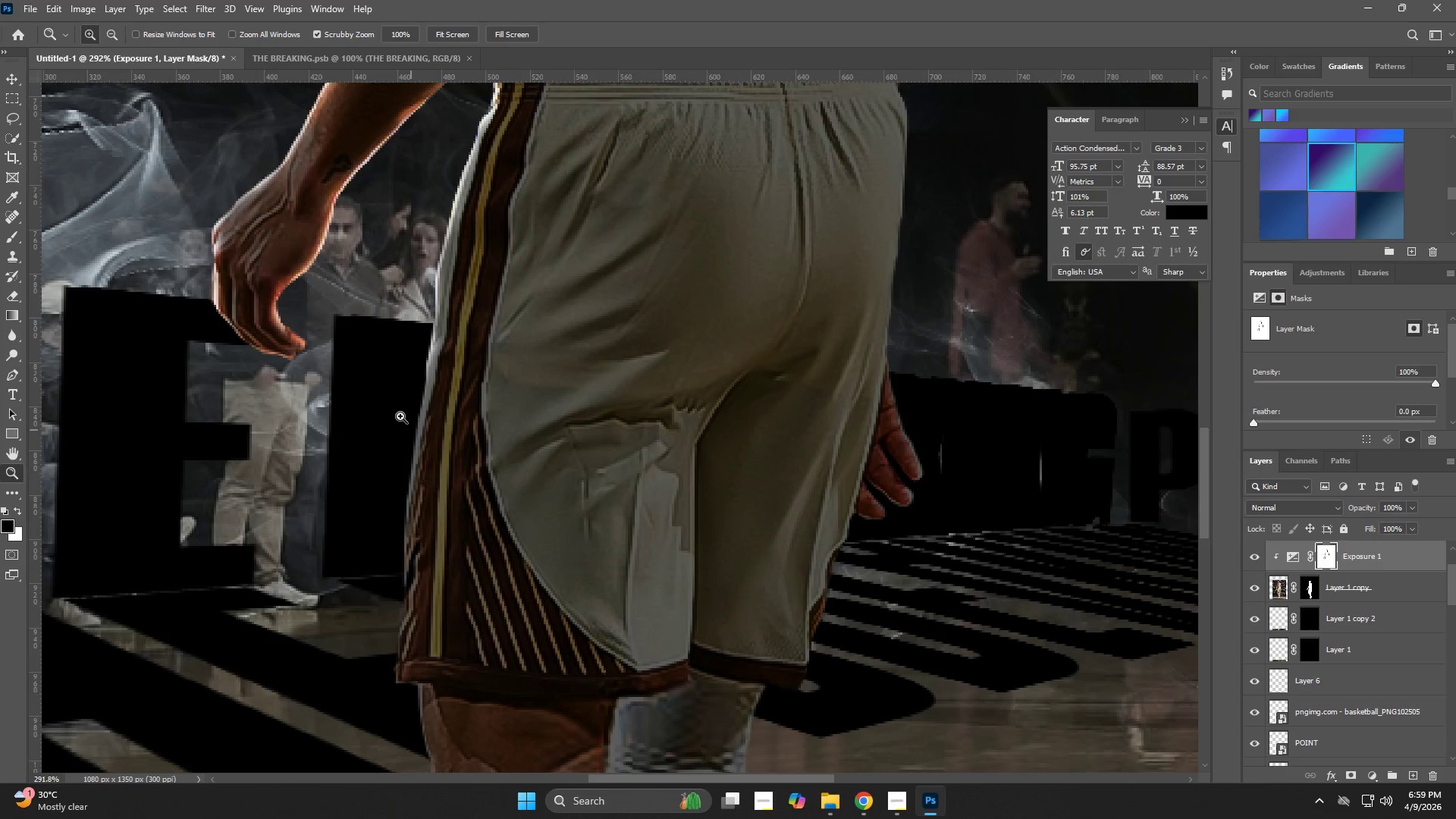 
left_click_drag(start_coordinate=[395, 406], to_coordinate=[428, 411])
 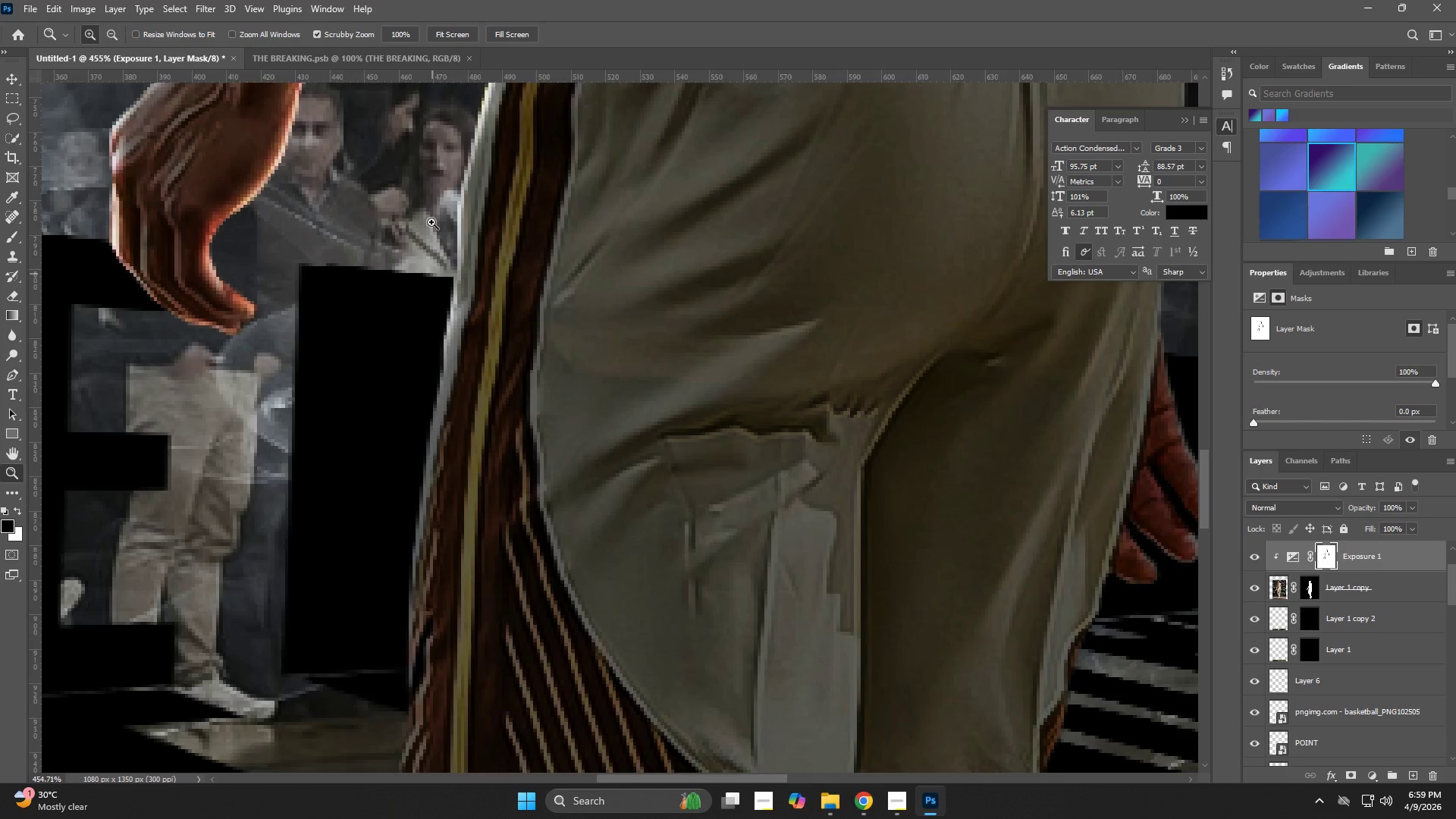 
key(B)
 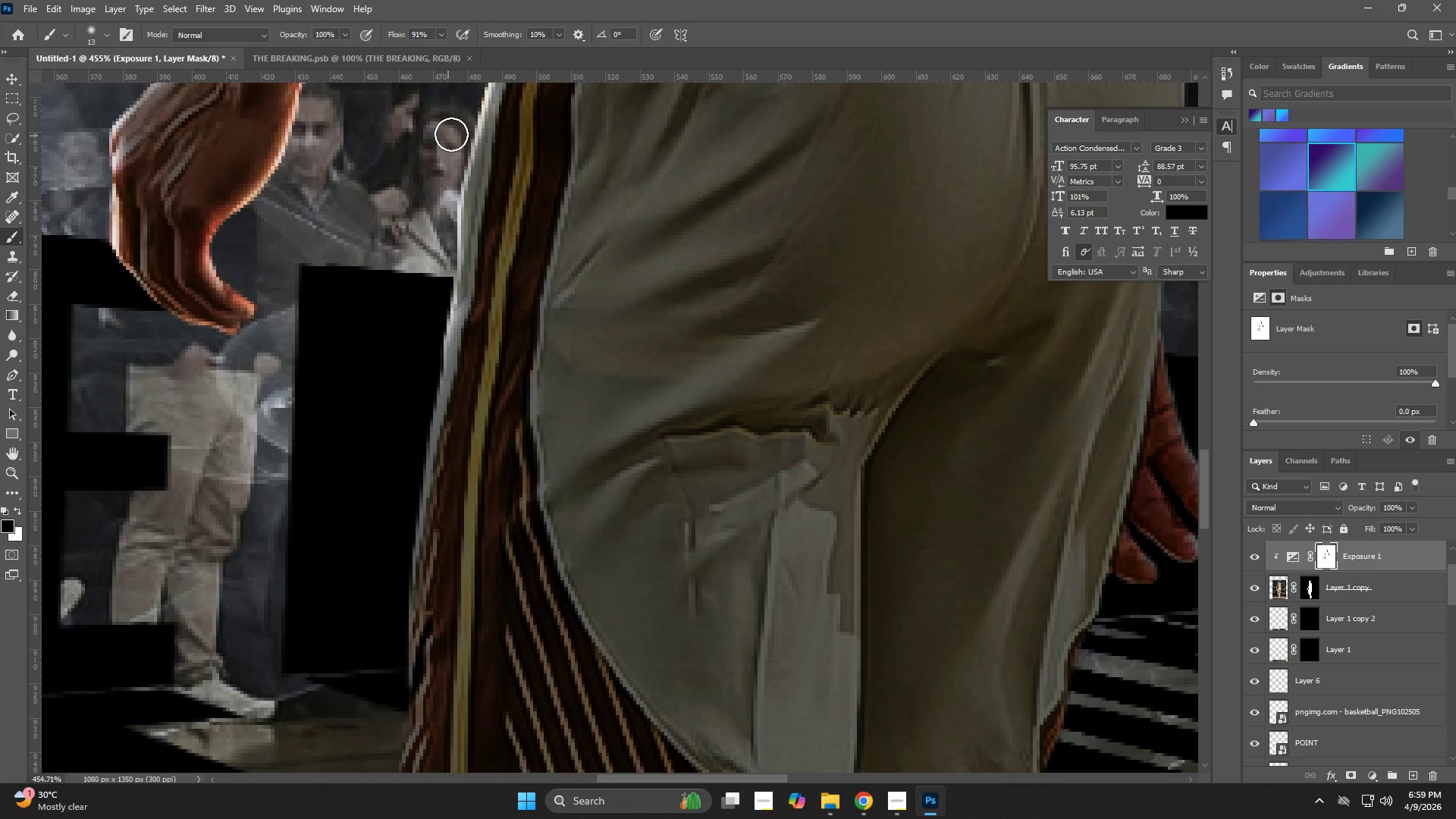 
left_click_drag(start_coordinate=[460, 127], to_coordinate=[447, 187])
 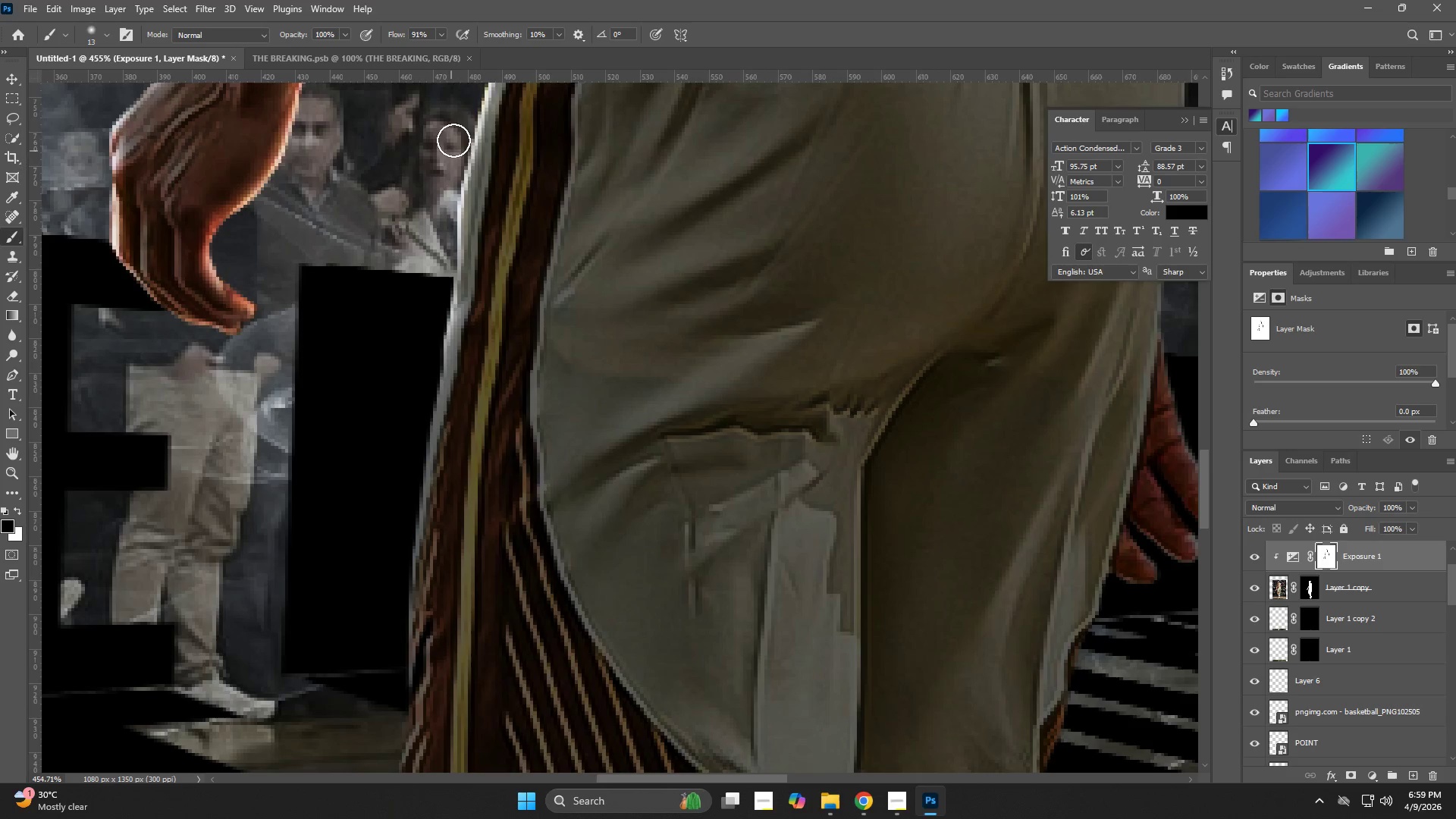 
left_click_drag(start_coordinate=[456, 136], to_coordinate=[398, 548])
 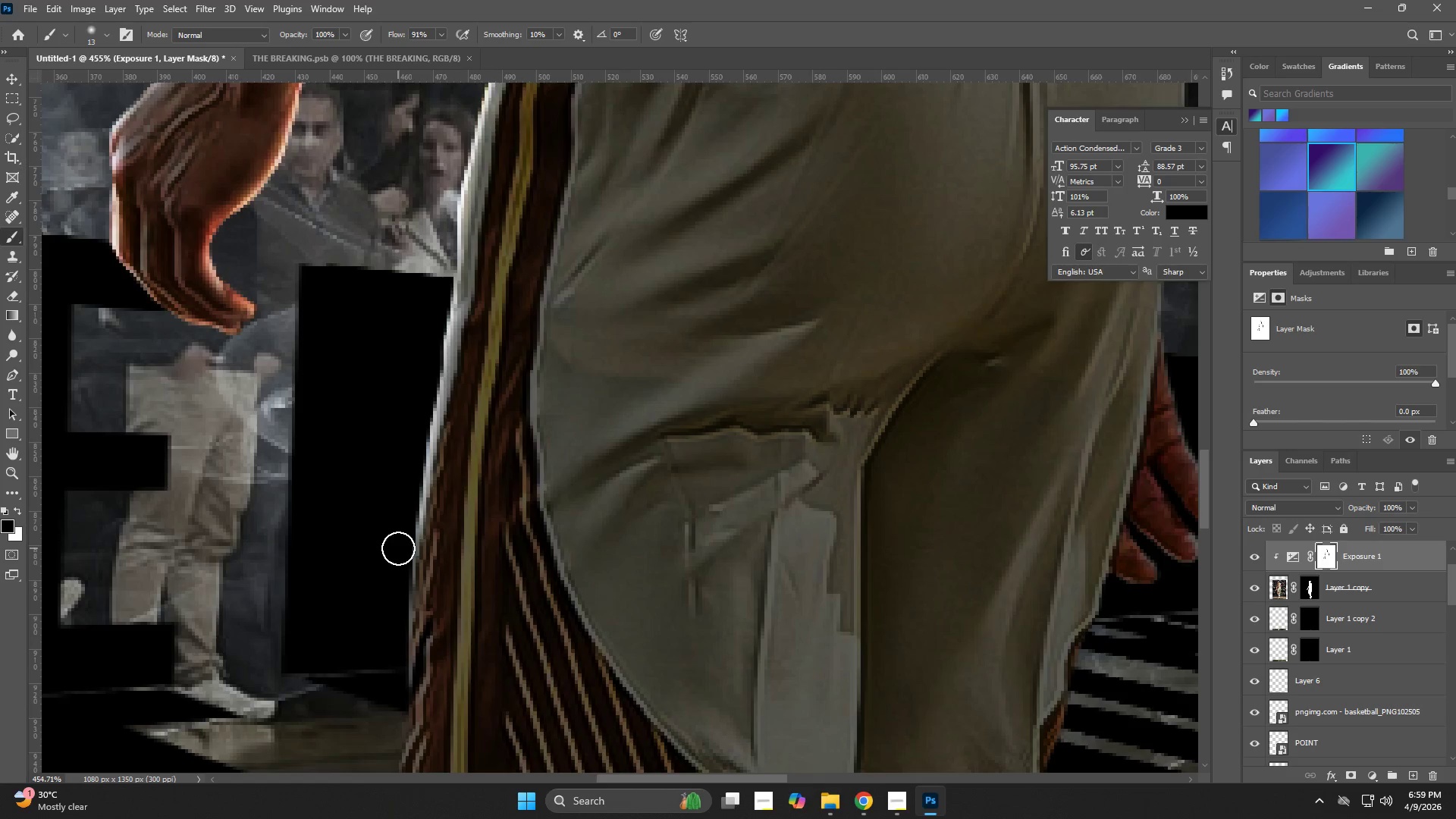 
hold_key(key=Space, duration=0.53)
 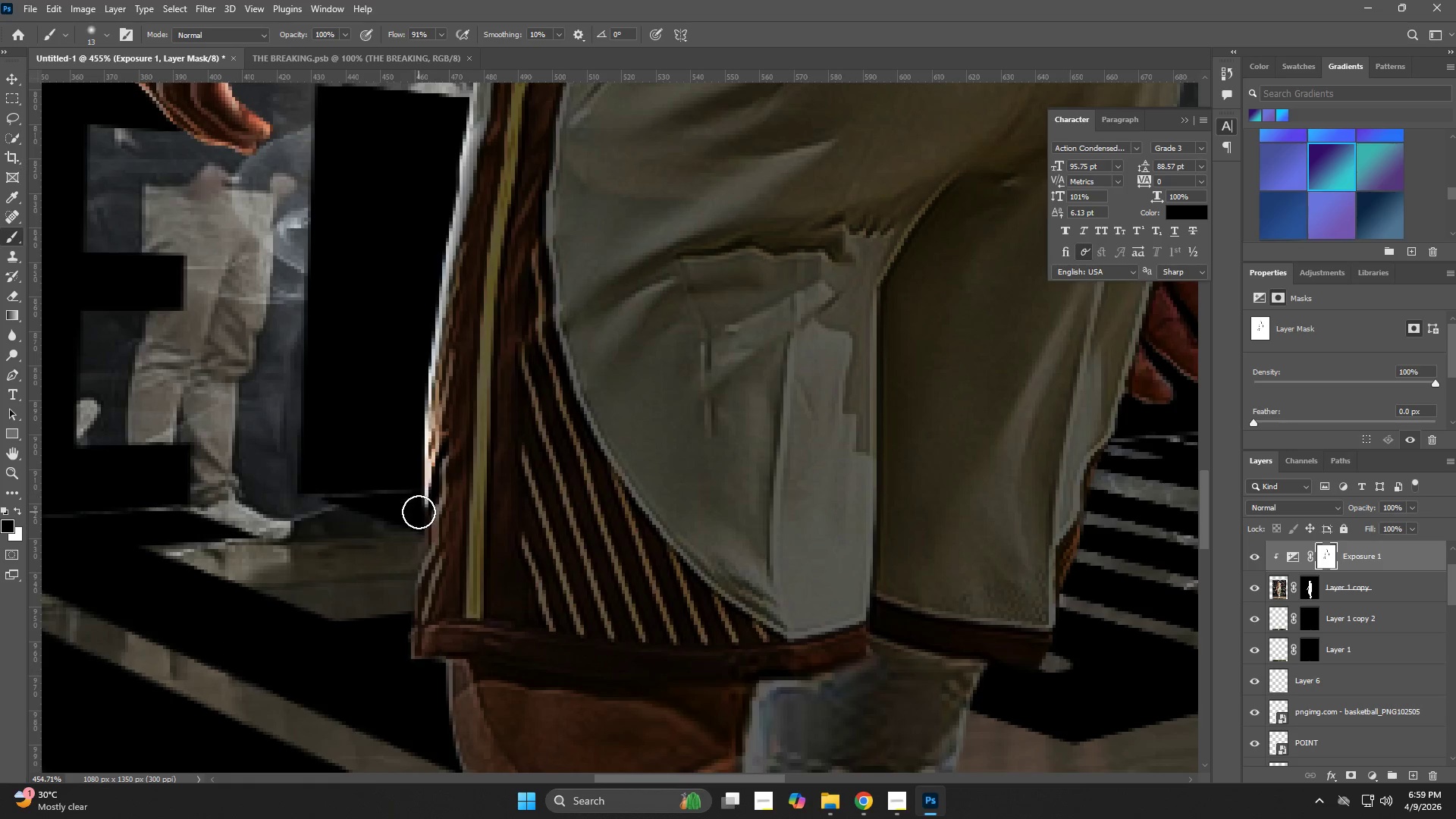 
left_click_drag(start_coordinate=[398, 542], to_coordinate=[414, 362])
 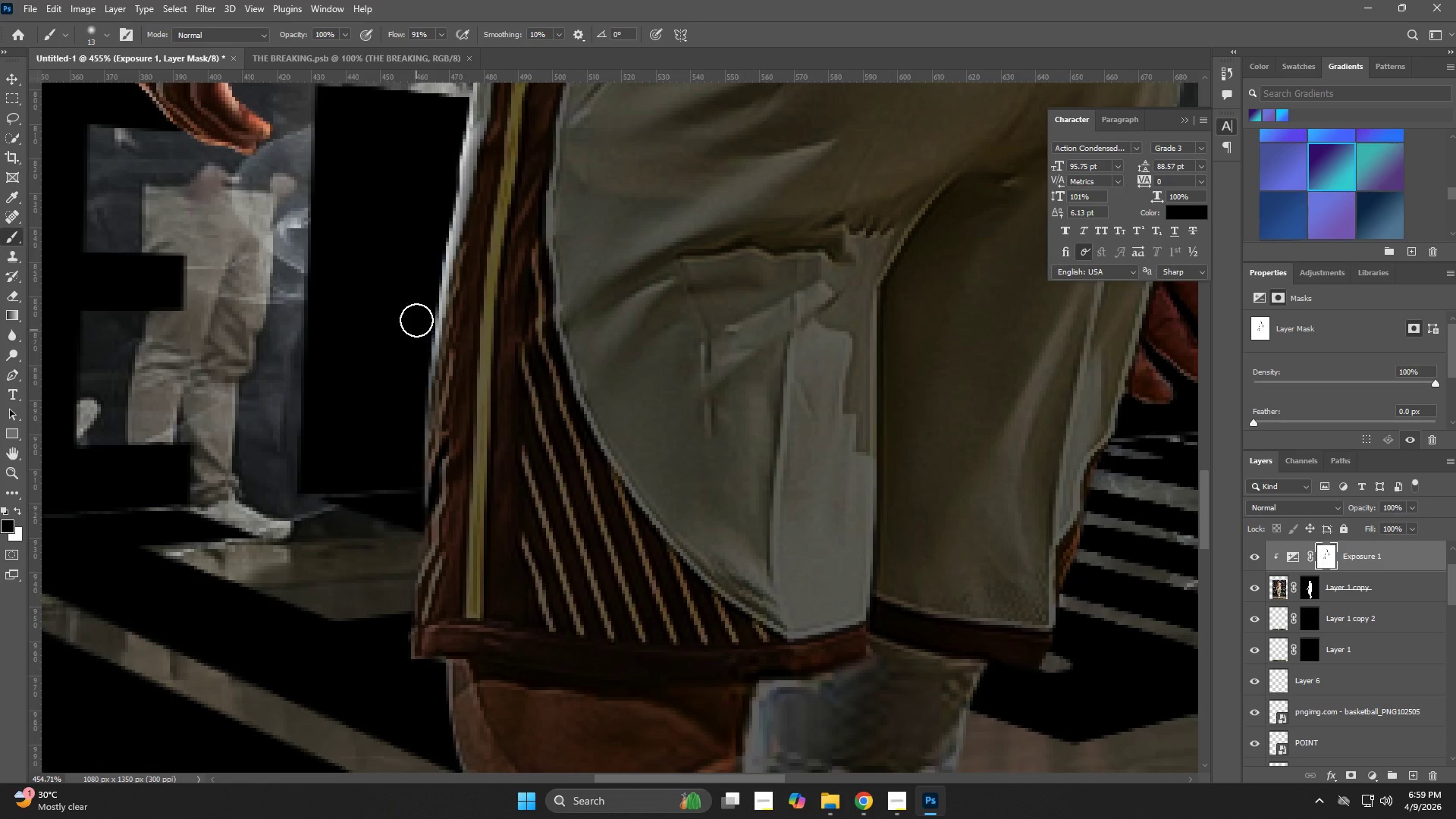 
left_click_drag(start_coordinate=[416, 318], to_coordinate=[419, 512])
 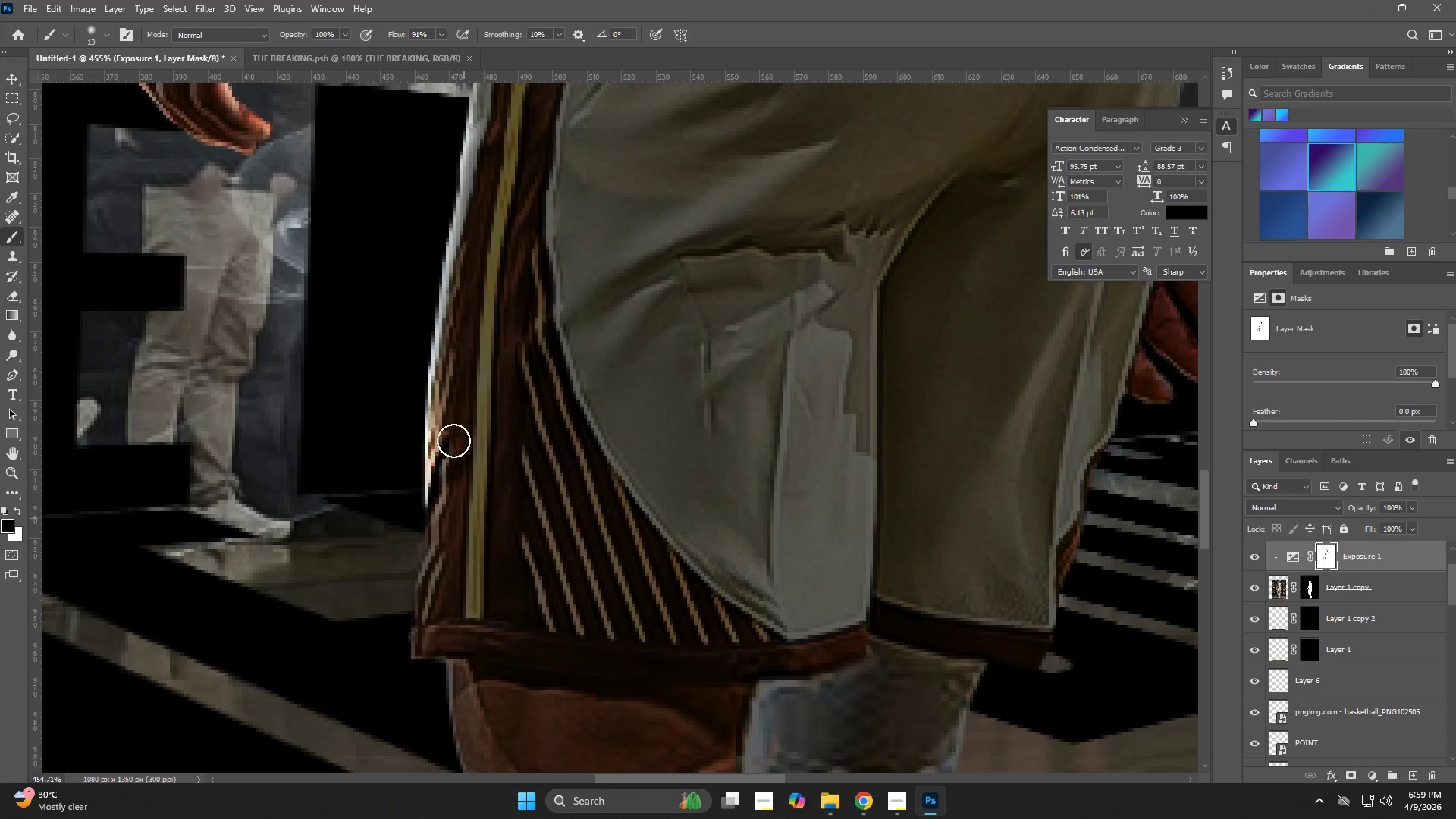 
left_click_drag(start_coordinate=[438, 174], to_coordinate=[404, 467])
 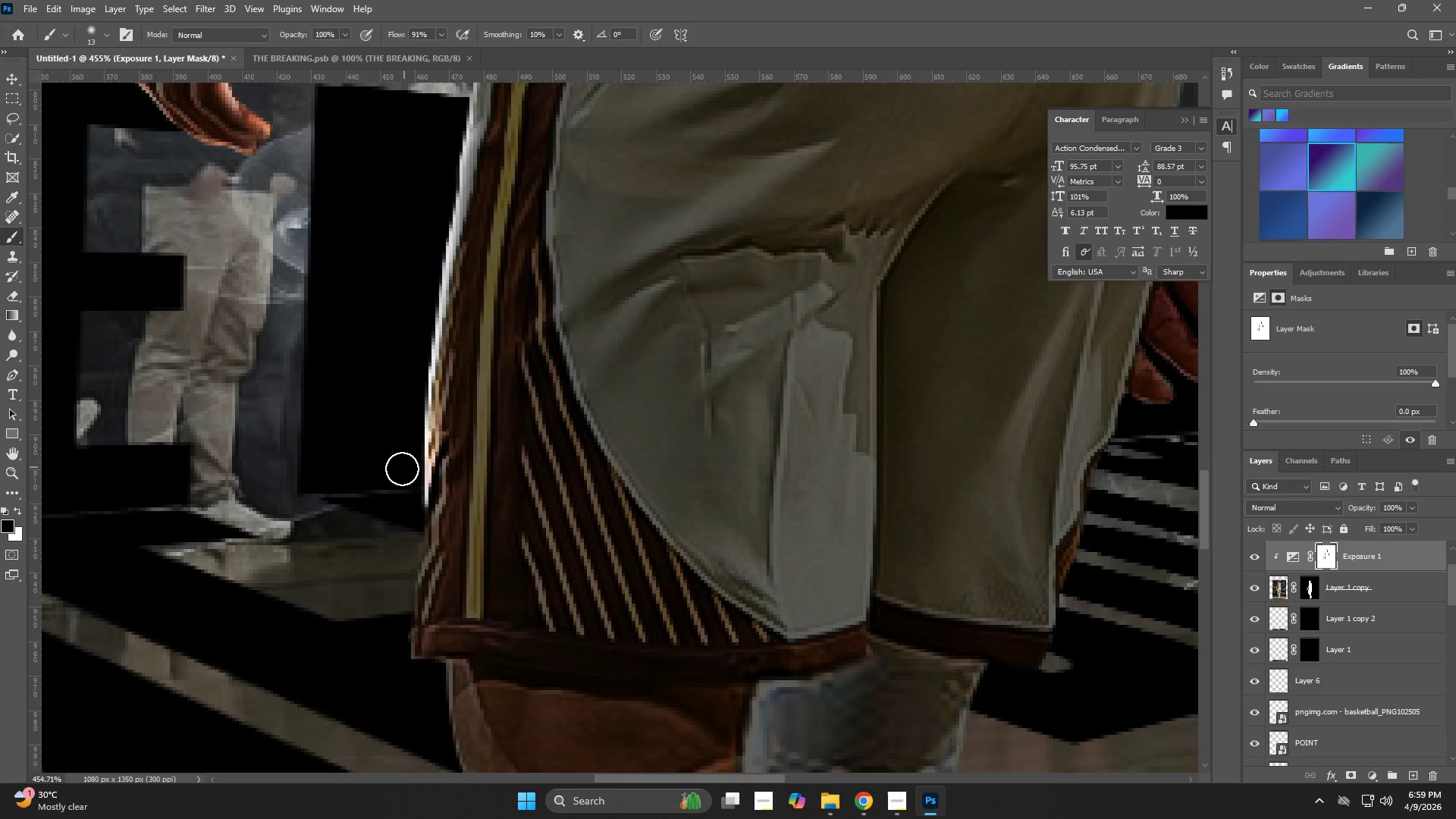 
hold_key(key=Space, duration=0.52)
 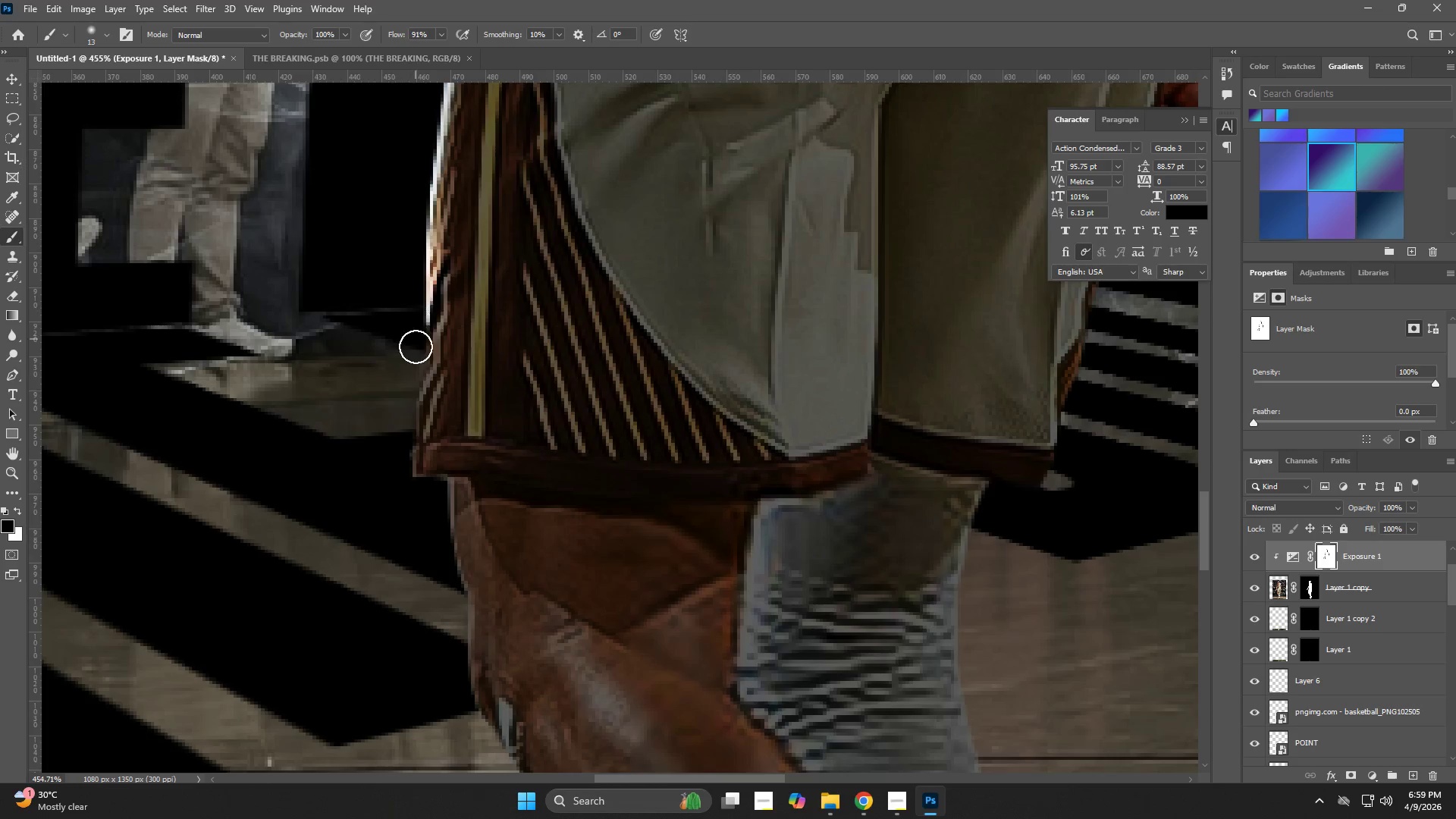 
left_click_drag(start_coordinate=[401, 469], to_coordinate=[403, 287])
 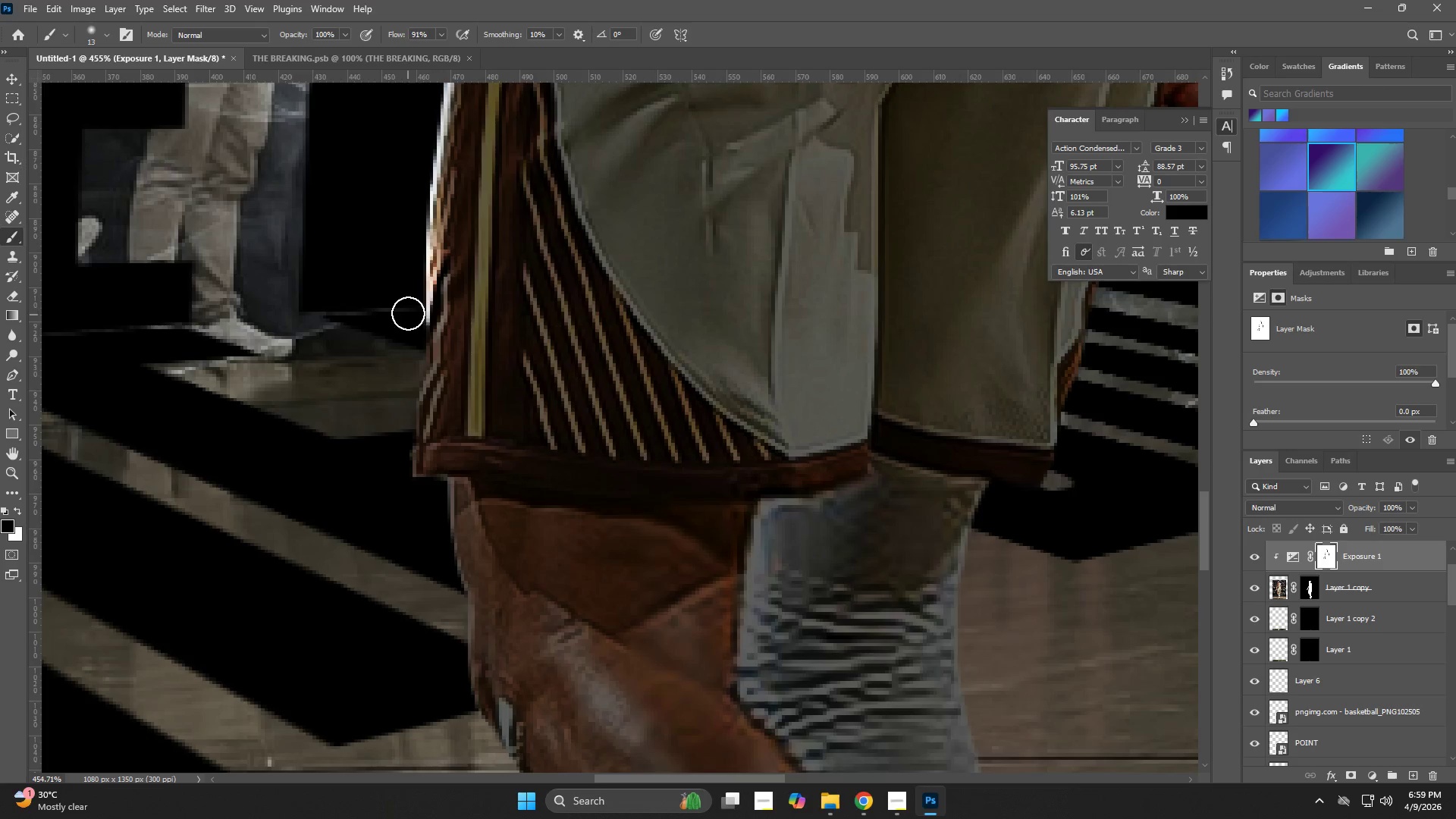 
left_click_drag(start_coordinate=[413, 309], to_coordinate=[416, 486])
 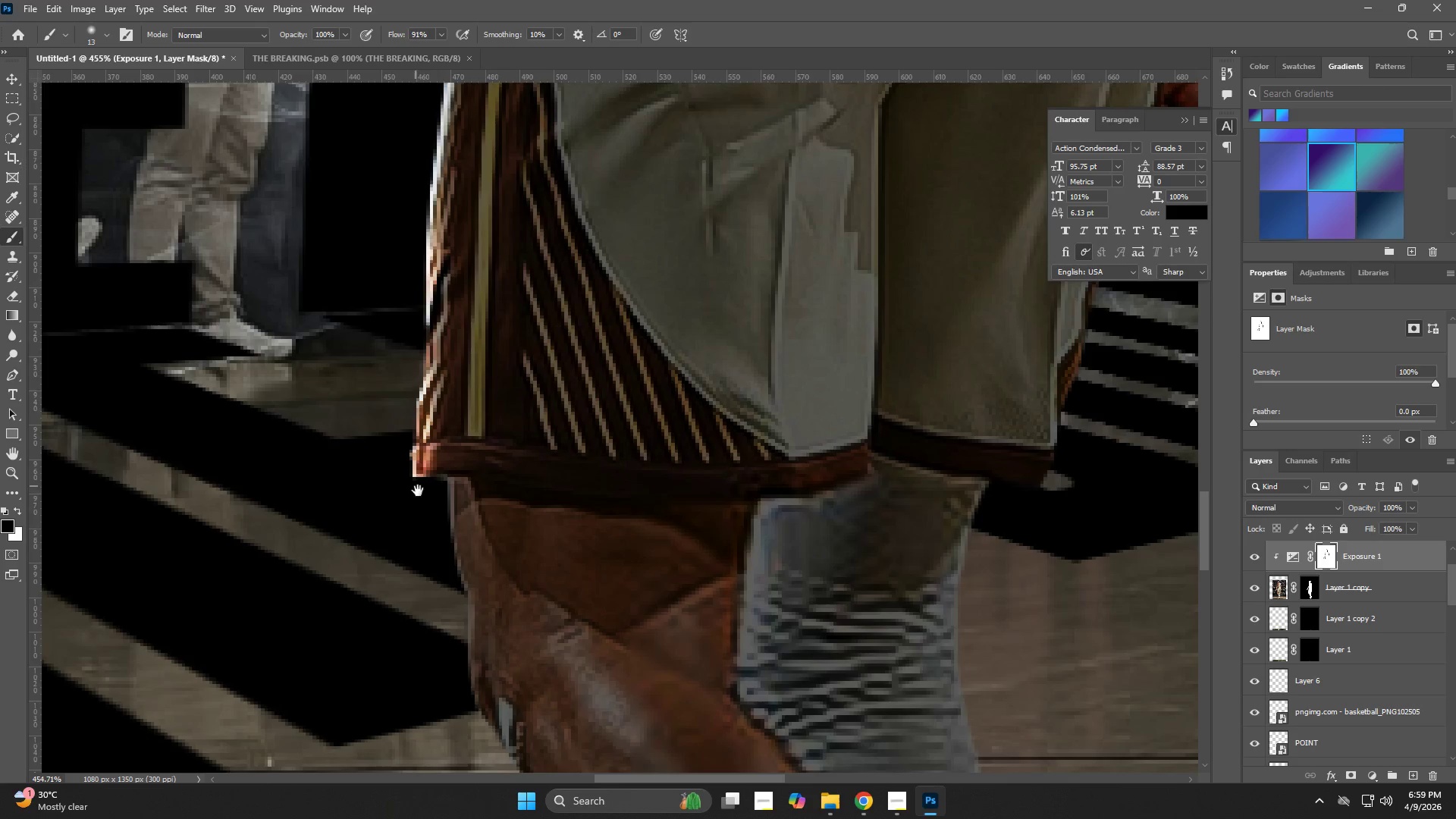 
hold_key(key=Space, duration=0.55)
 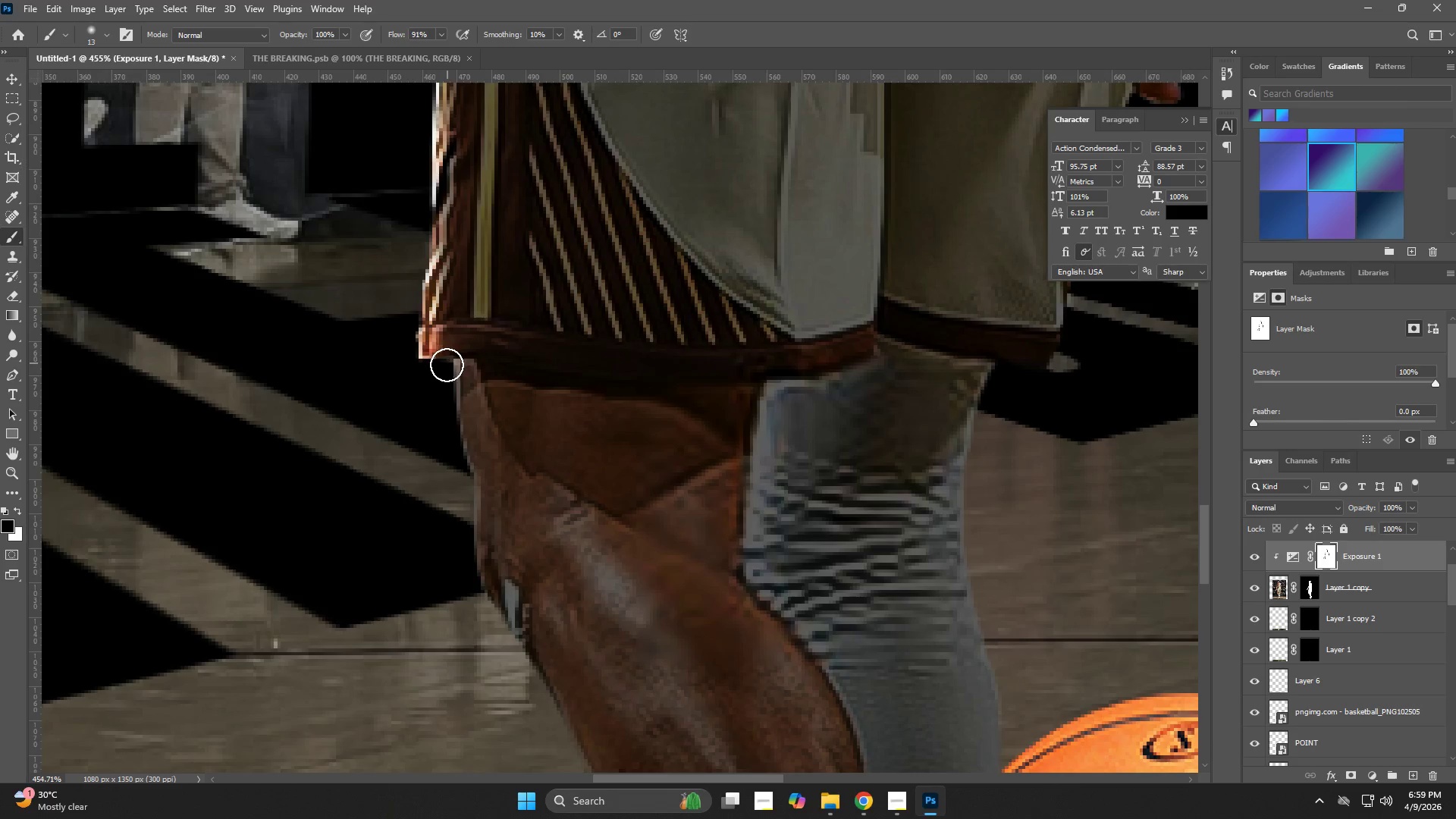 
left_click_drag(start_coordinate=[419, 492], to_coordinate=[425, 374])
 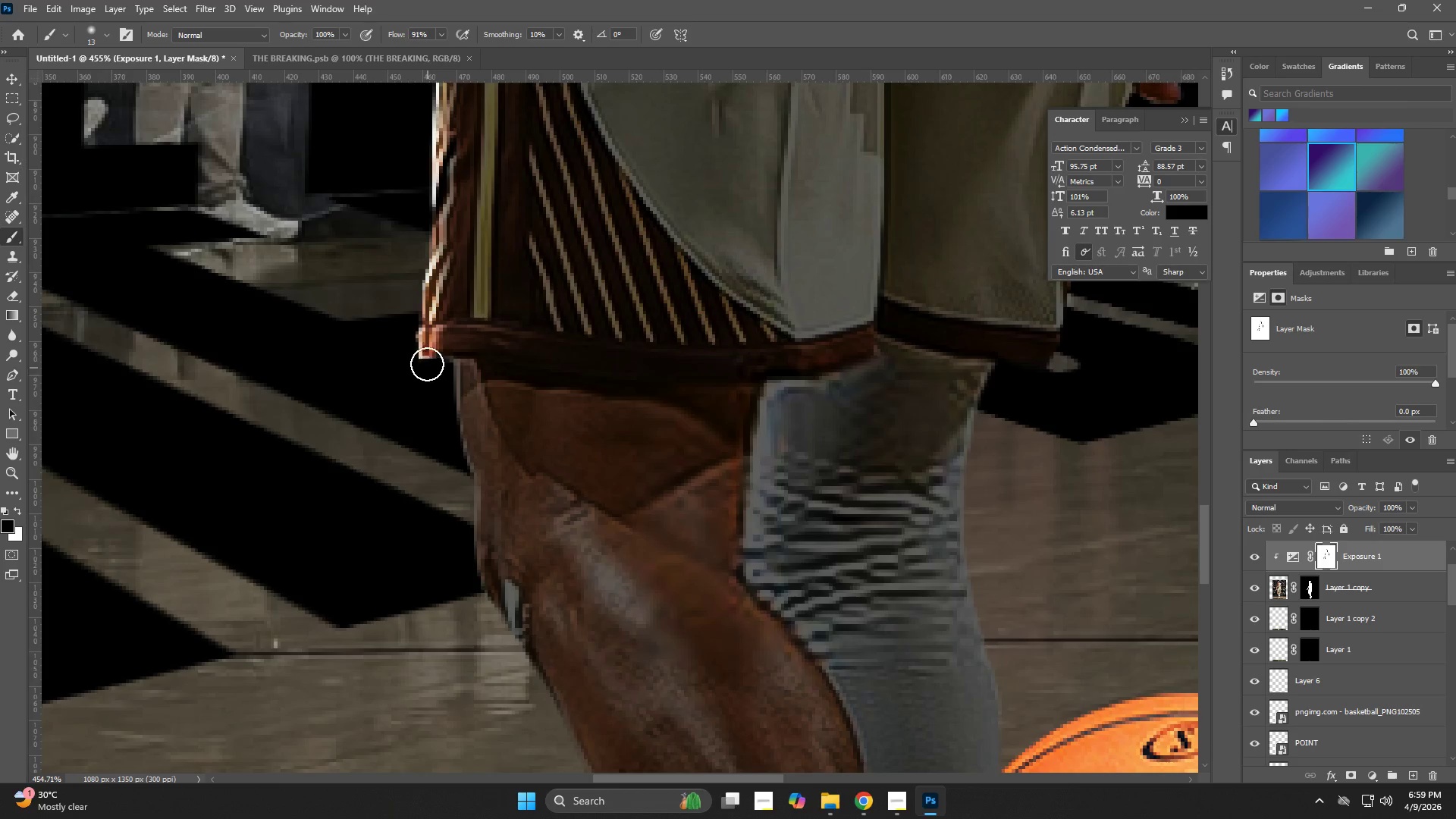 
left_click_drag(start_coordinate=[428, 360], to_coordinate=[466, 506])
 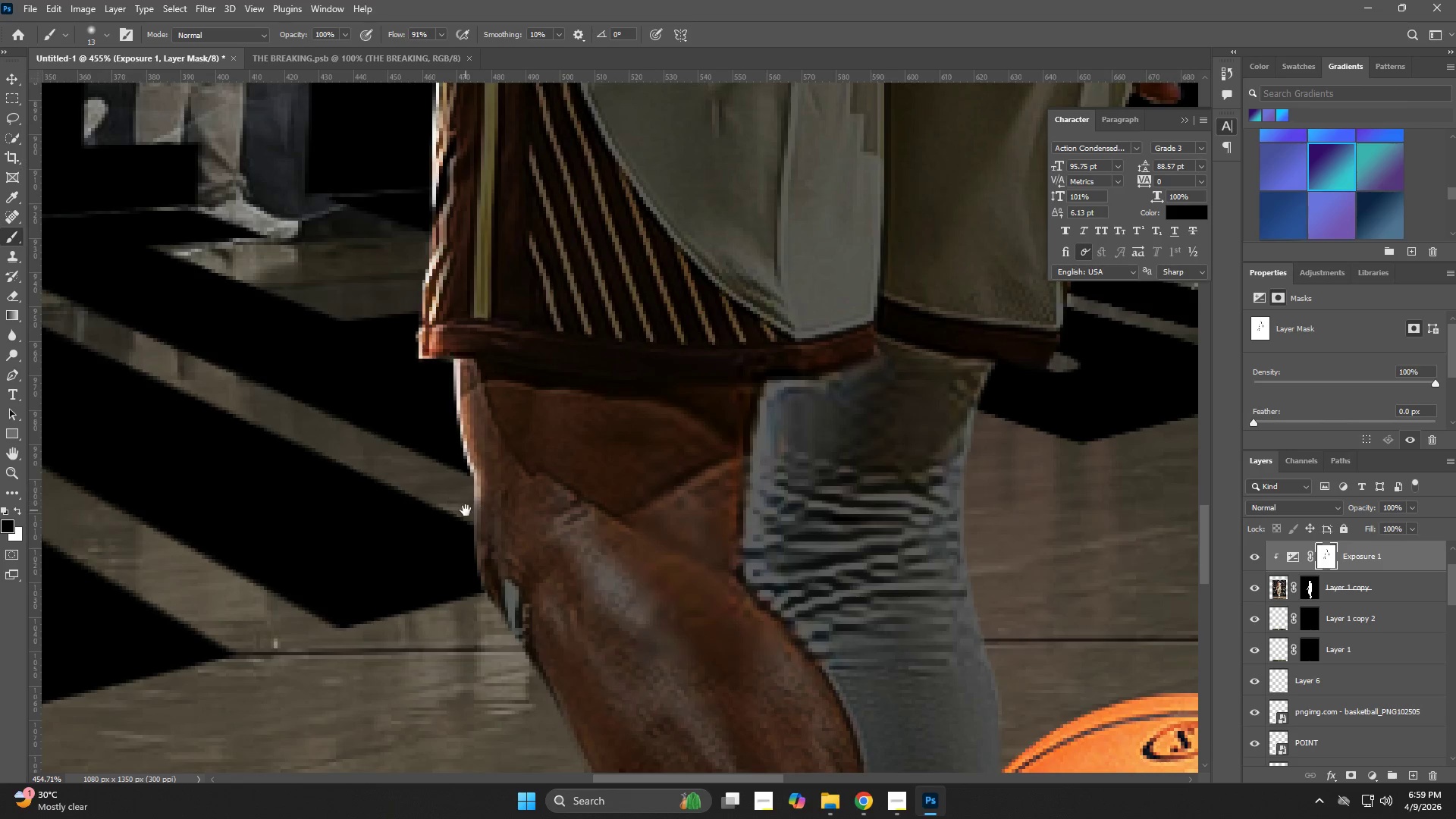 
hold_key(key=Space, duration=0.64)
 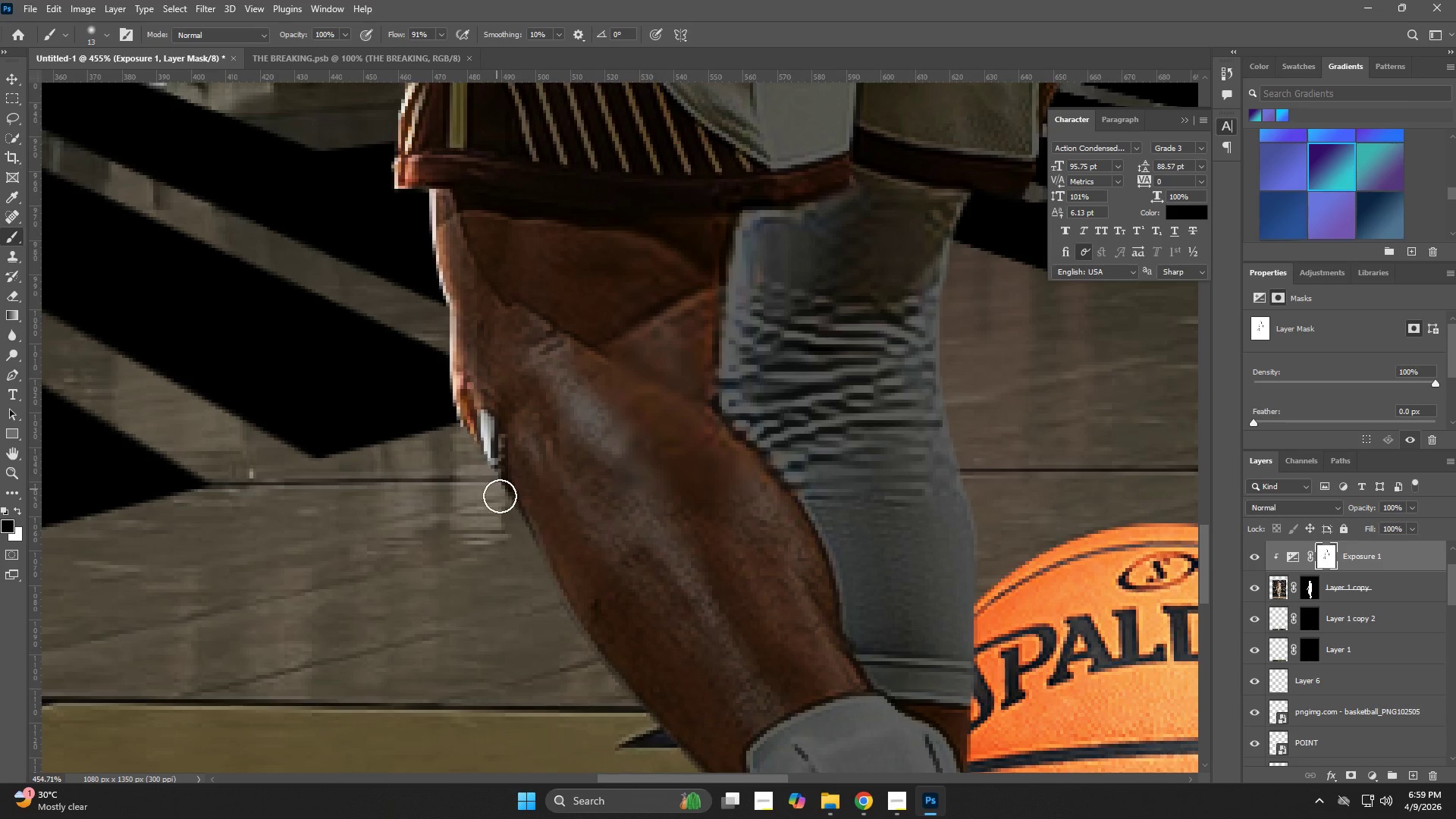 
left_click_drag(start_coordinate=[466, 510], to_coordinate=[441, 340])
 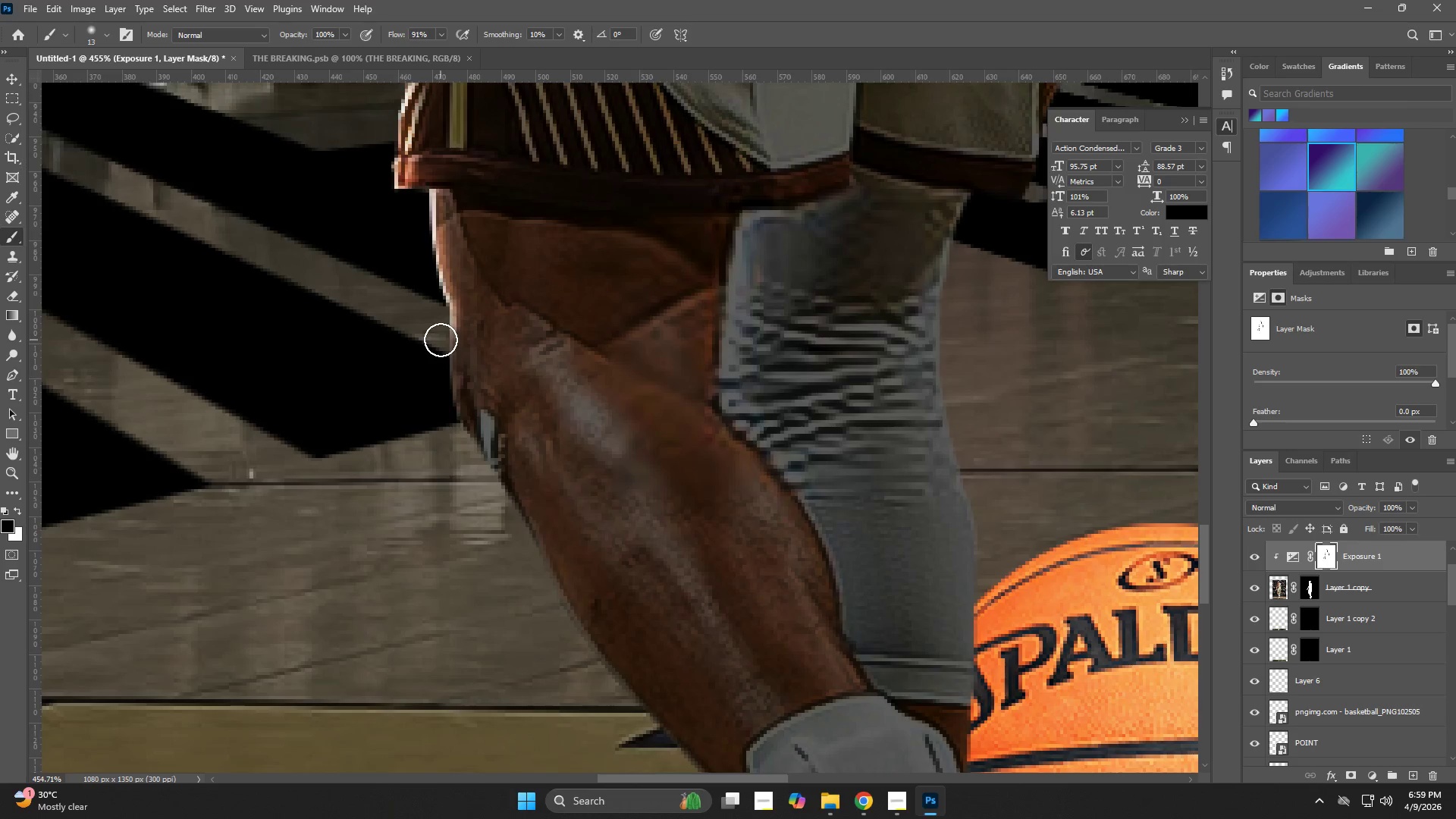 
left_click_drag(start_coordinate=[441, 340], to_coordinate=[533, 555])
 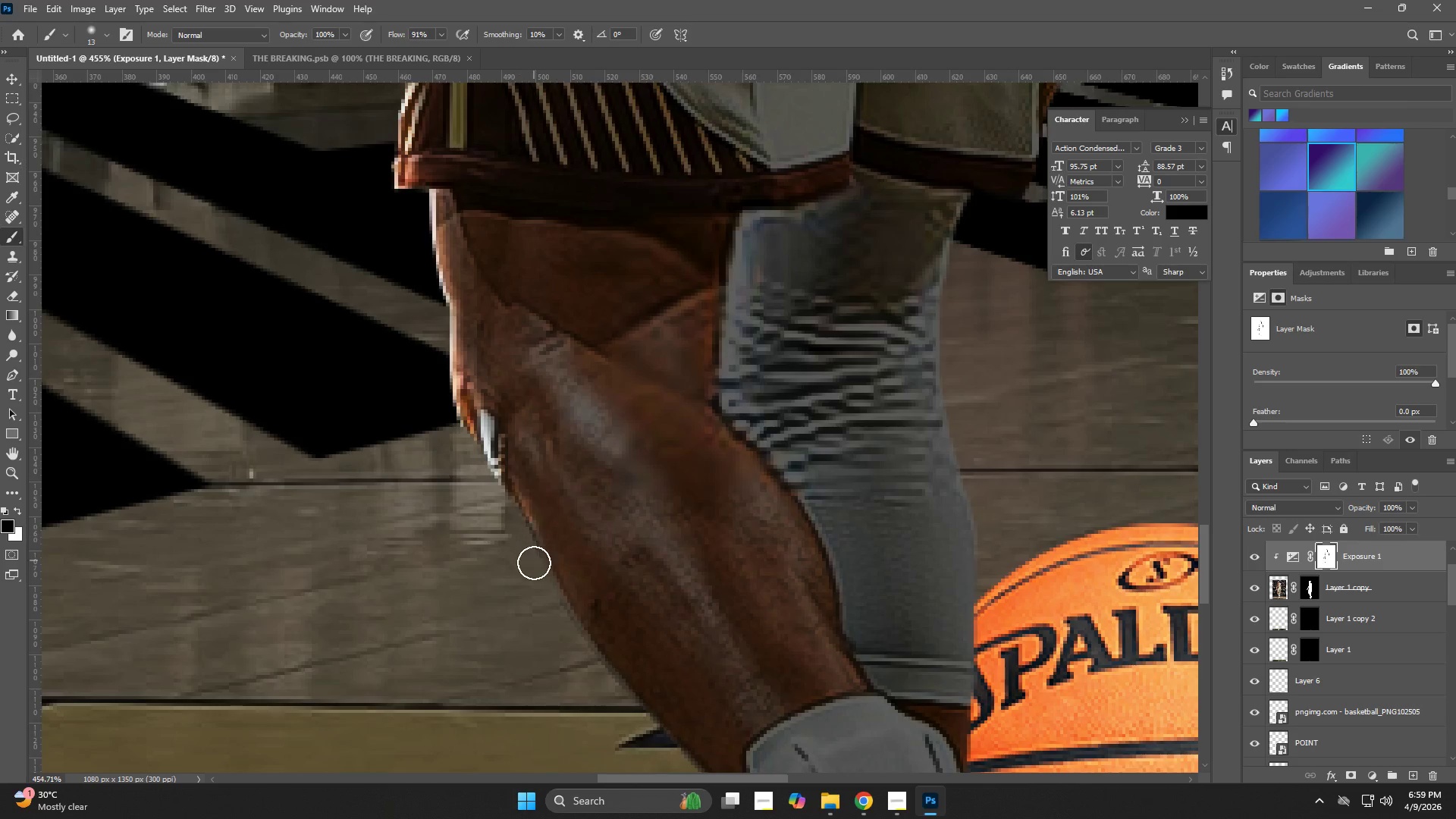 
hold_key(key=Space, duration=0.52)
 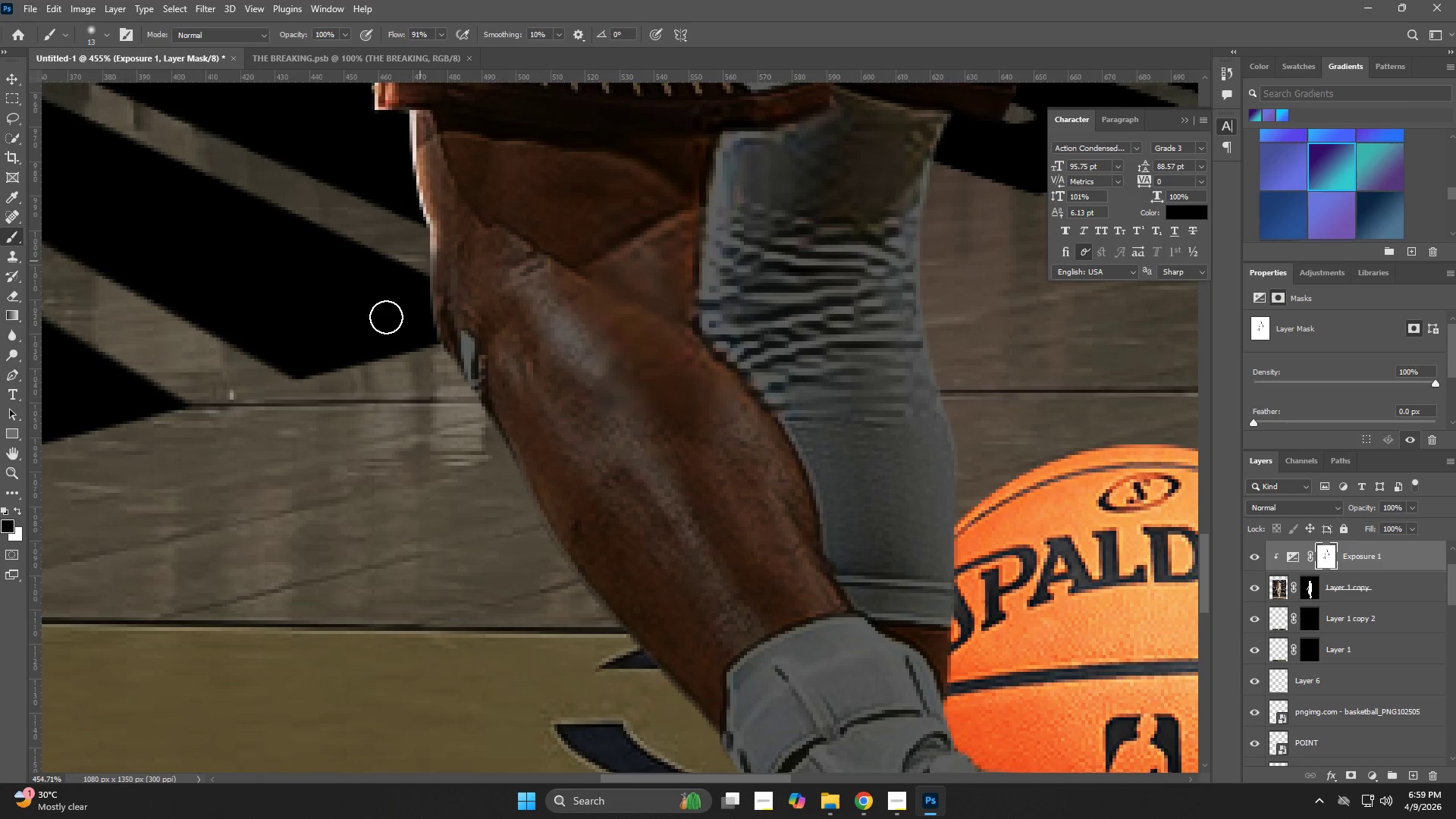 
left_click_drag(start_coordinate=[534, 565], to_coordinate=[514, 486])
 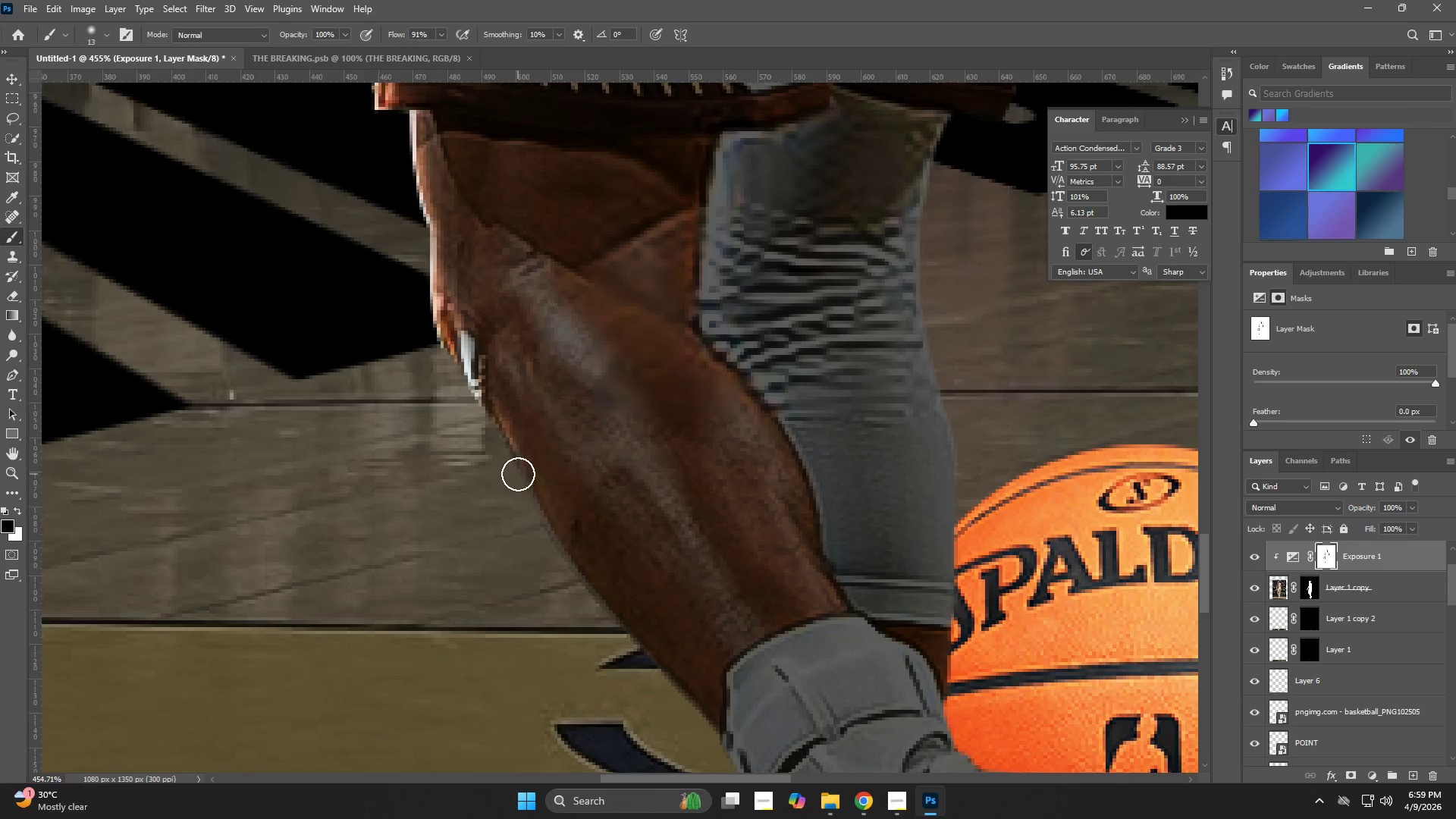 
hold_key(key=Space, duration=5.64)
 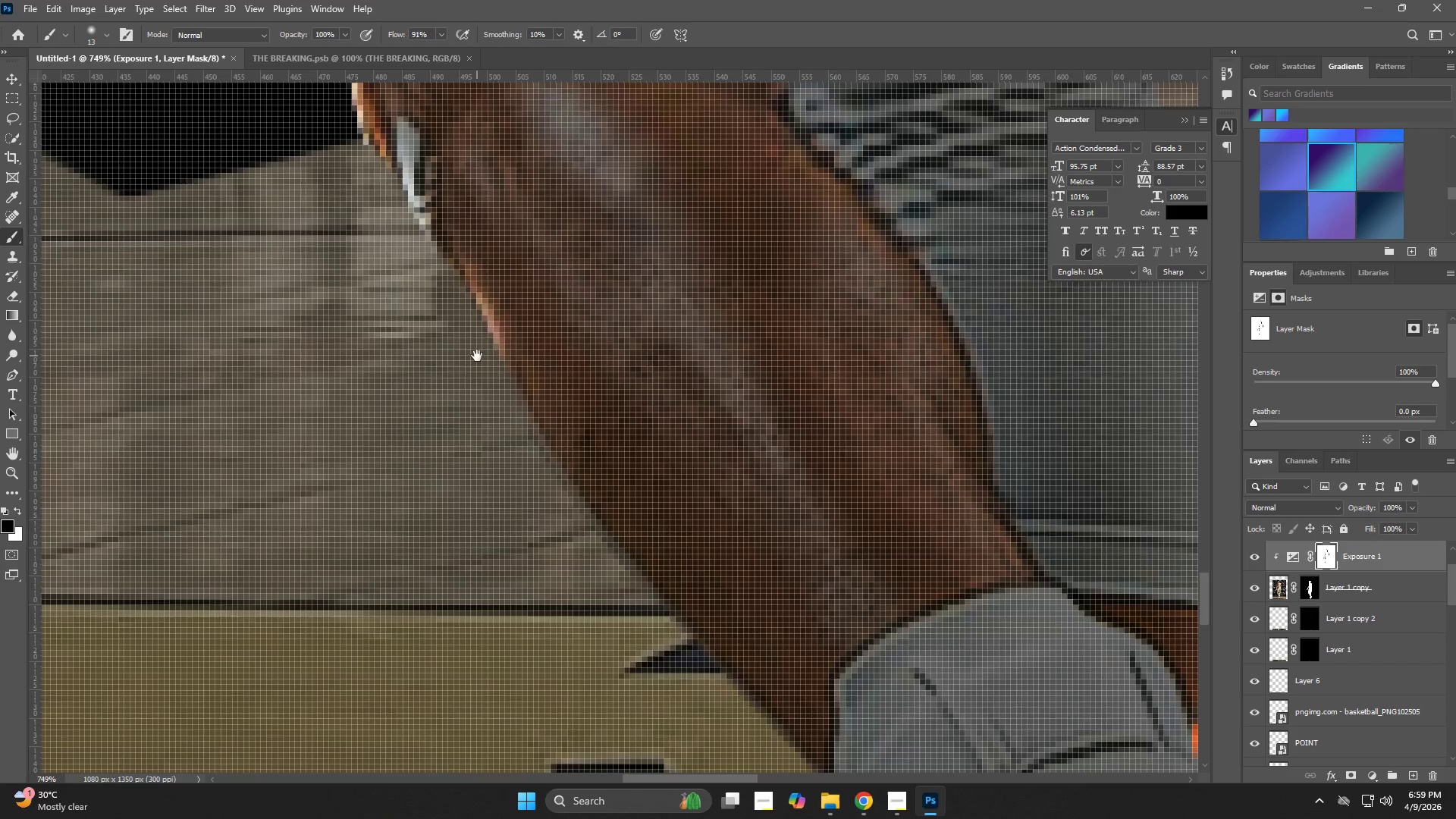 
key(Control+Z)
 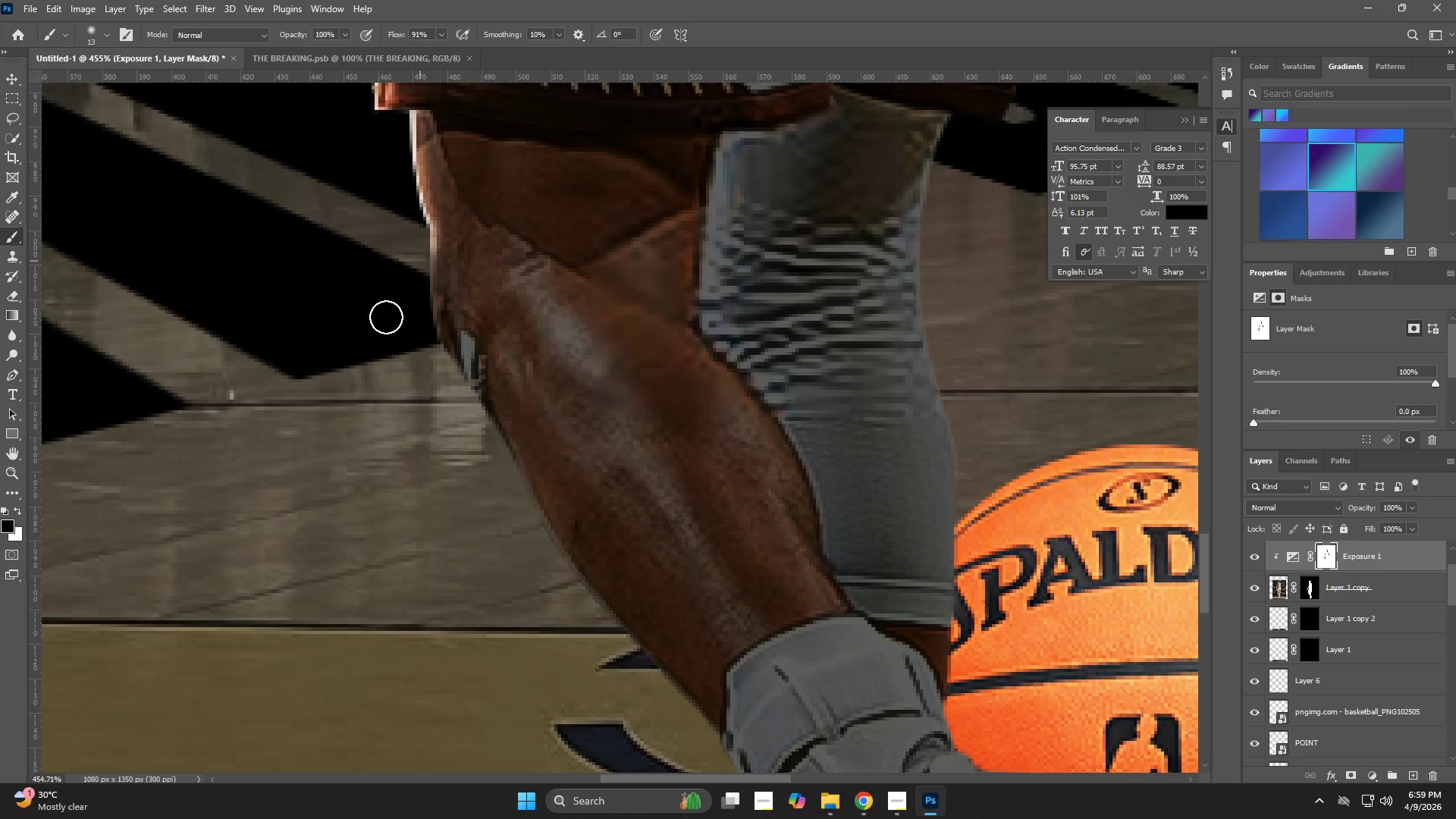 
hold_key(key=AltLeft, duration=0.5)
 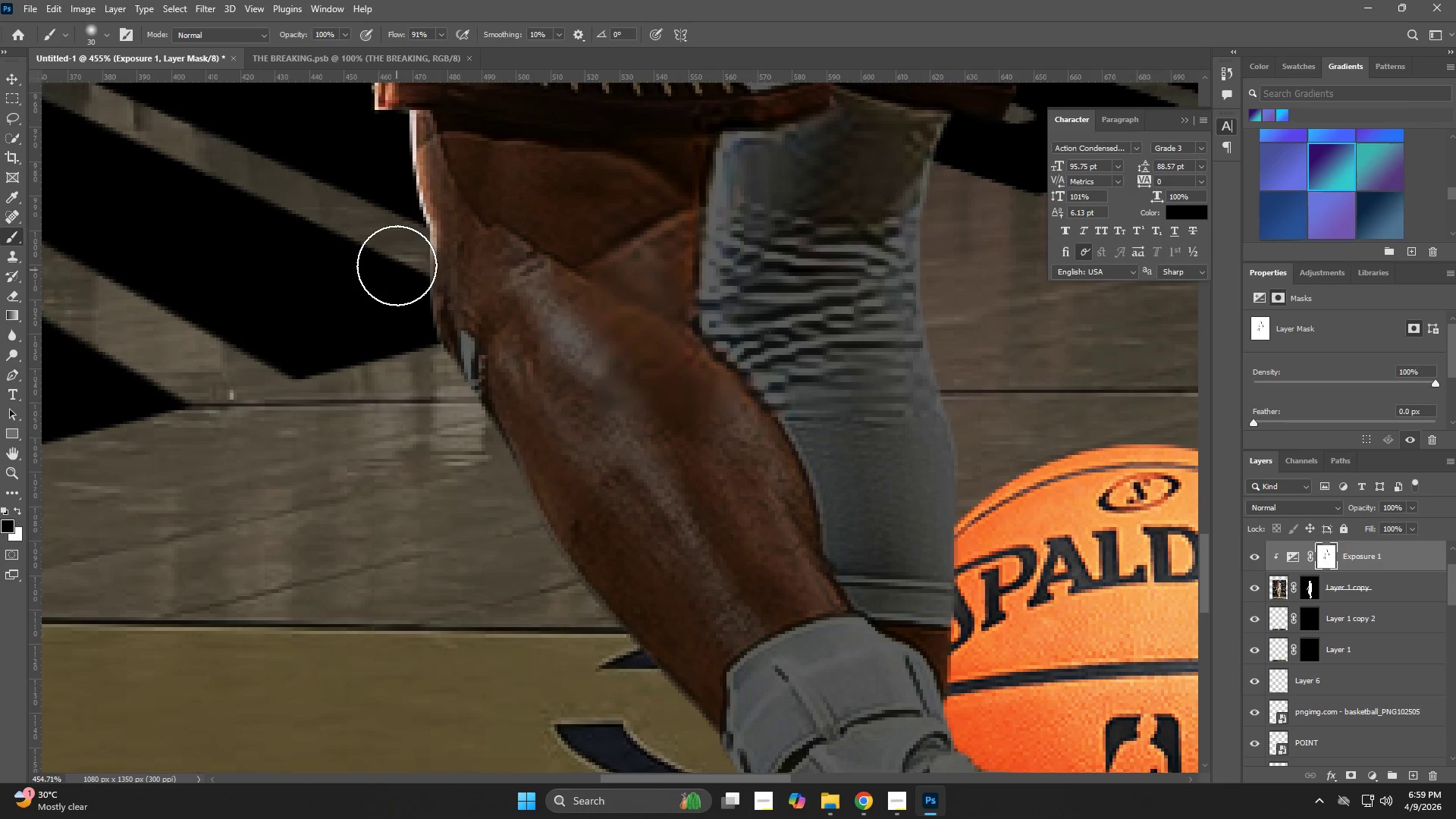 
left_click_drag(start_coordinate=[395, 255], to_coordinate=[423, 392])
 